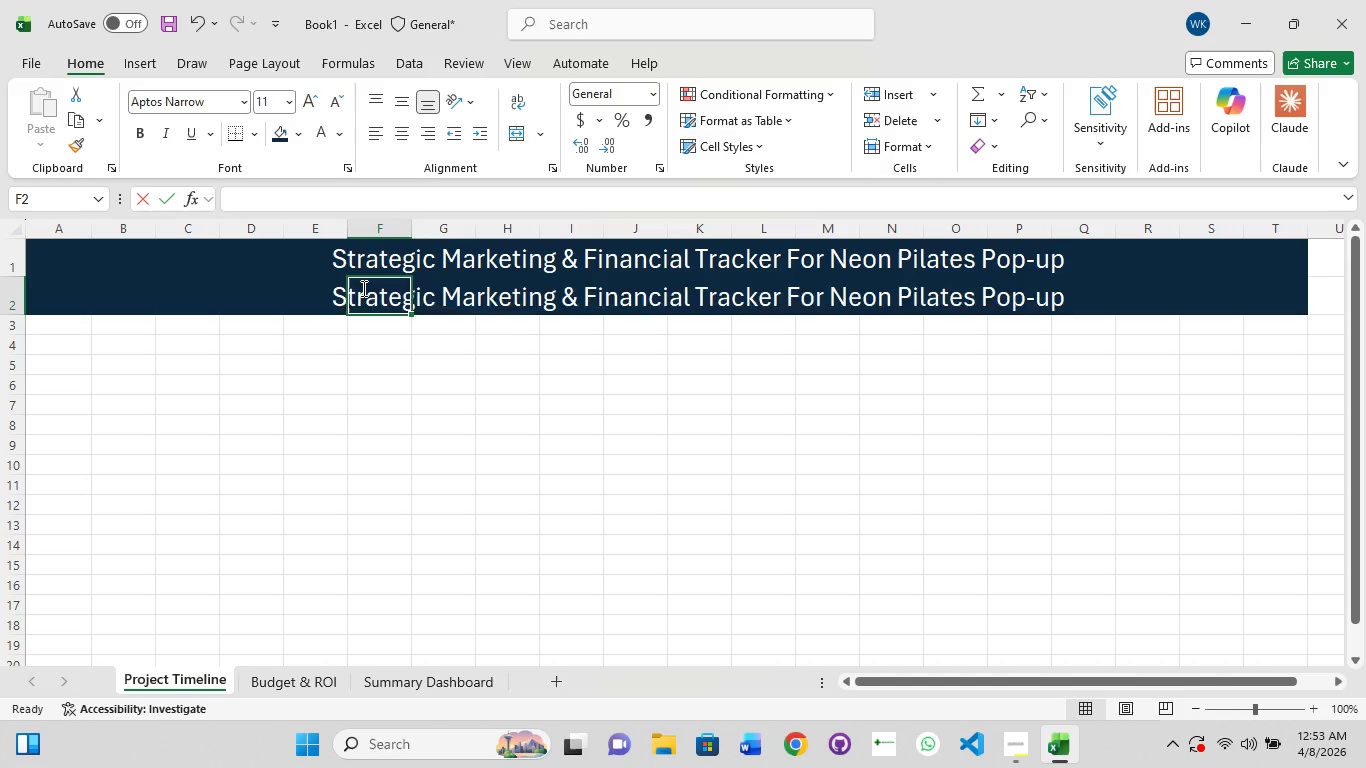 
double_click([362, 288])
 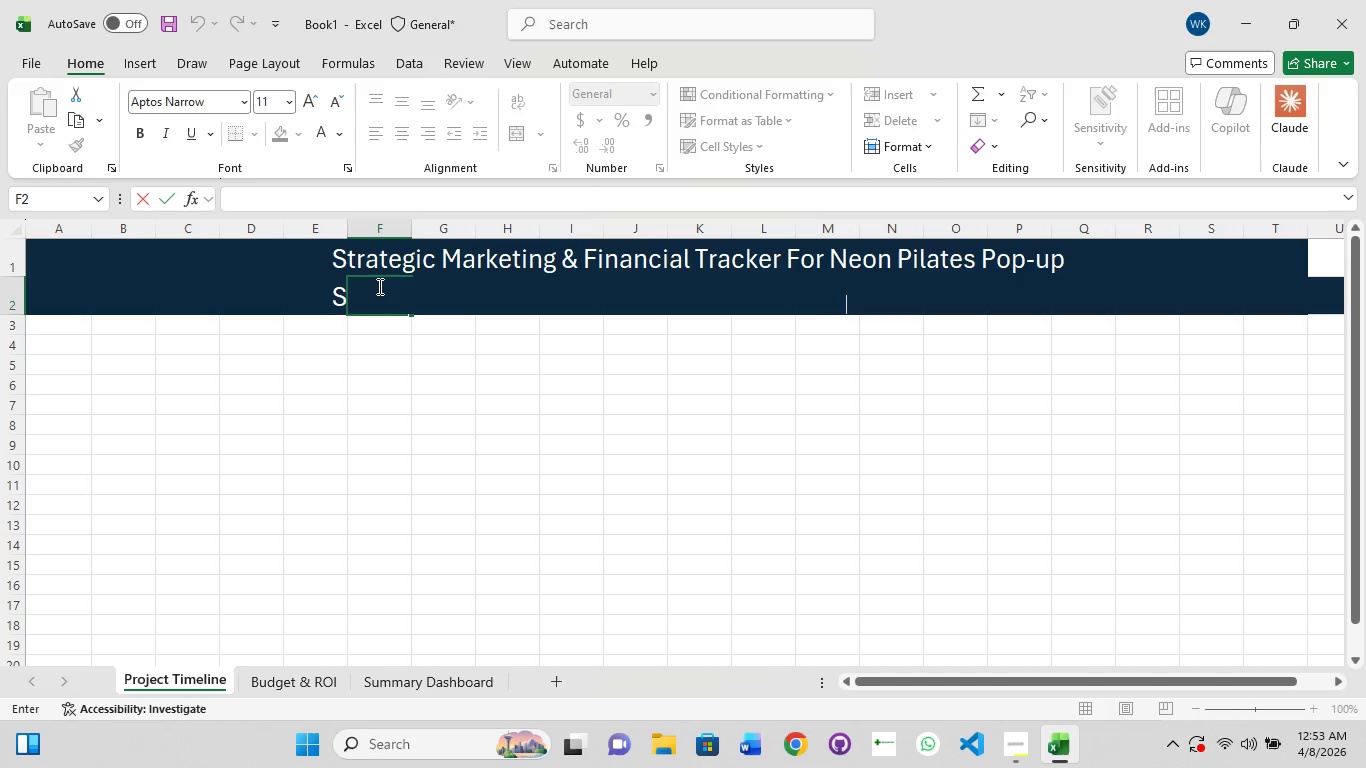 
wait(13.51)
 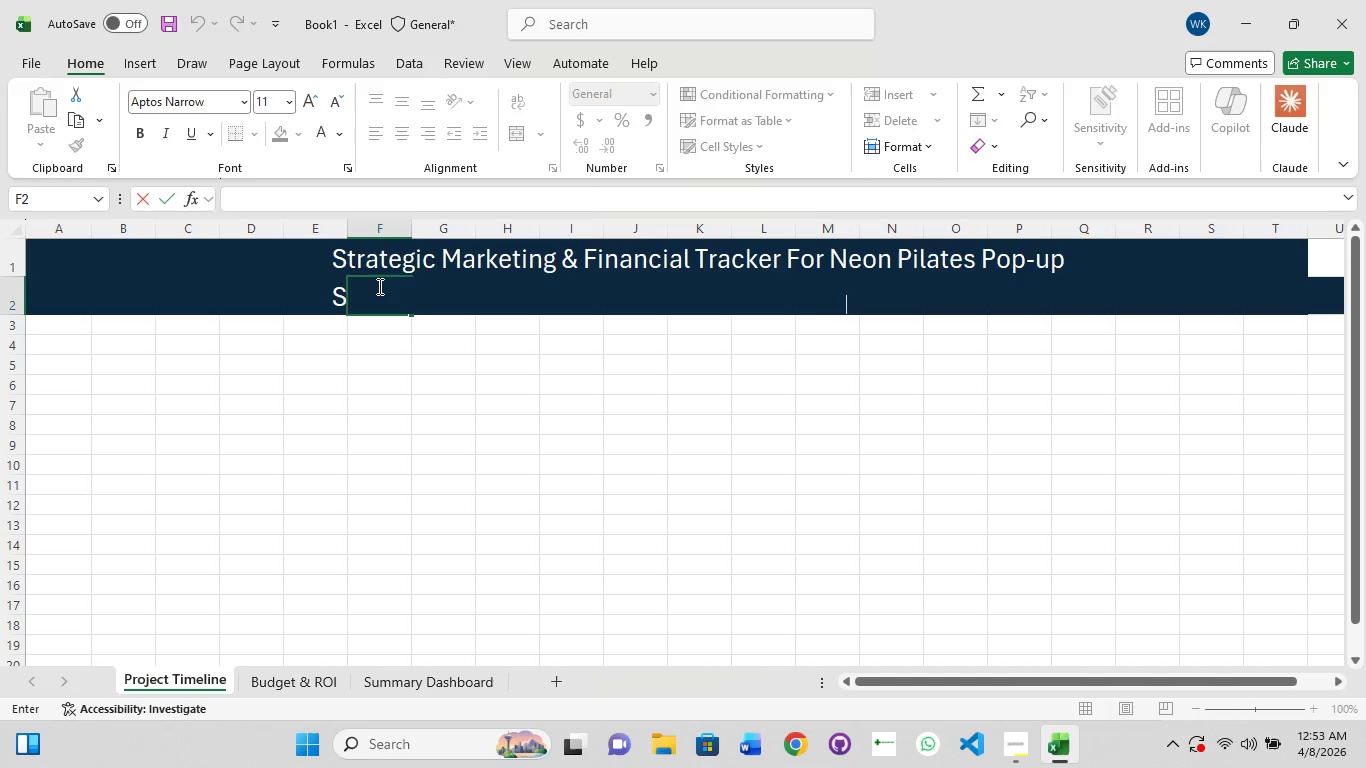 
left_click([482, 378])
 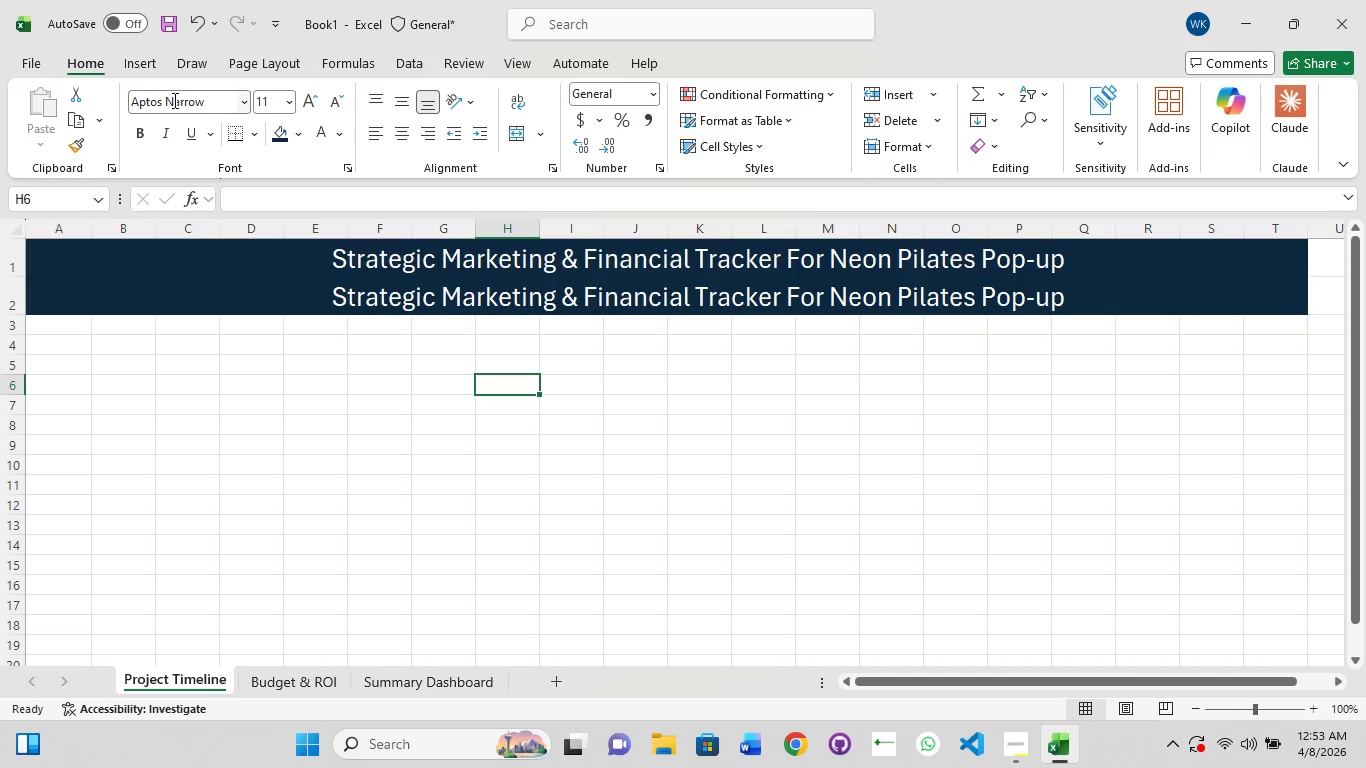 
wait(5.22)
 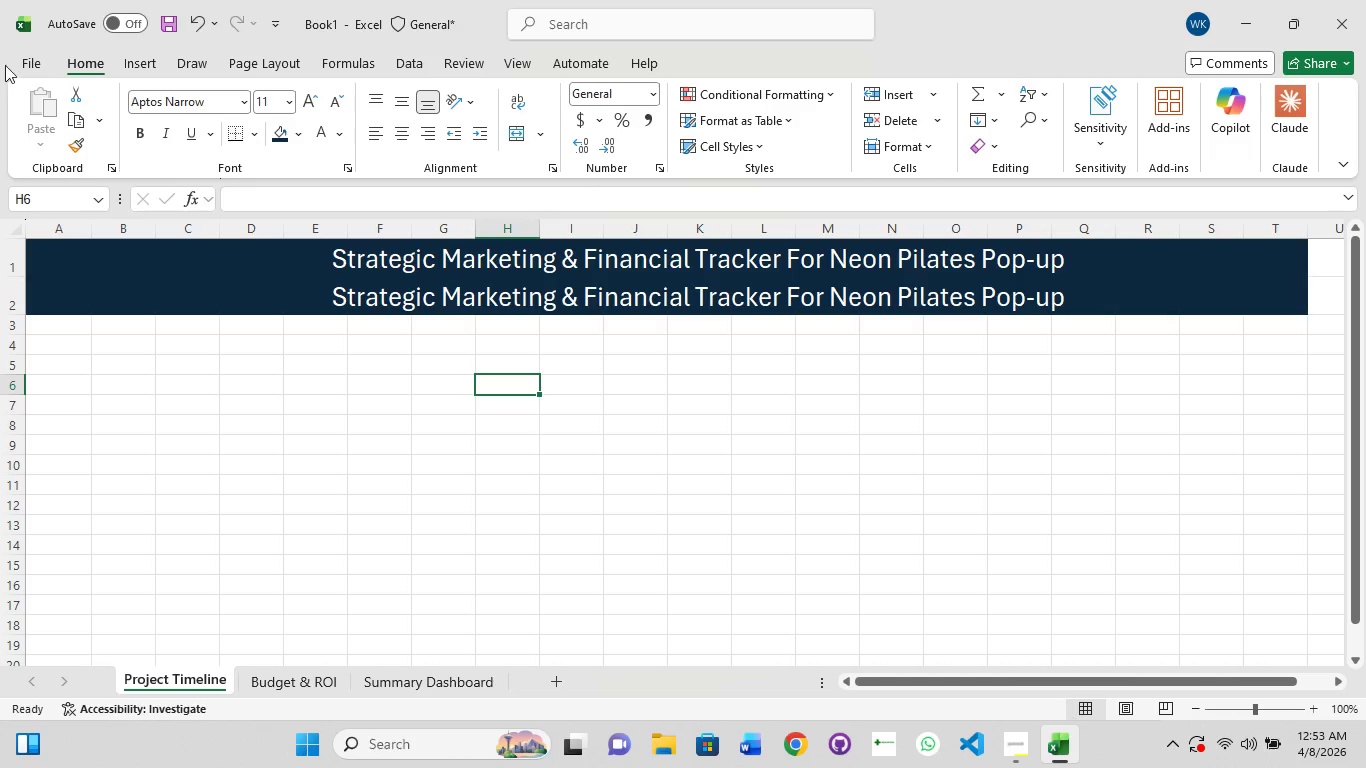 
left_click([396, 99])
 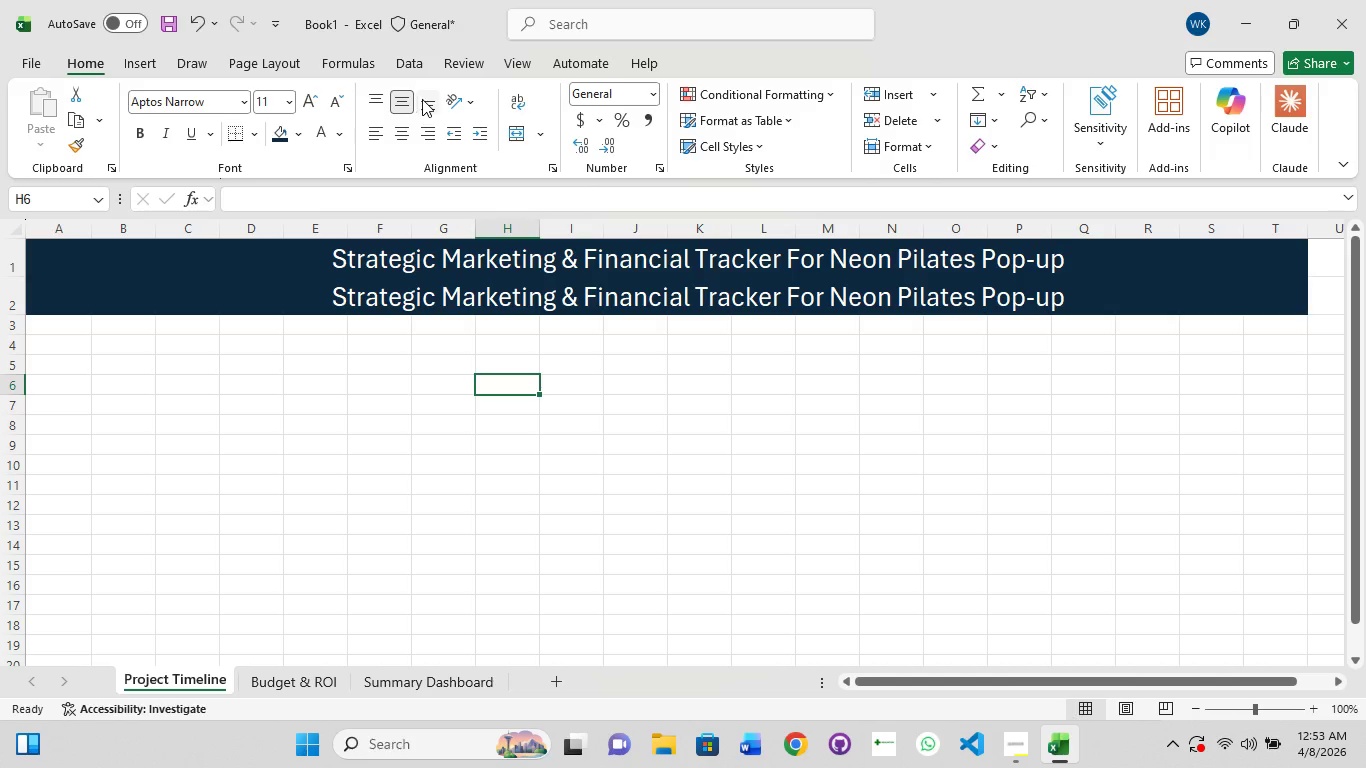 
left_click([426, 99])
 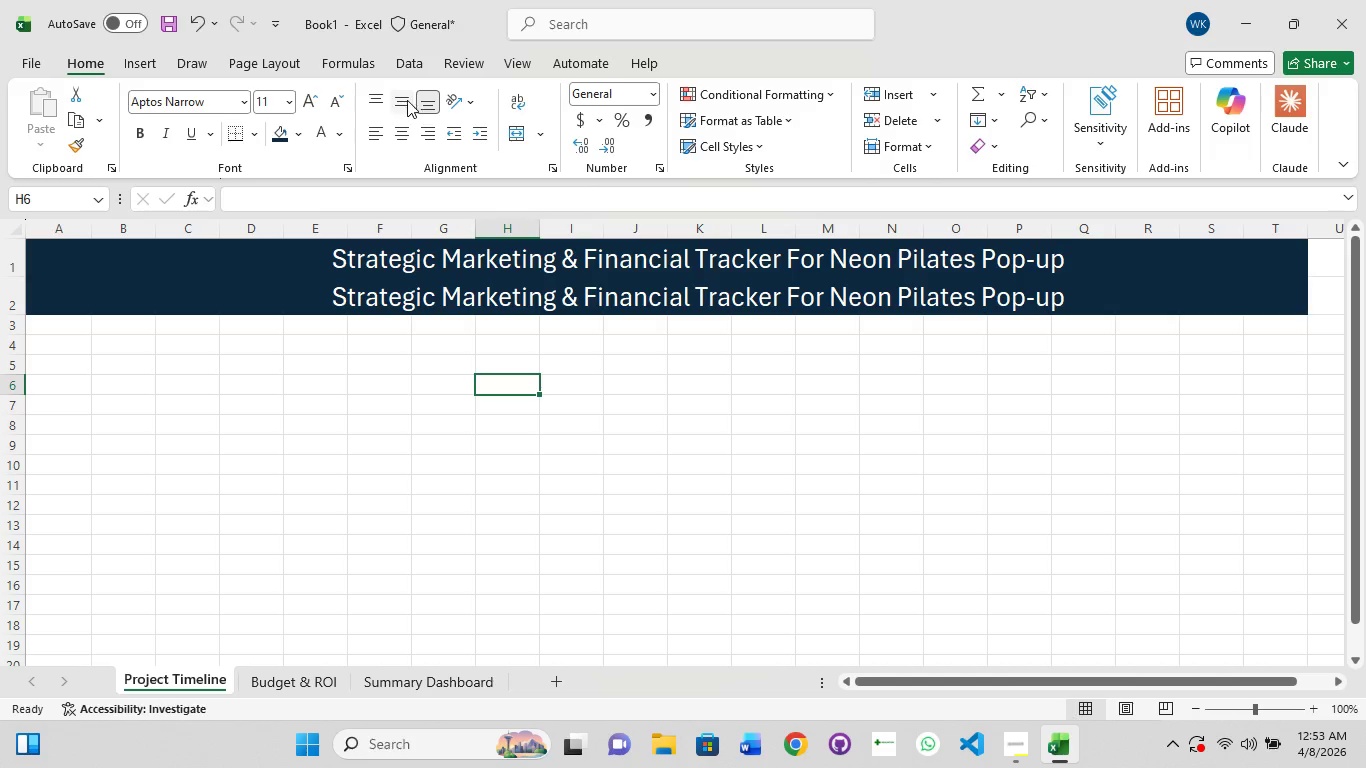 
left_click([396, 100])
 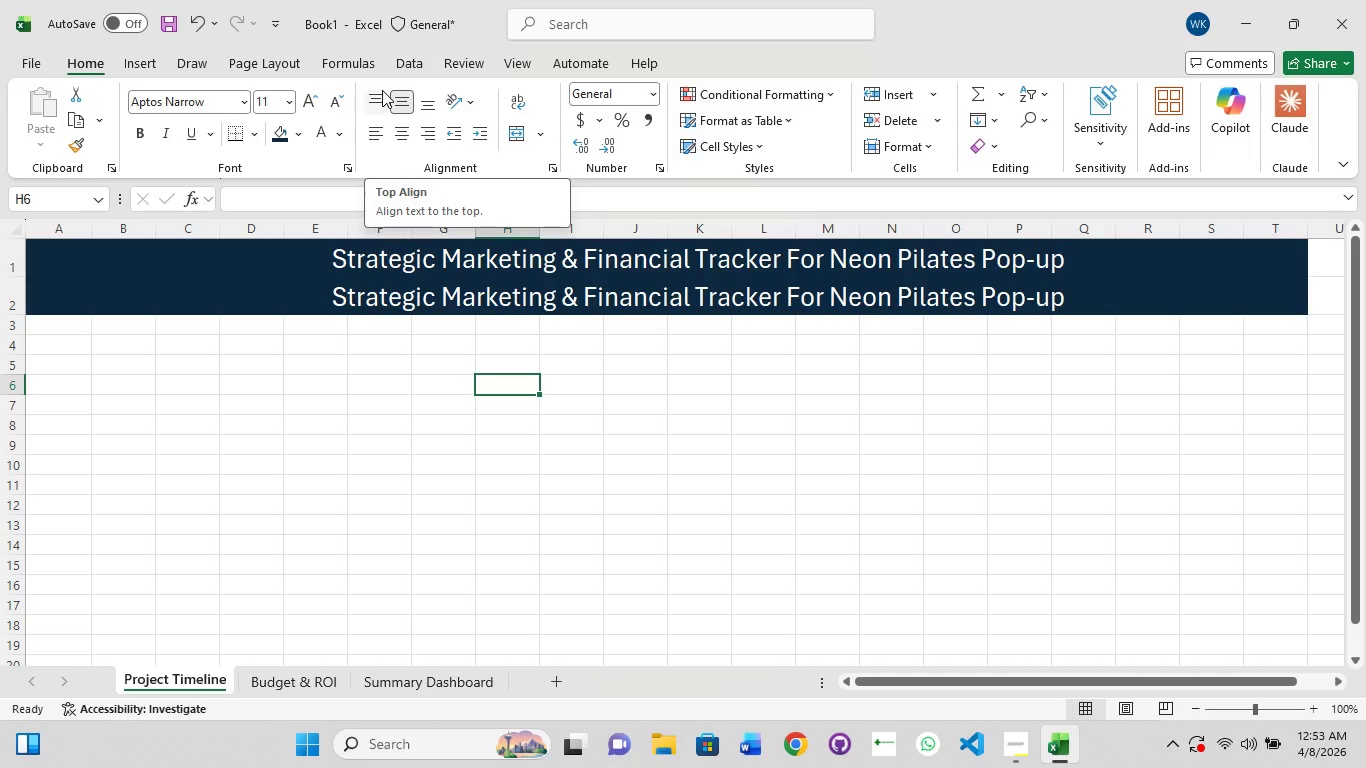 
wait(18.33)
 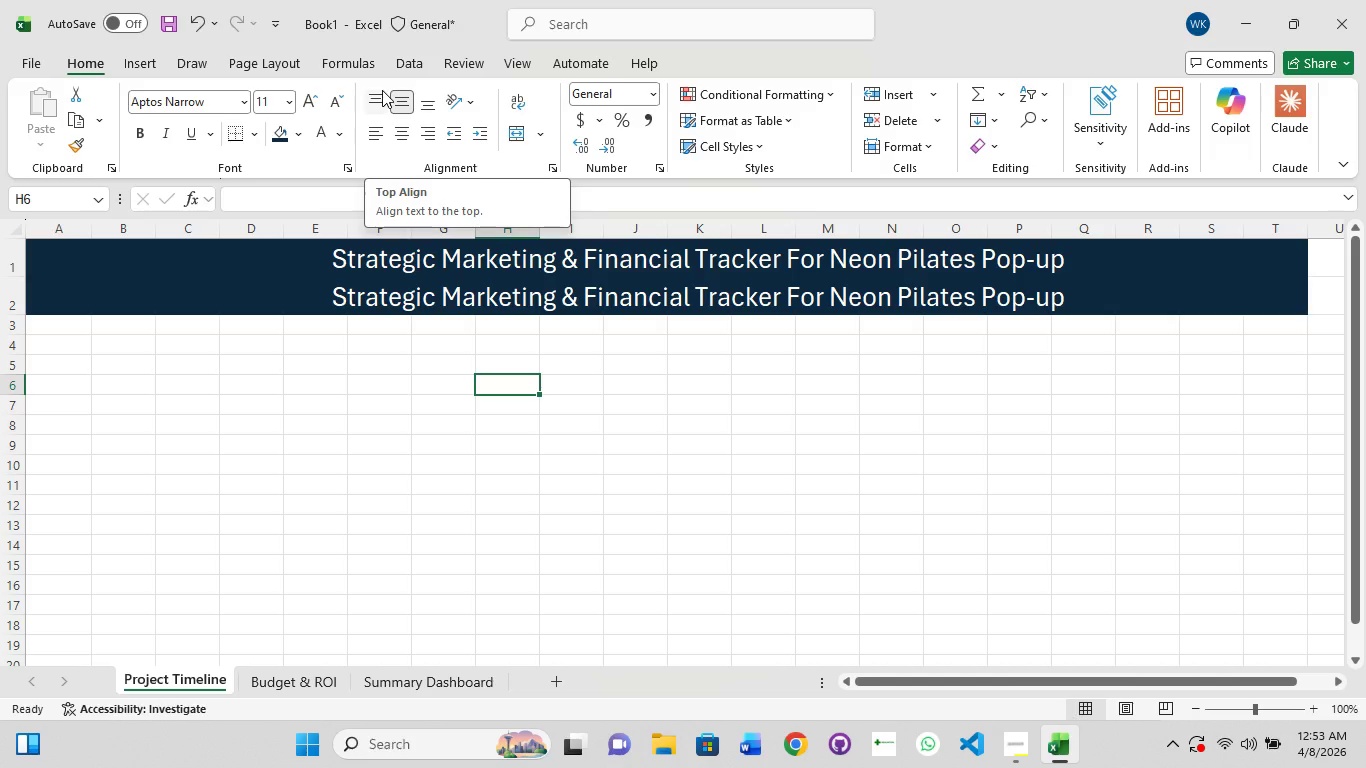 
left_click([458, 165])
 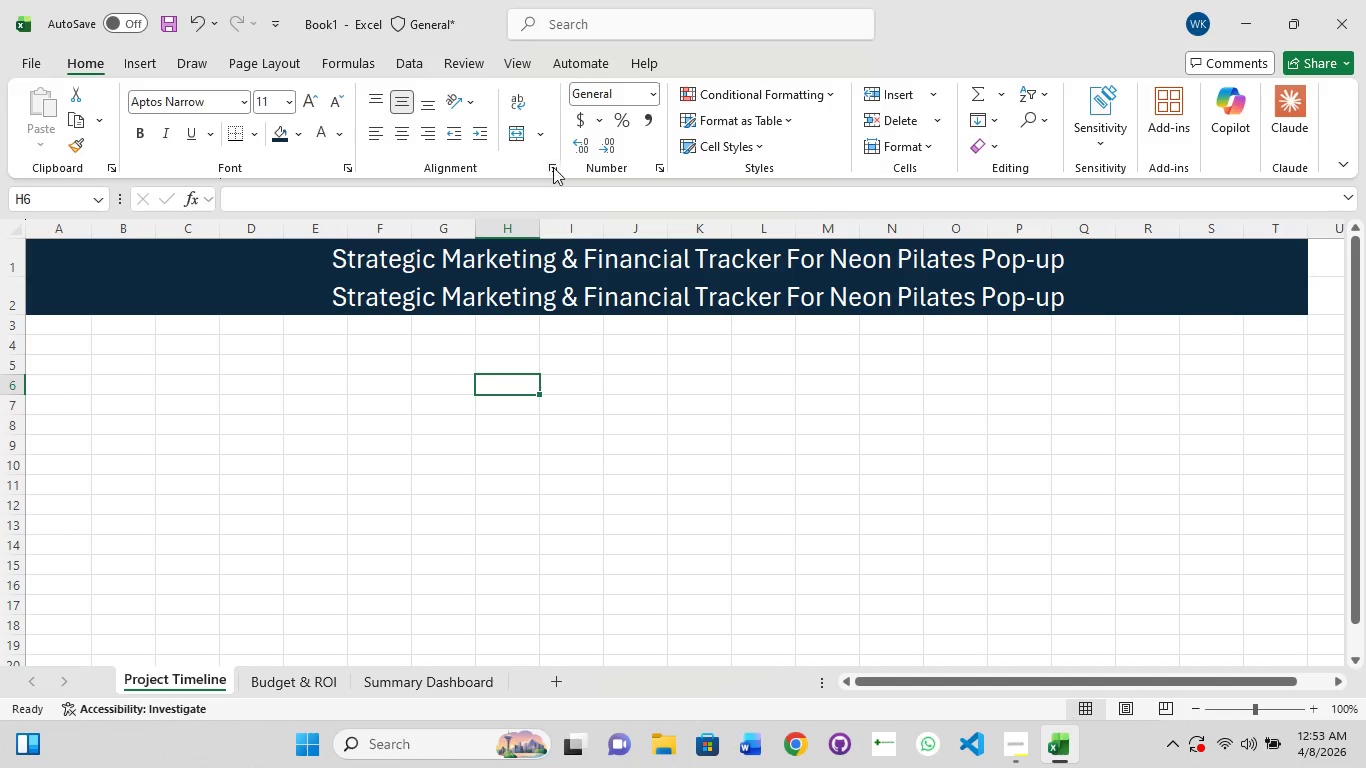 
left_click([552, 170])
 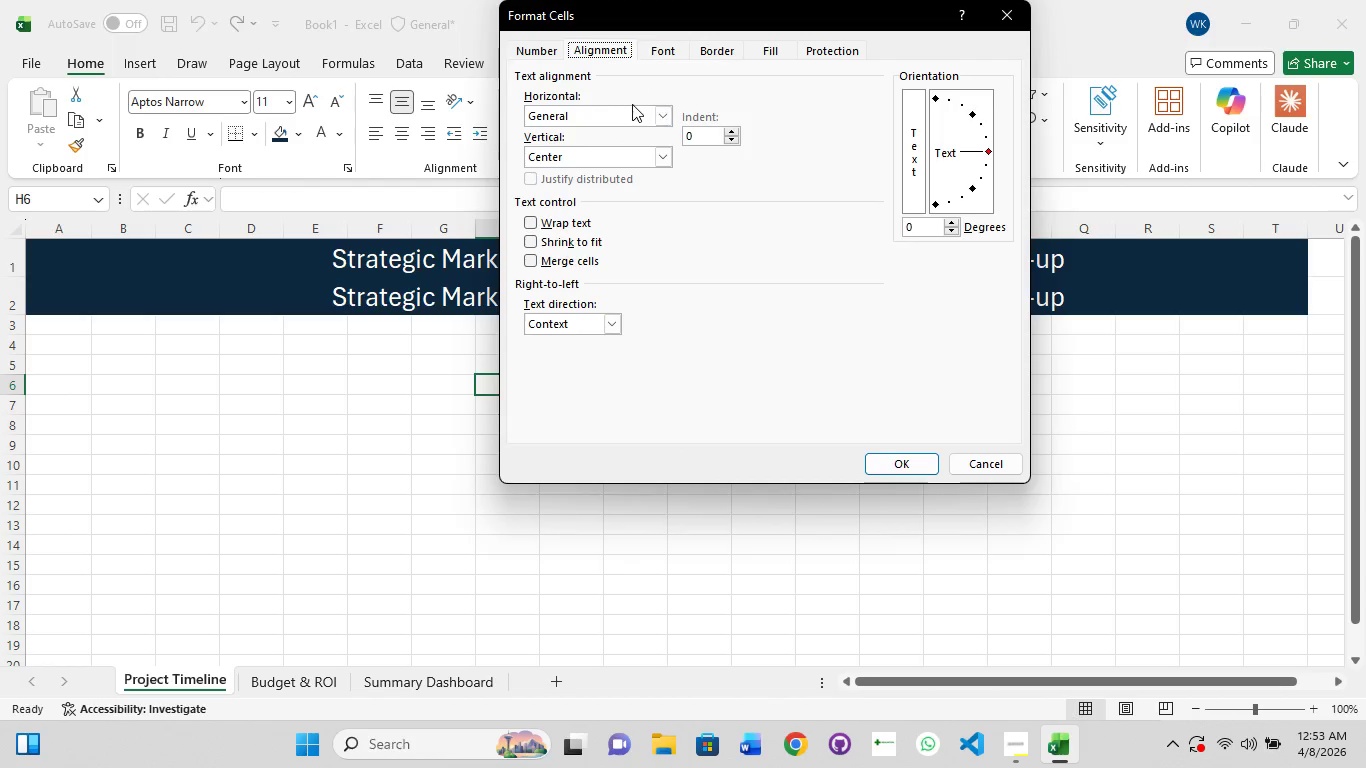 
left_click([660, 113])
 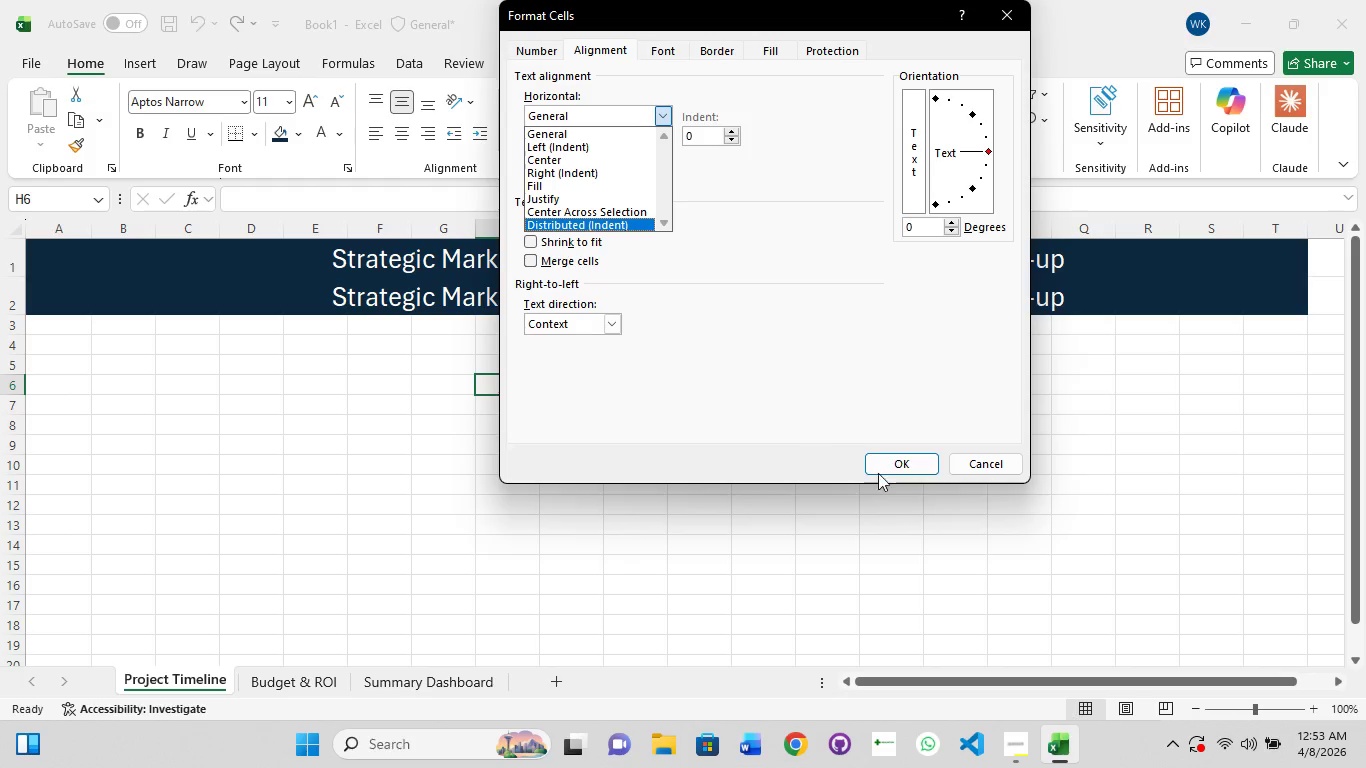 
left_click([974, 462])
 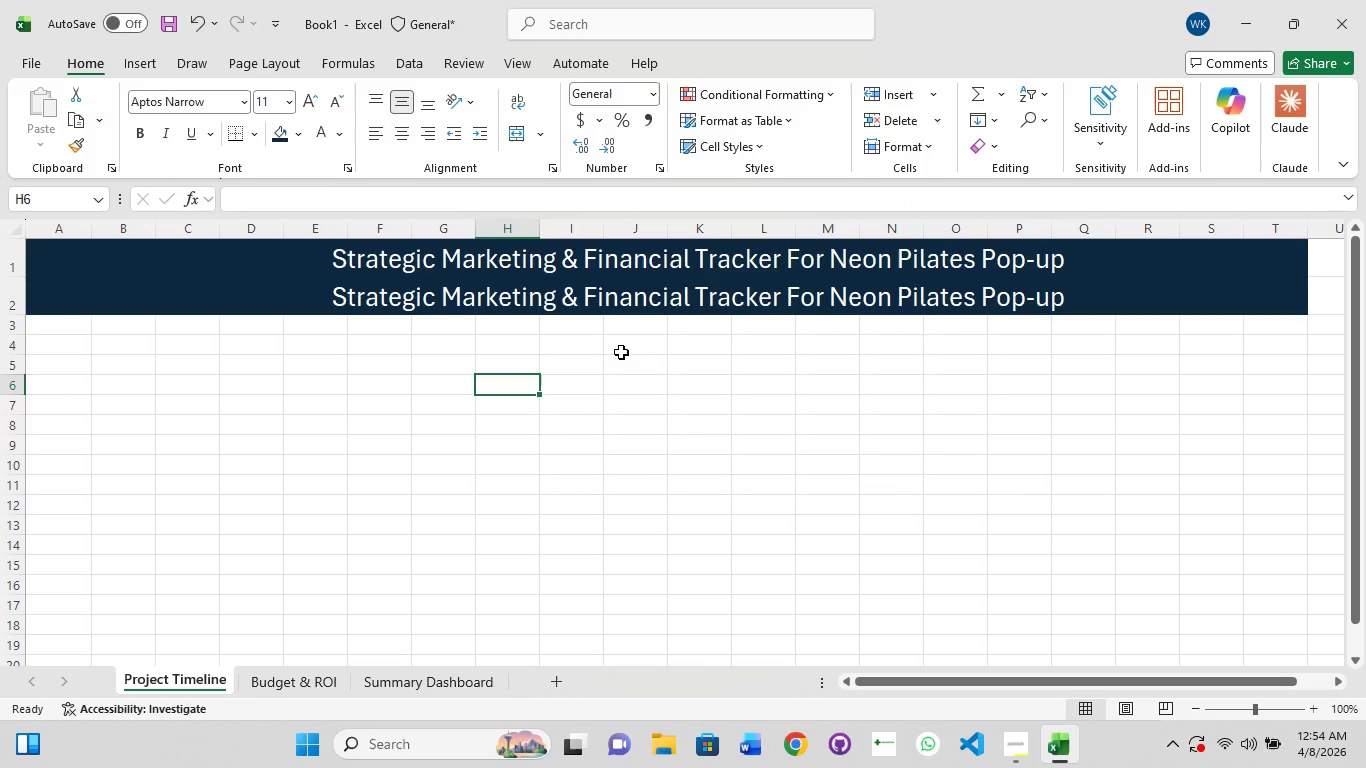 
wait(7.27)
 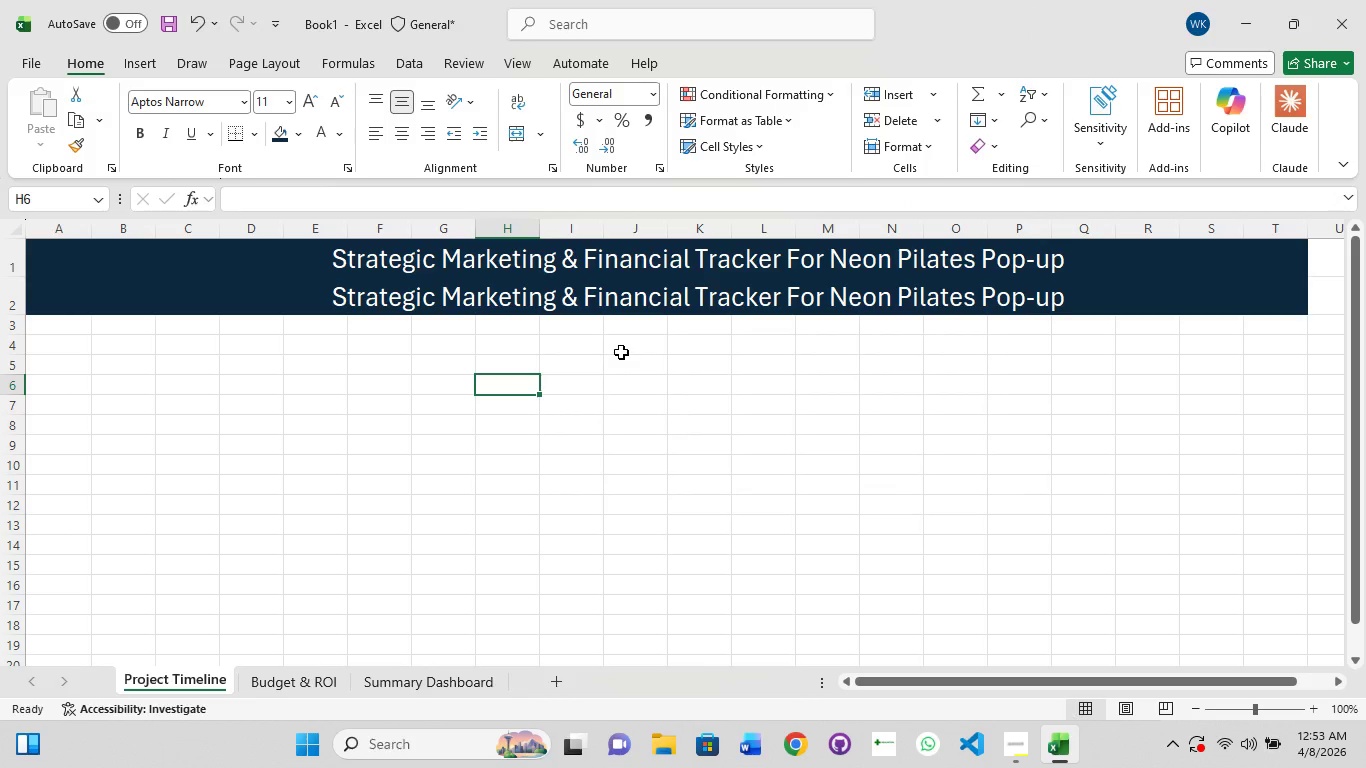 
key(Control+Z)
 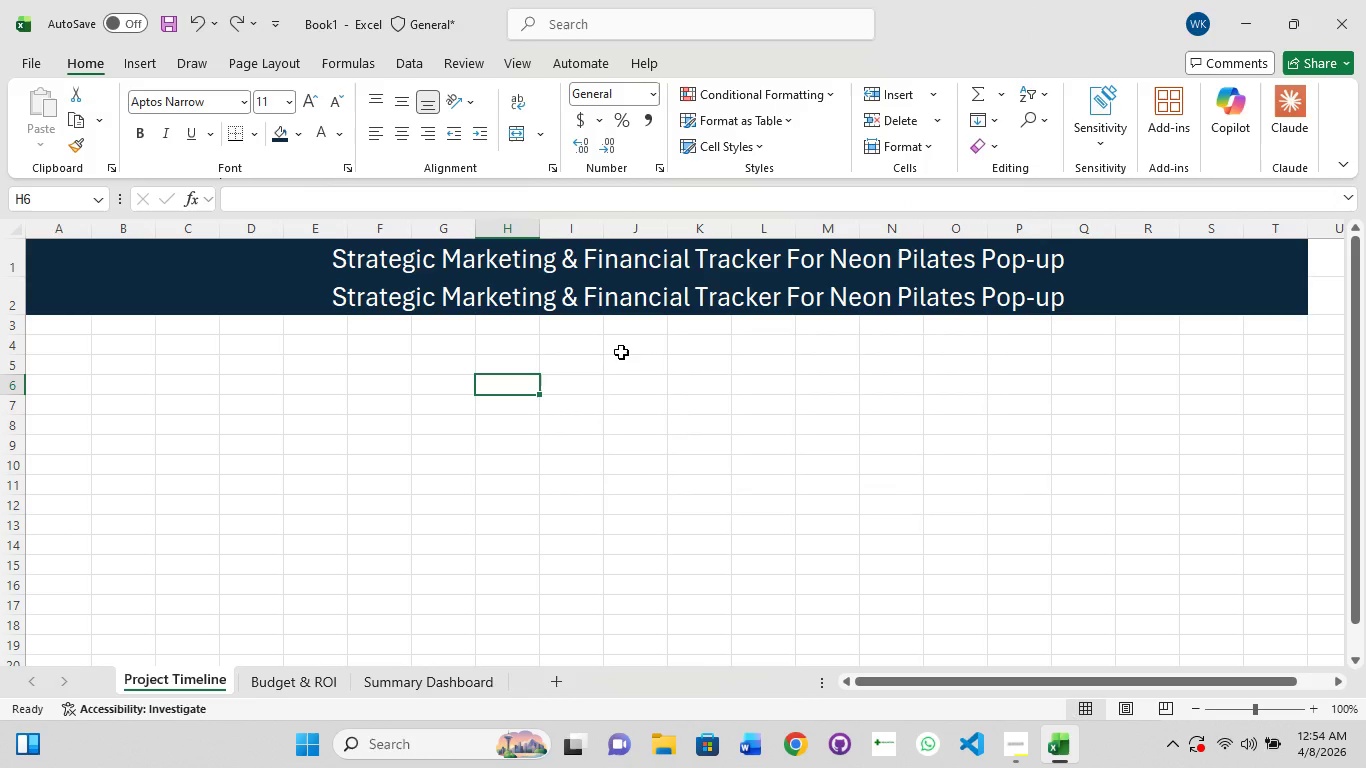 
key(Control+Z)
 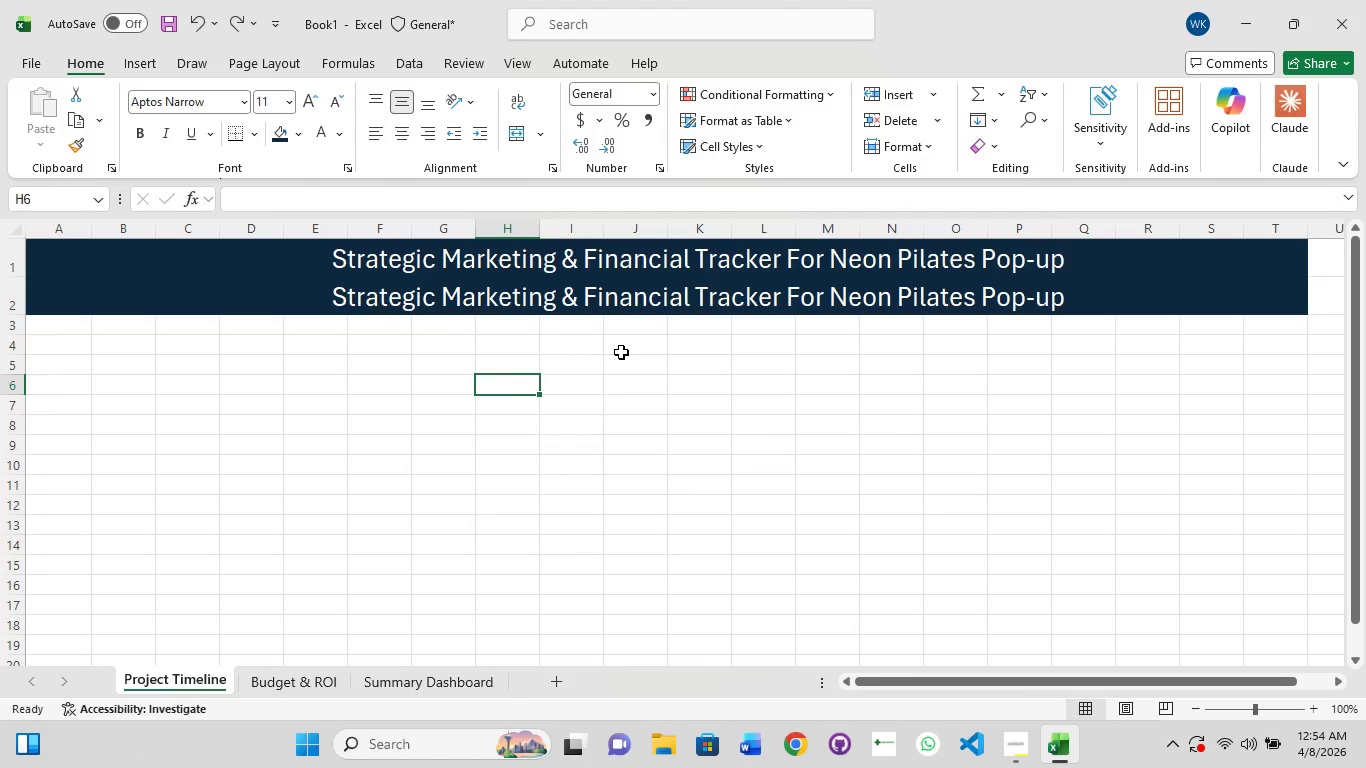 
key(Control+Z)
 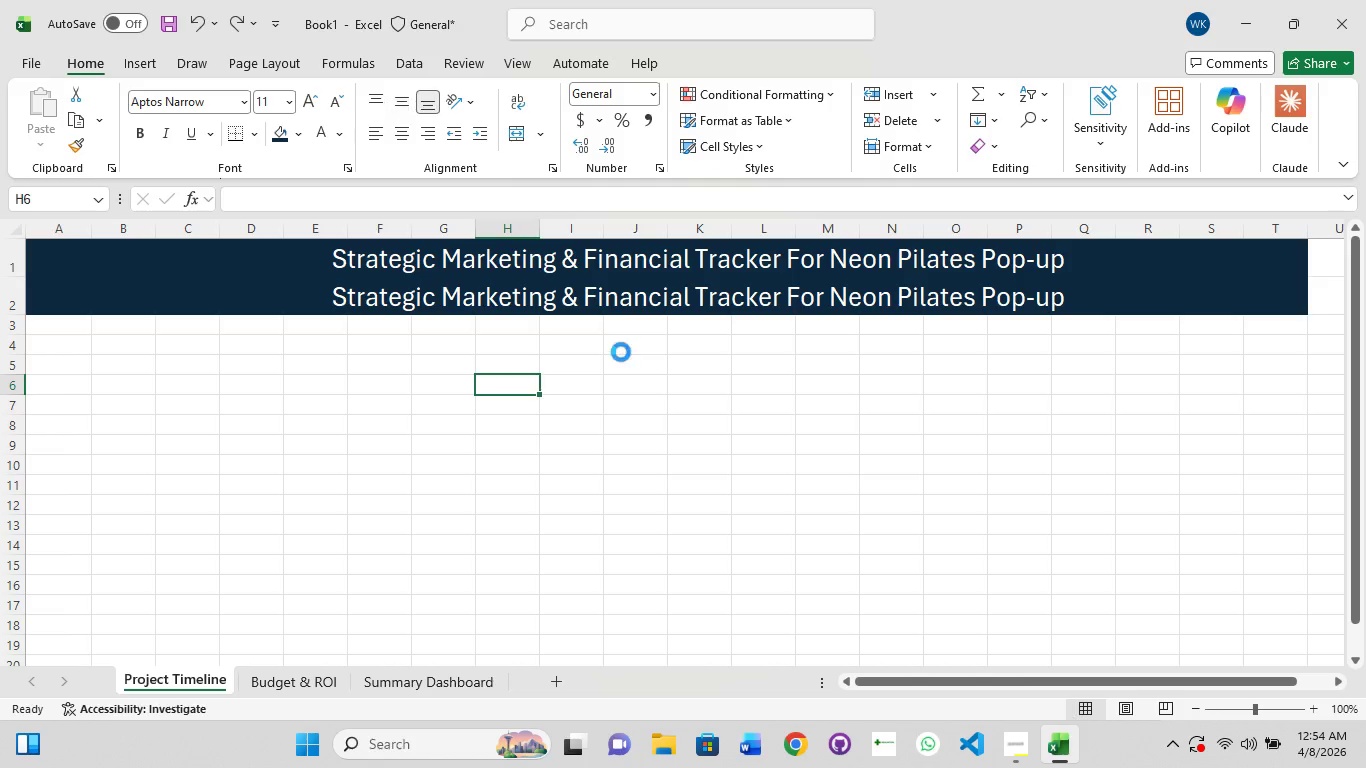 
key(Control+Z)
 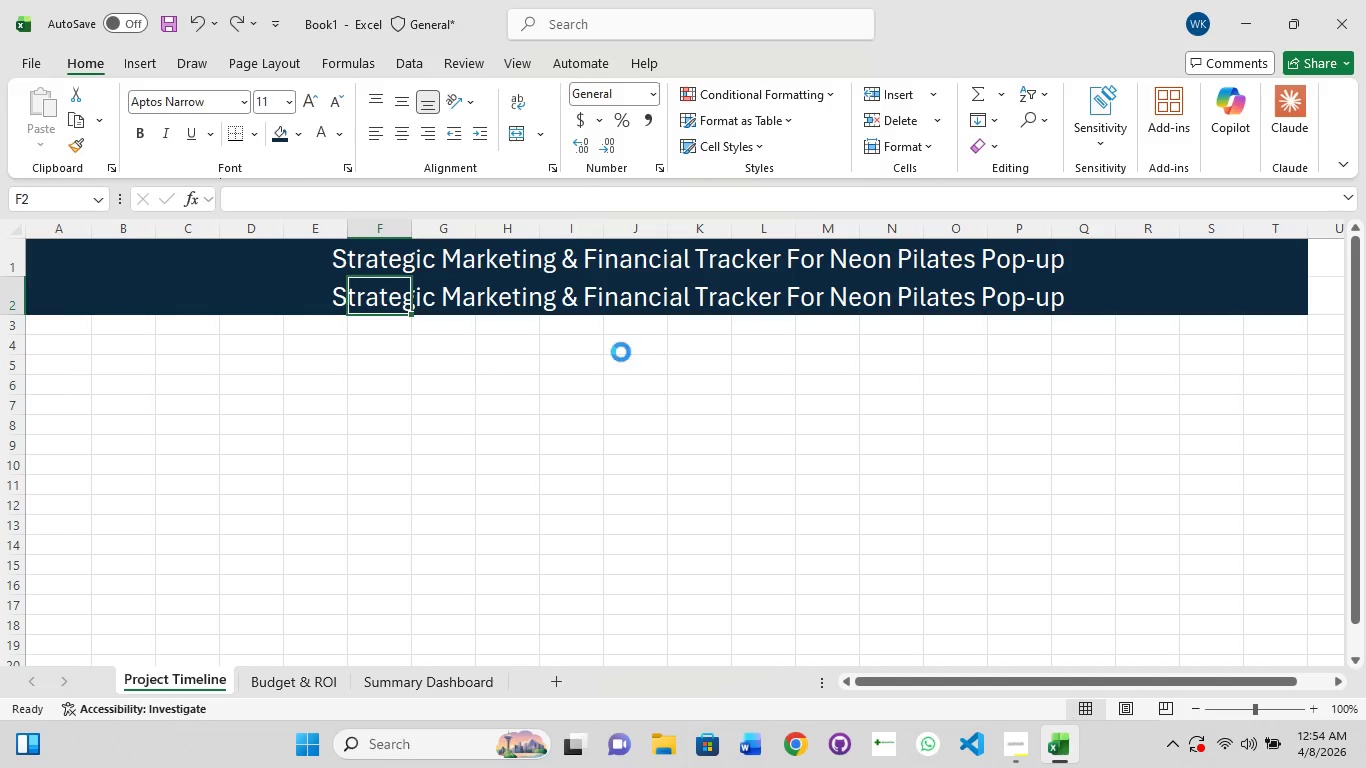 
key(Control+Z)
 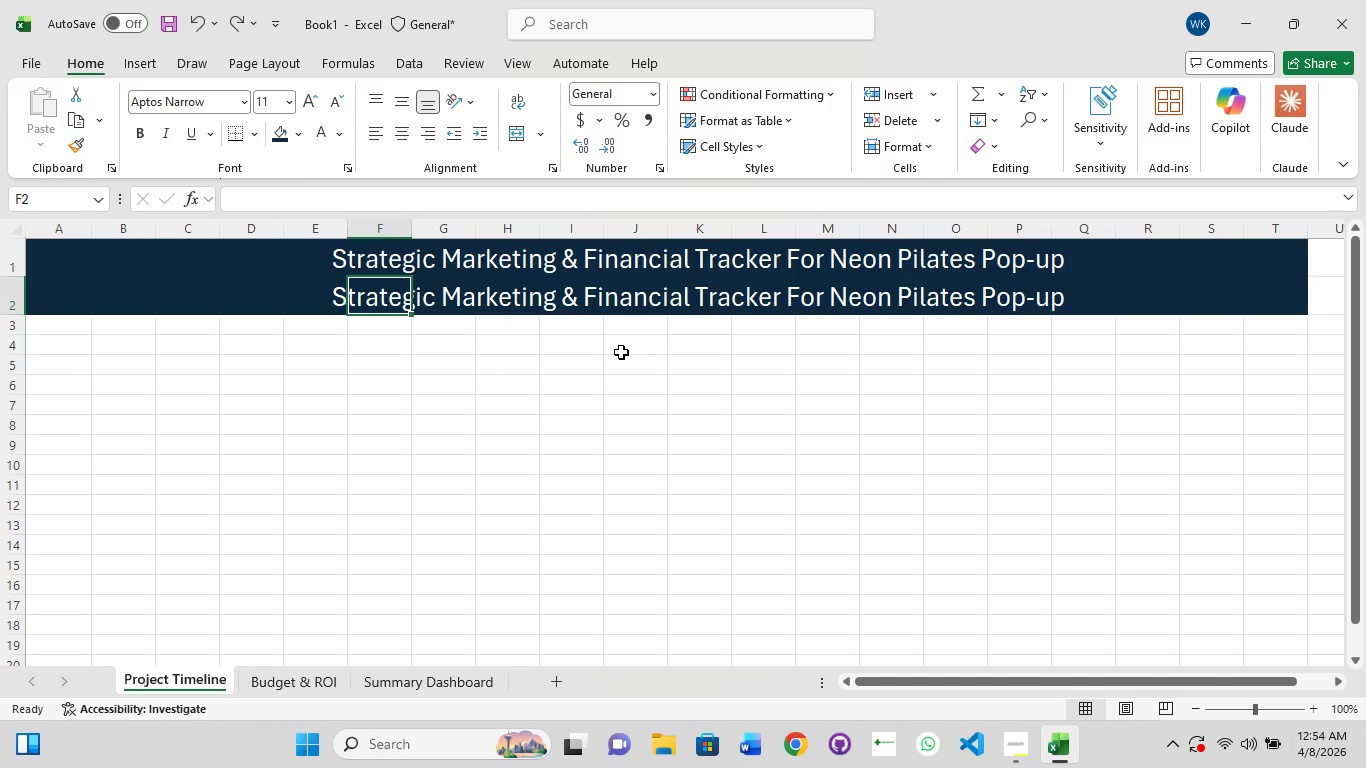 
key(Control+Z)
 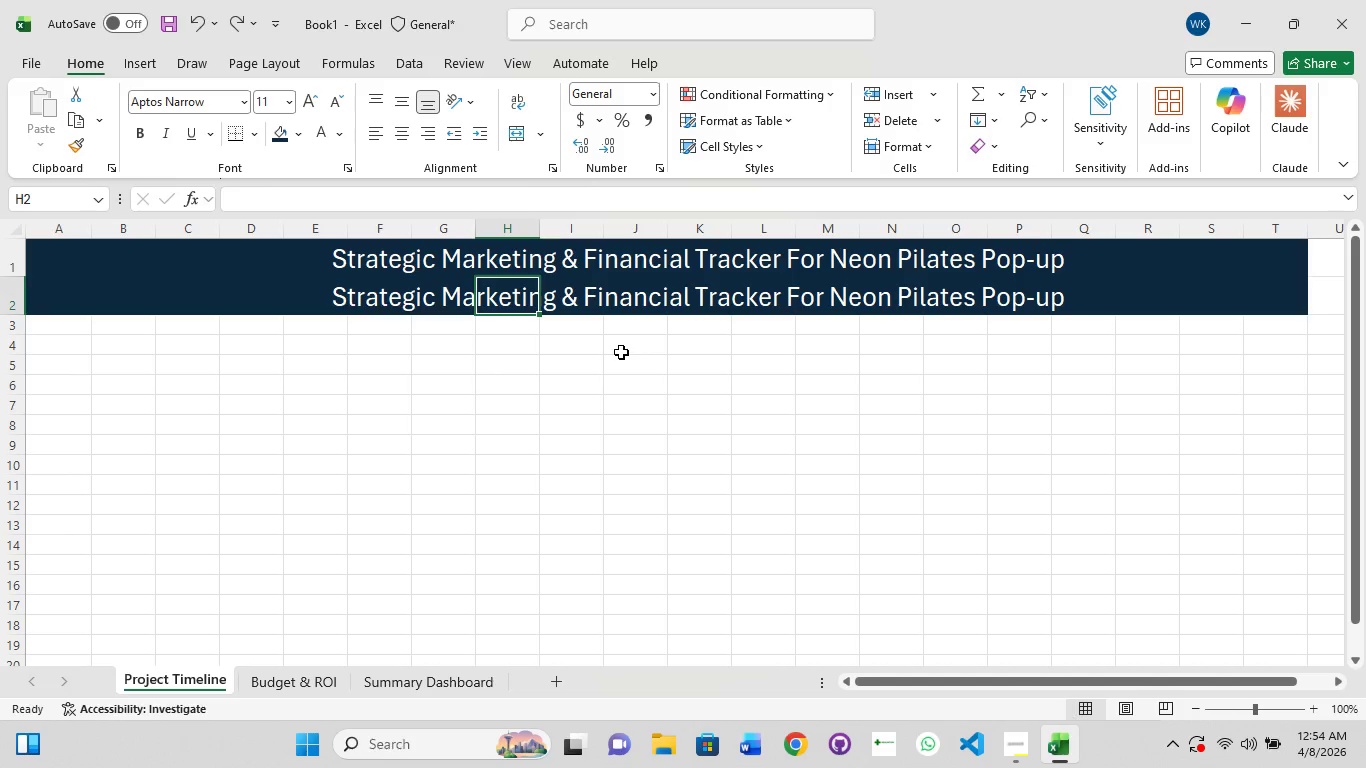 
key(Control+Z)
 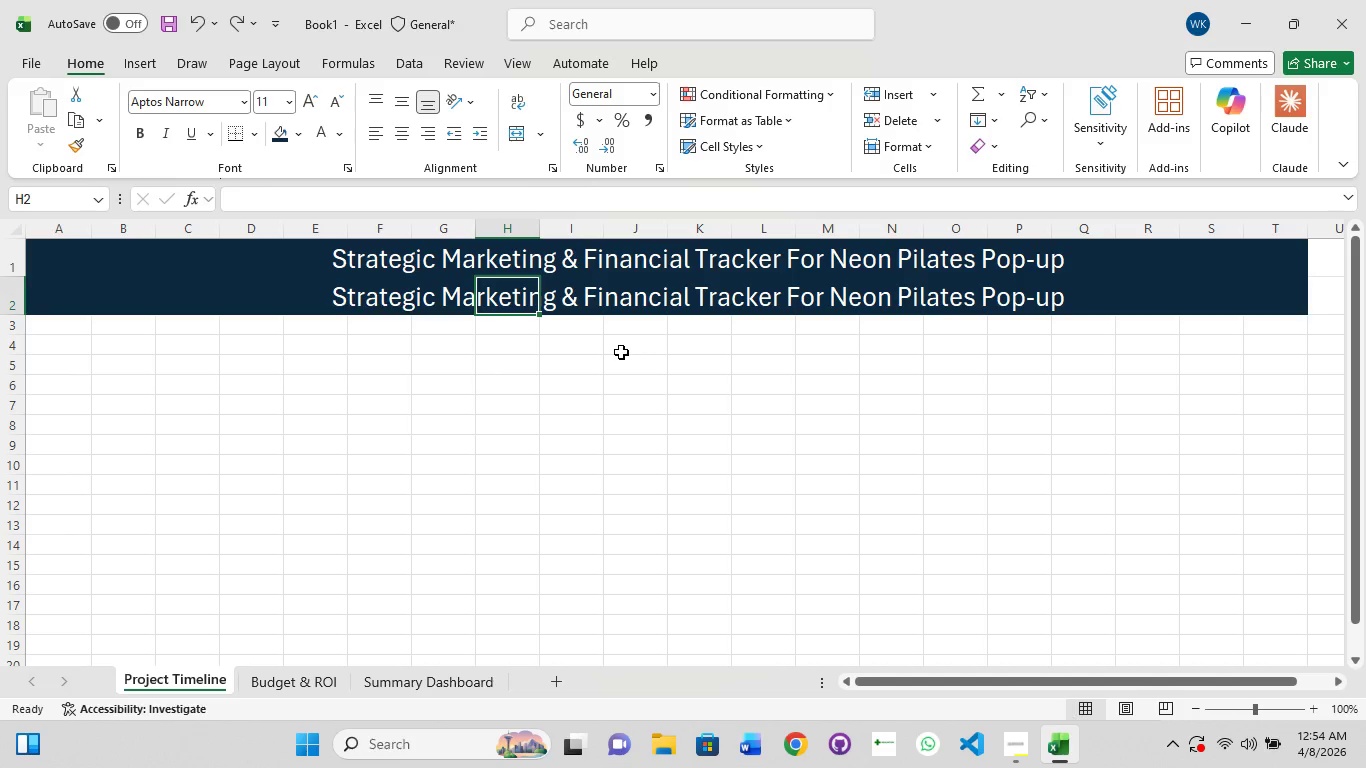 
hold_key(key=Z, duration=1.19)
 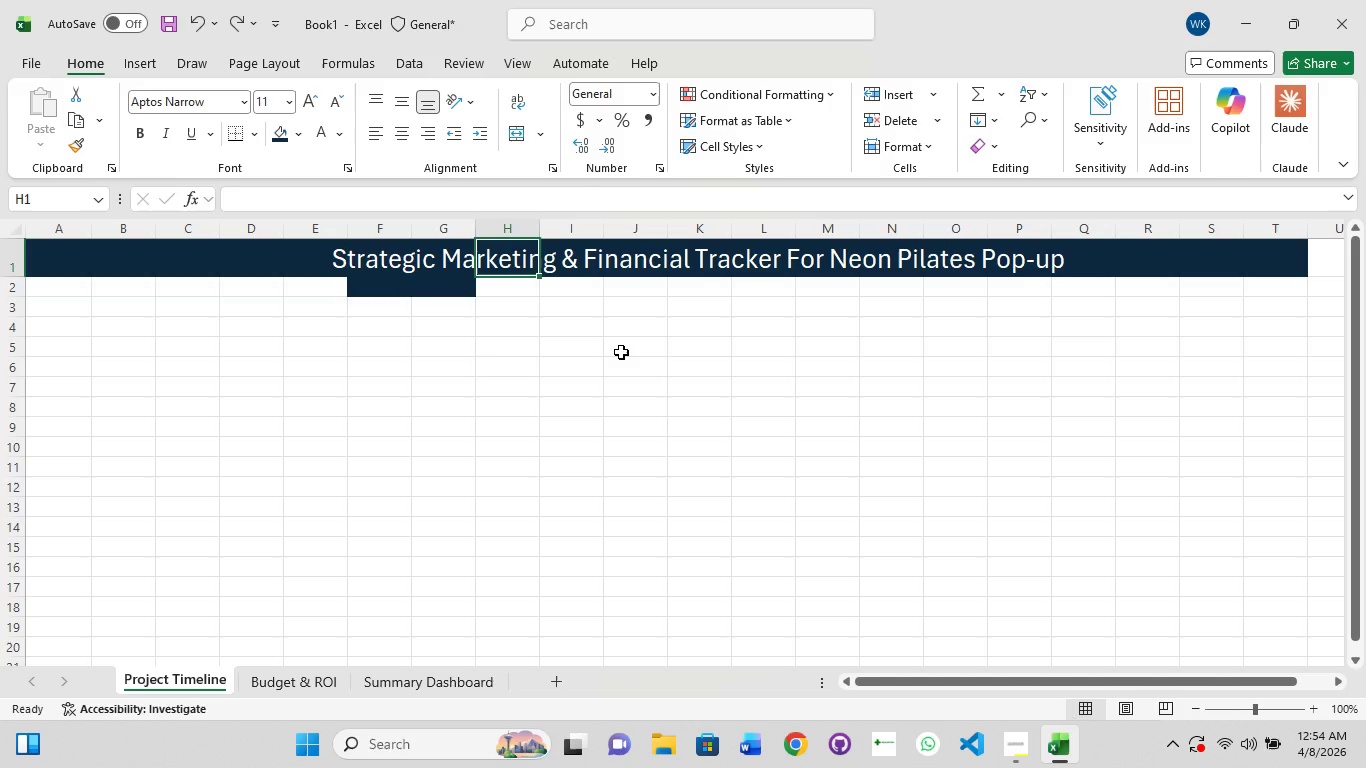 
key(Control+Y)
 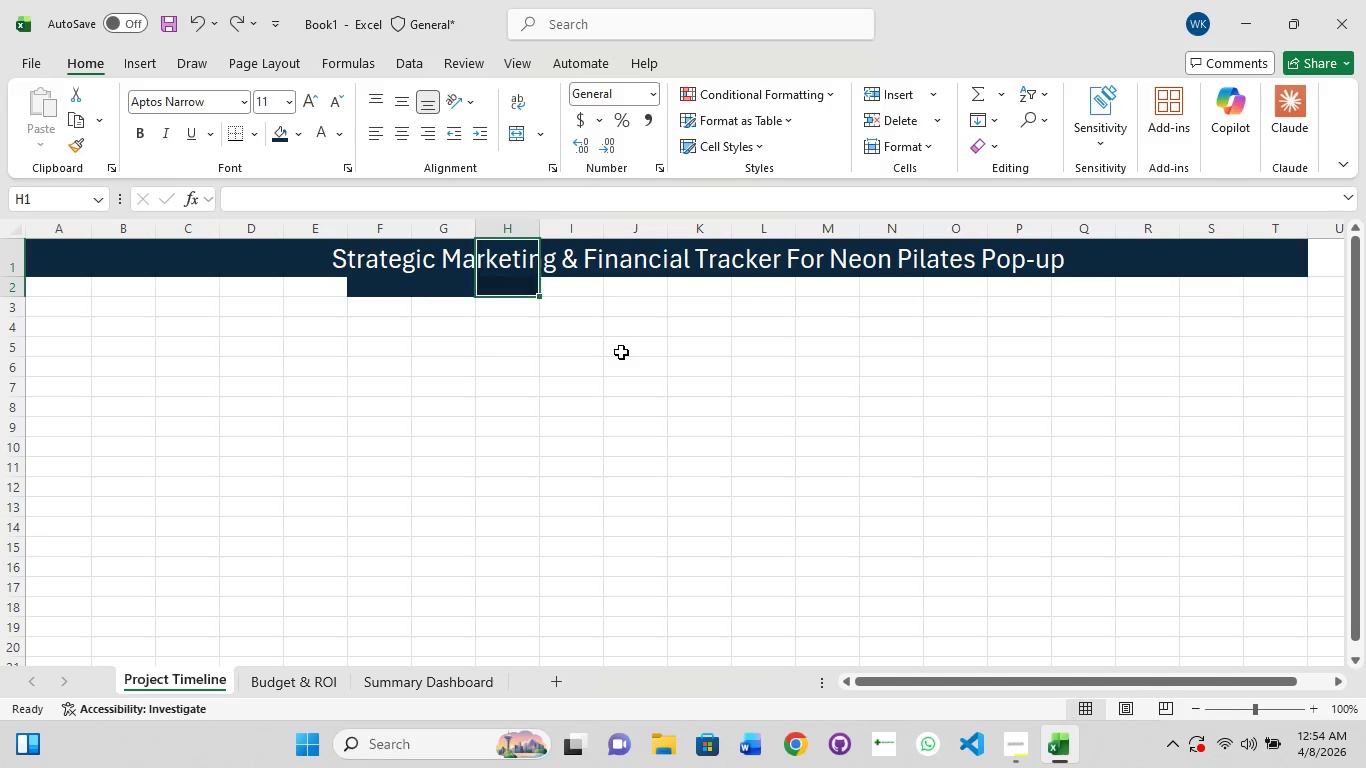 
key(Control+Y)
 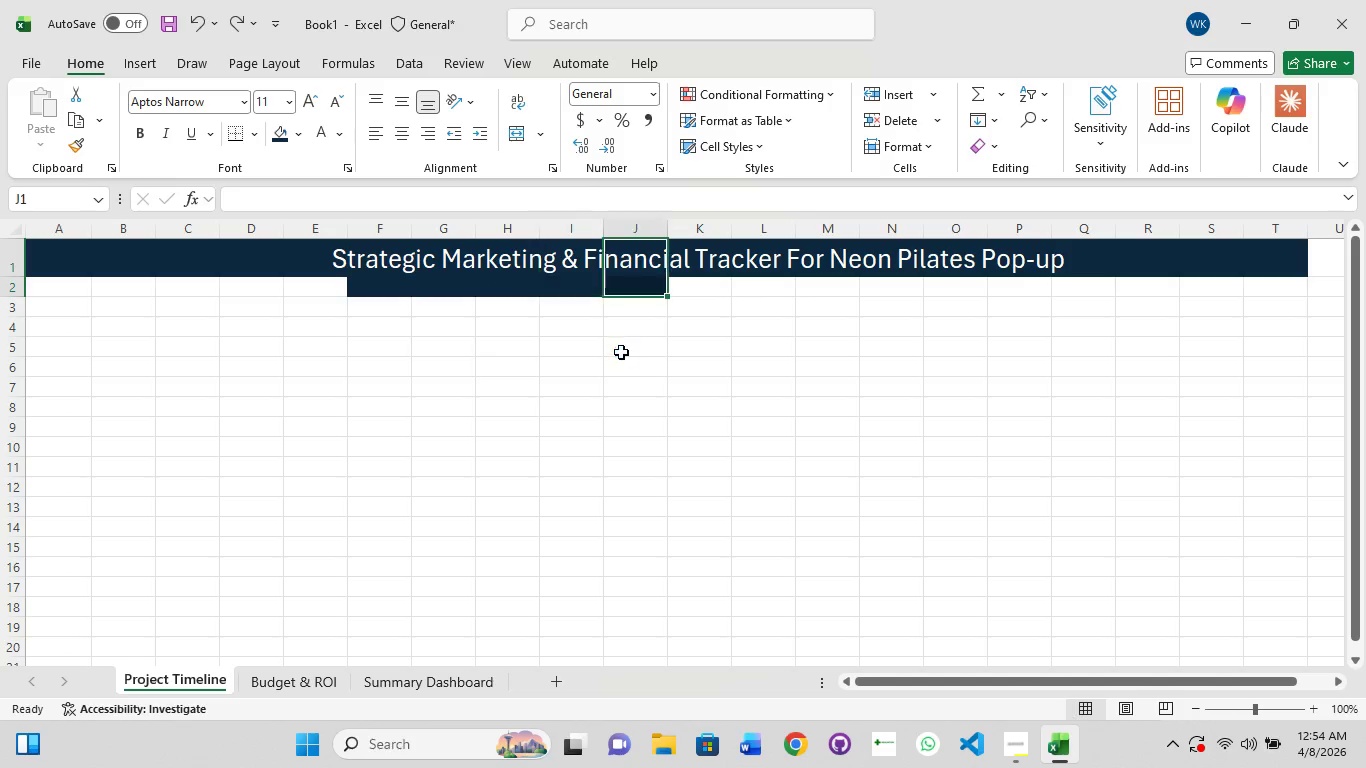 
key(Control+Y)
 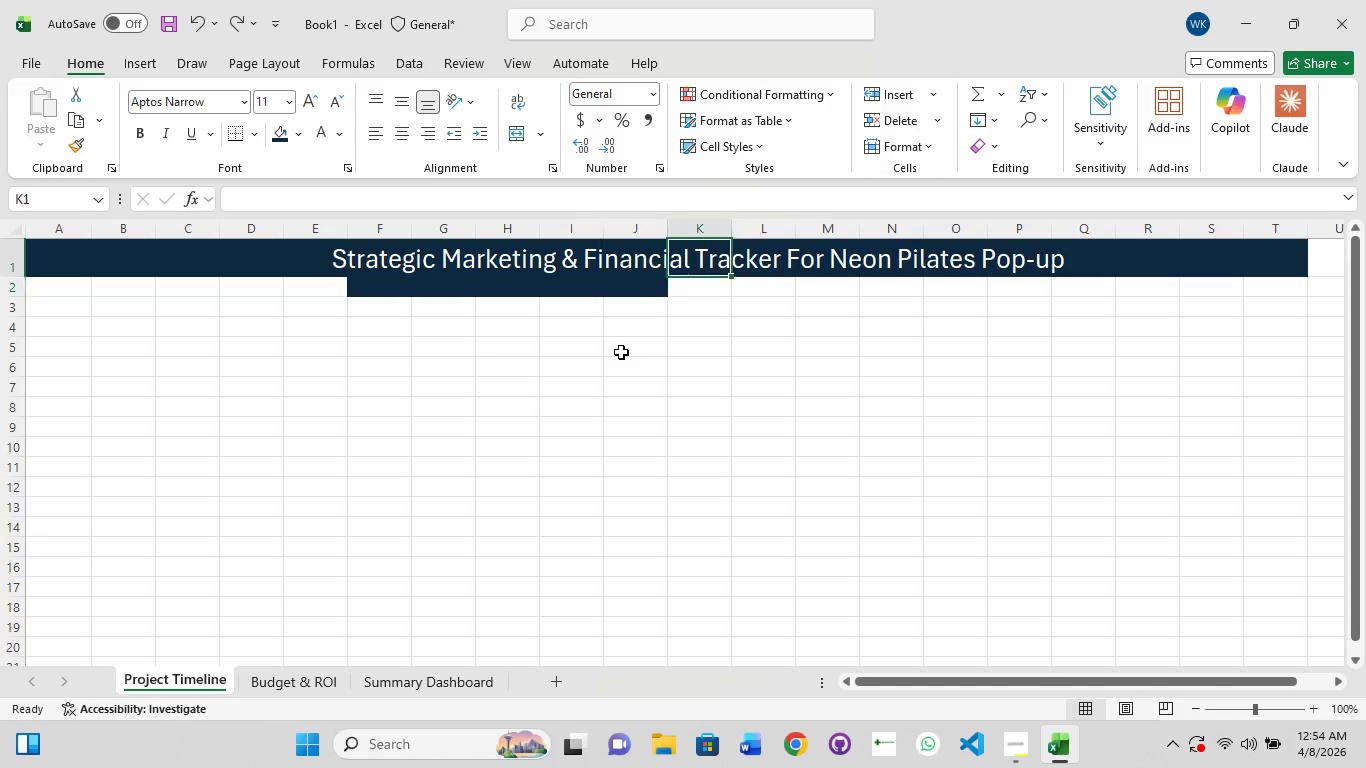 
key(Control+Y)
 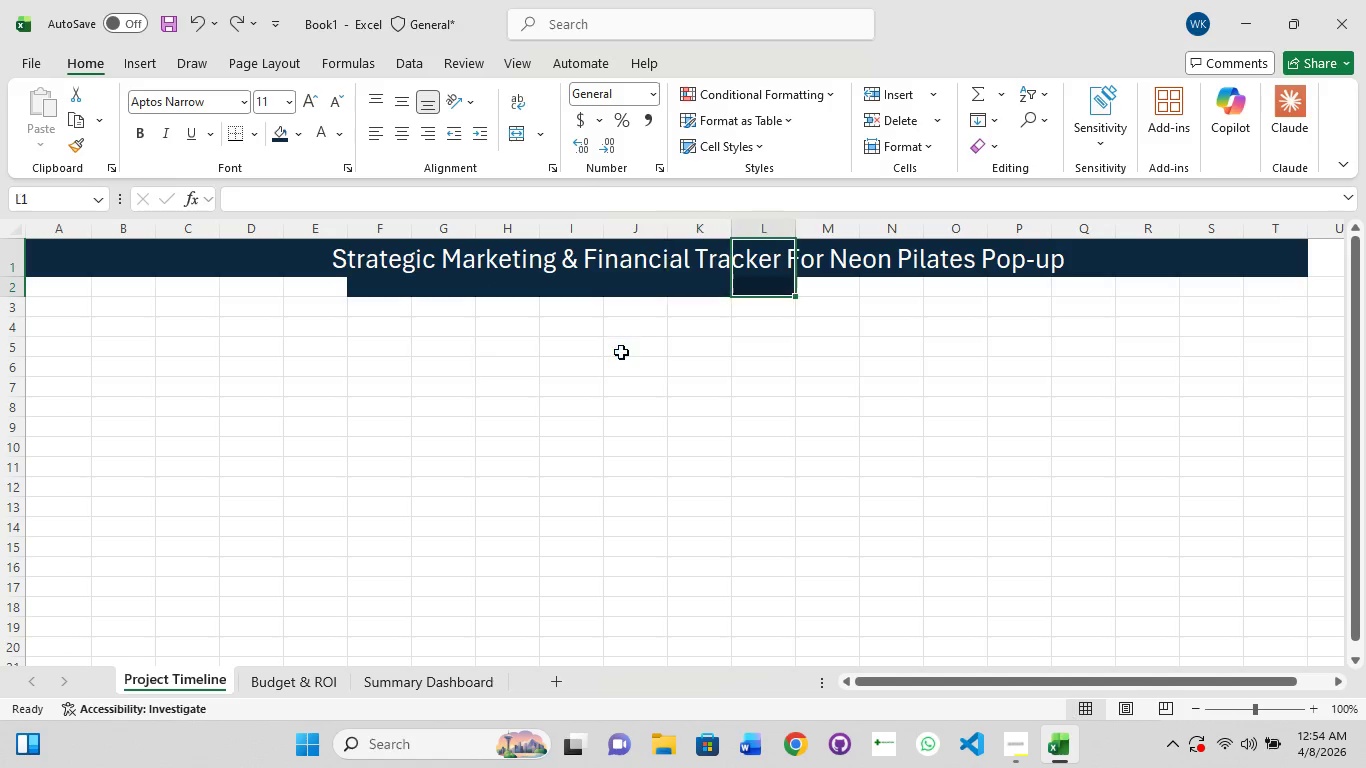 
key(Control+Y)
 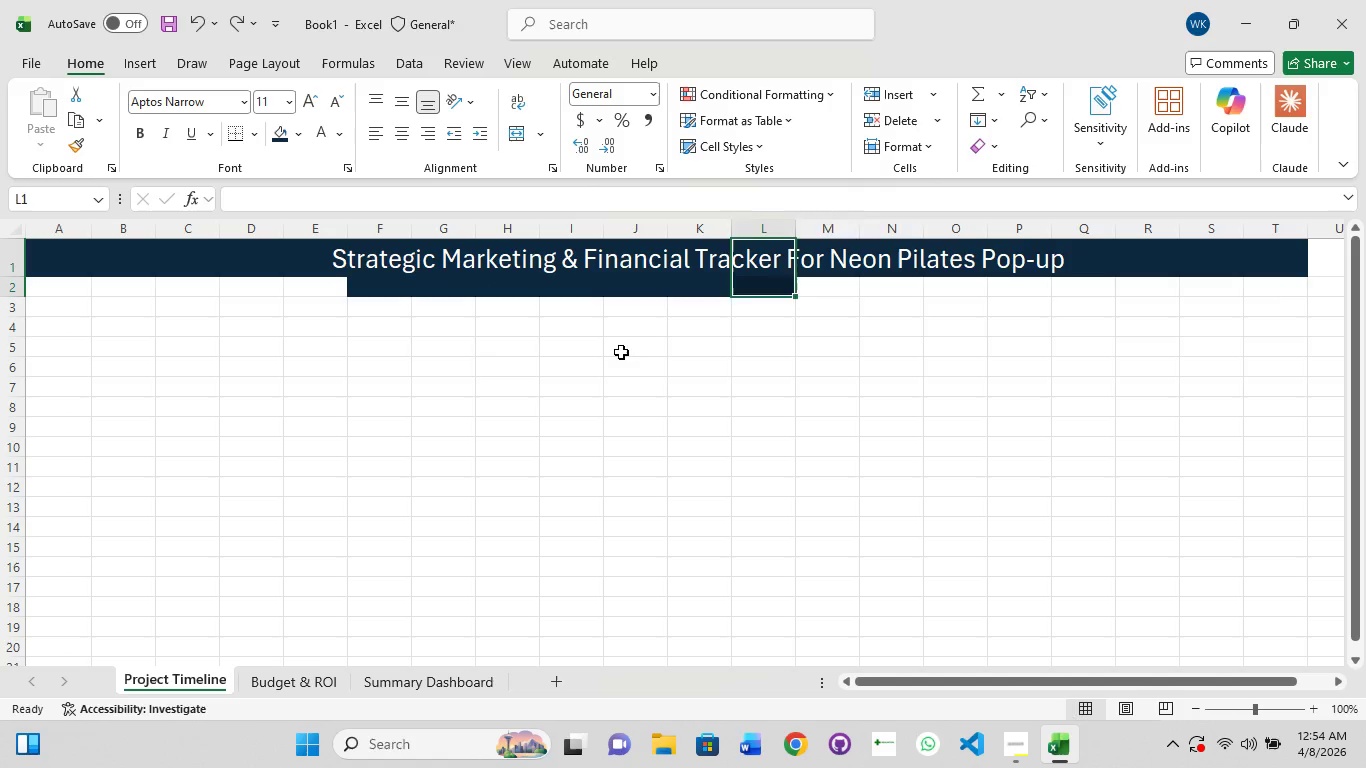 
key(Control+Y)
 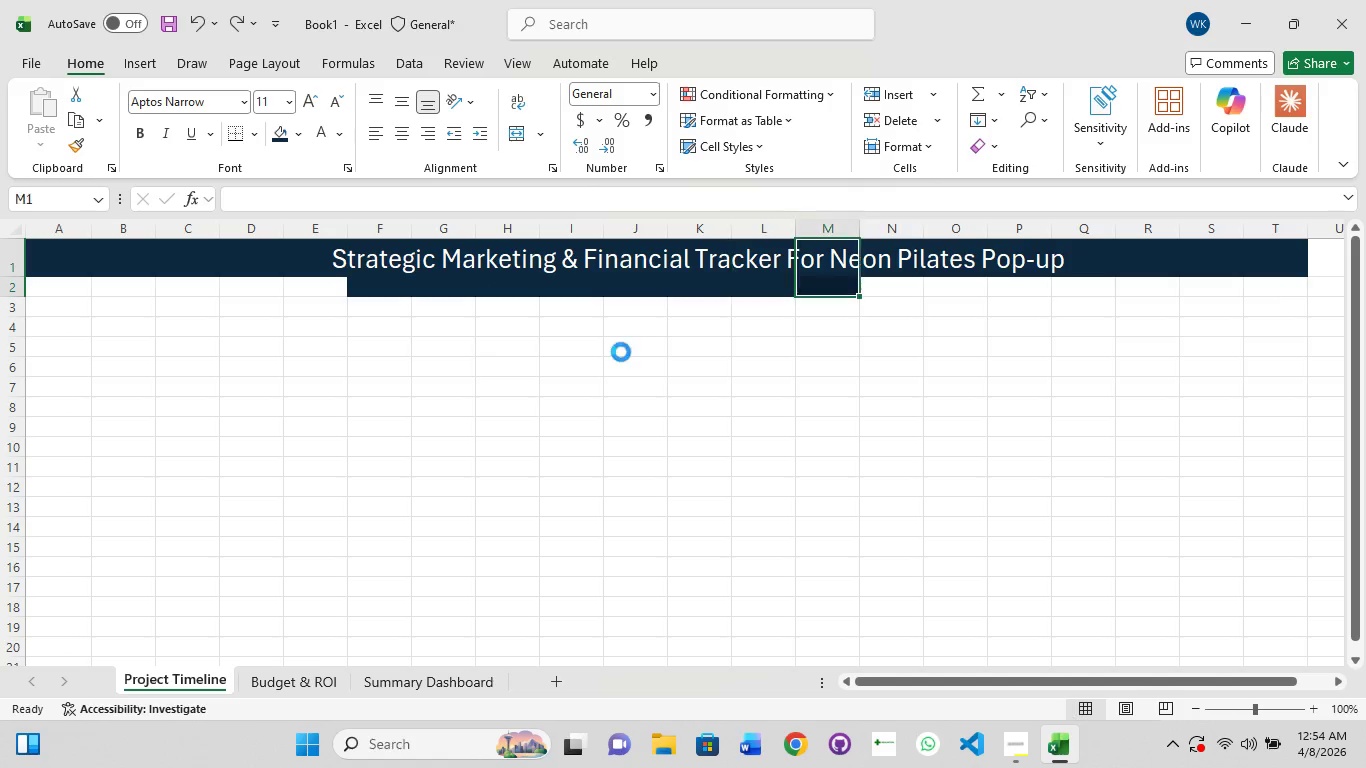 
key(Control+Y)
 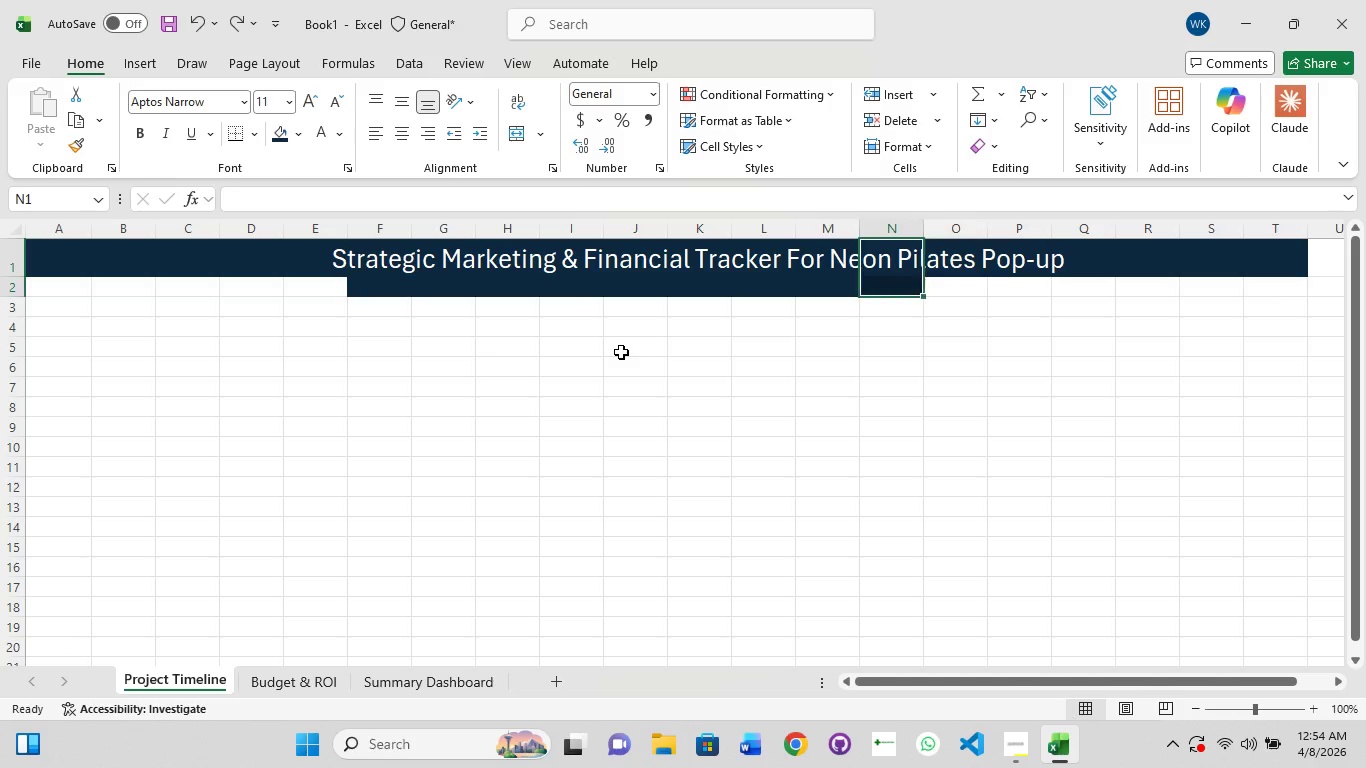 
key(Control+Y)
 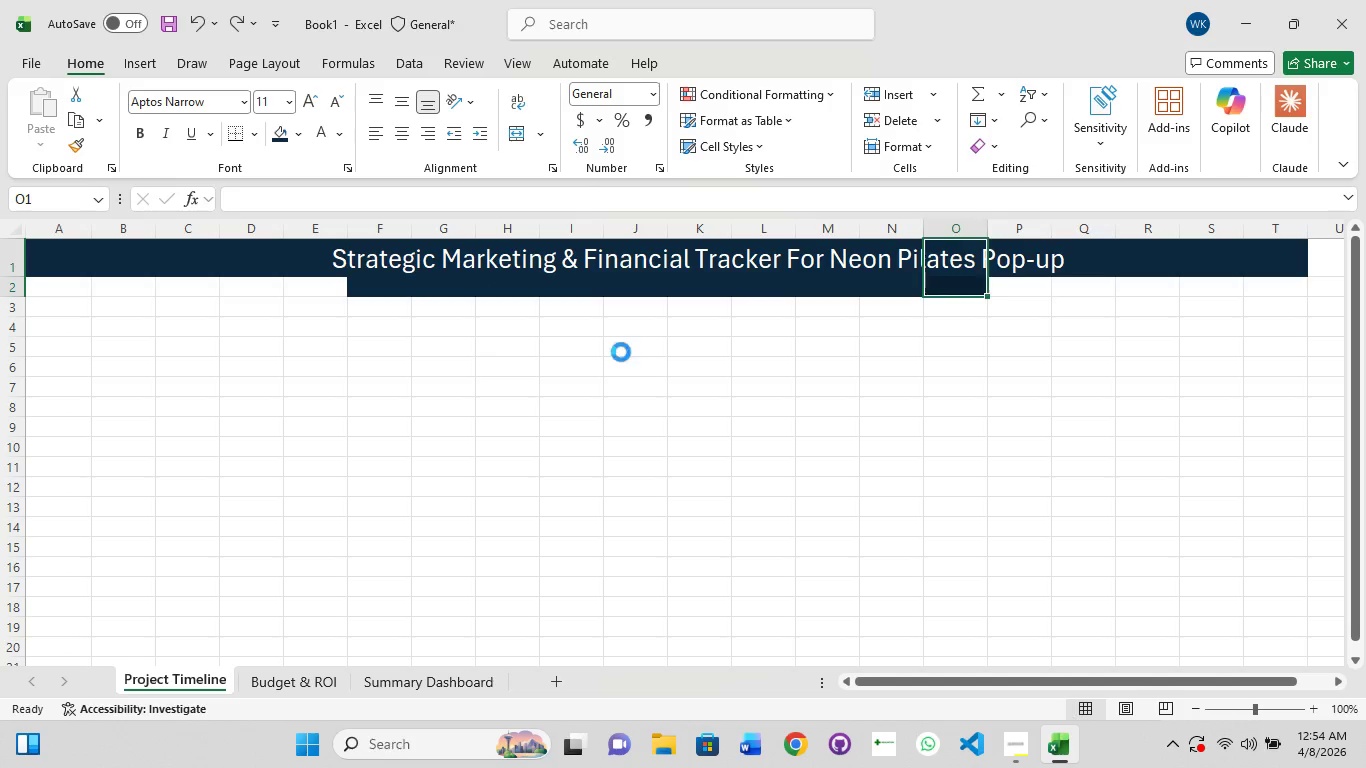 
key(Control+Y)
 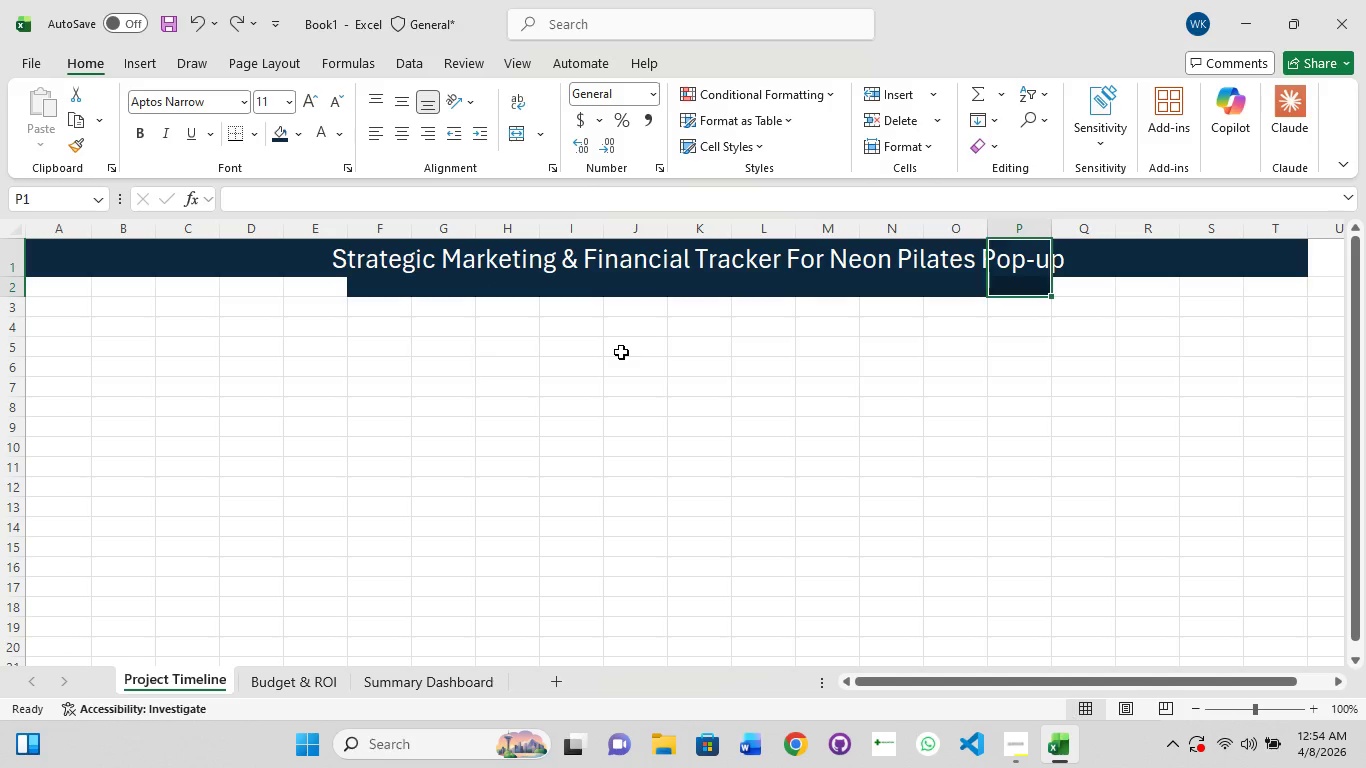 
key(Control+Y)
 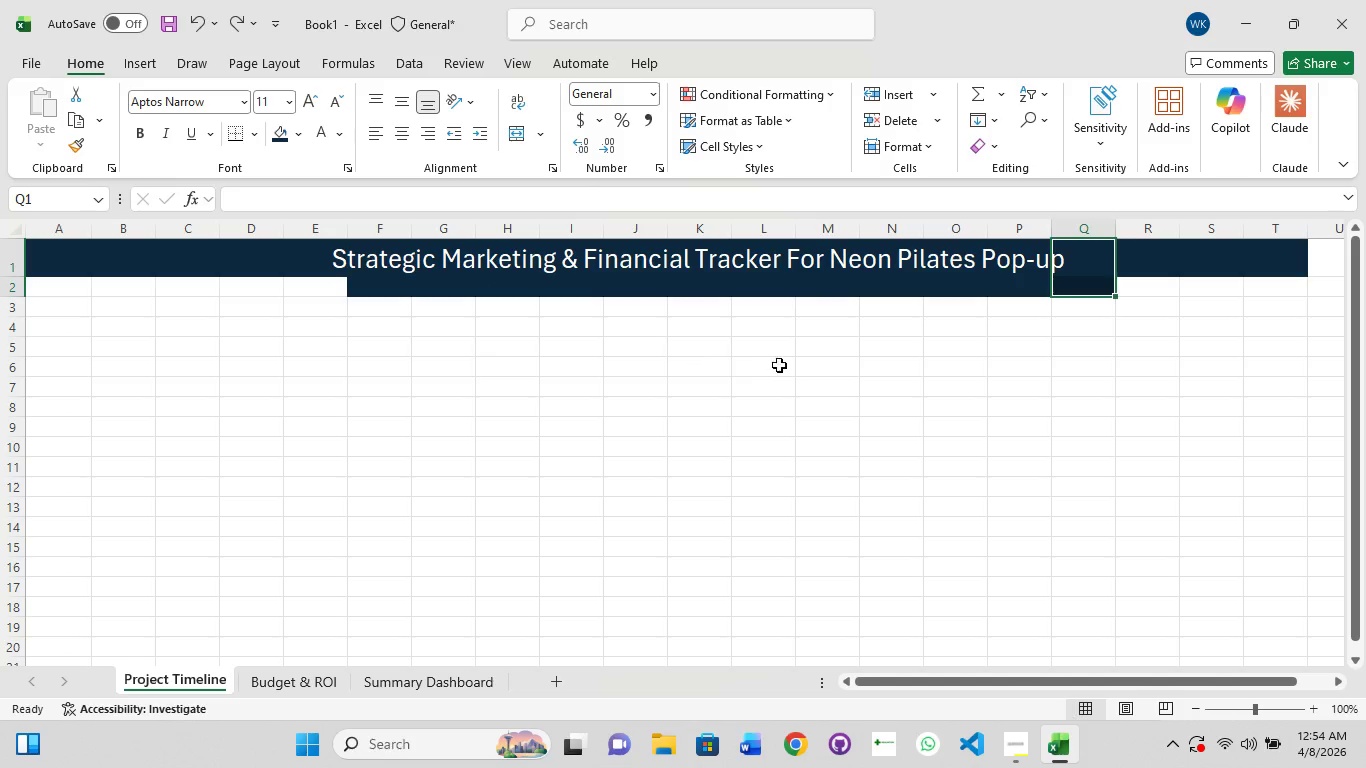 
left_click([588, 343])
 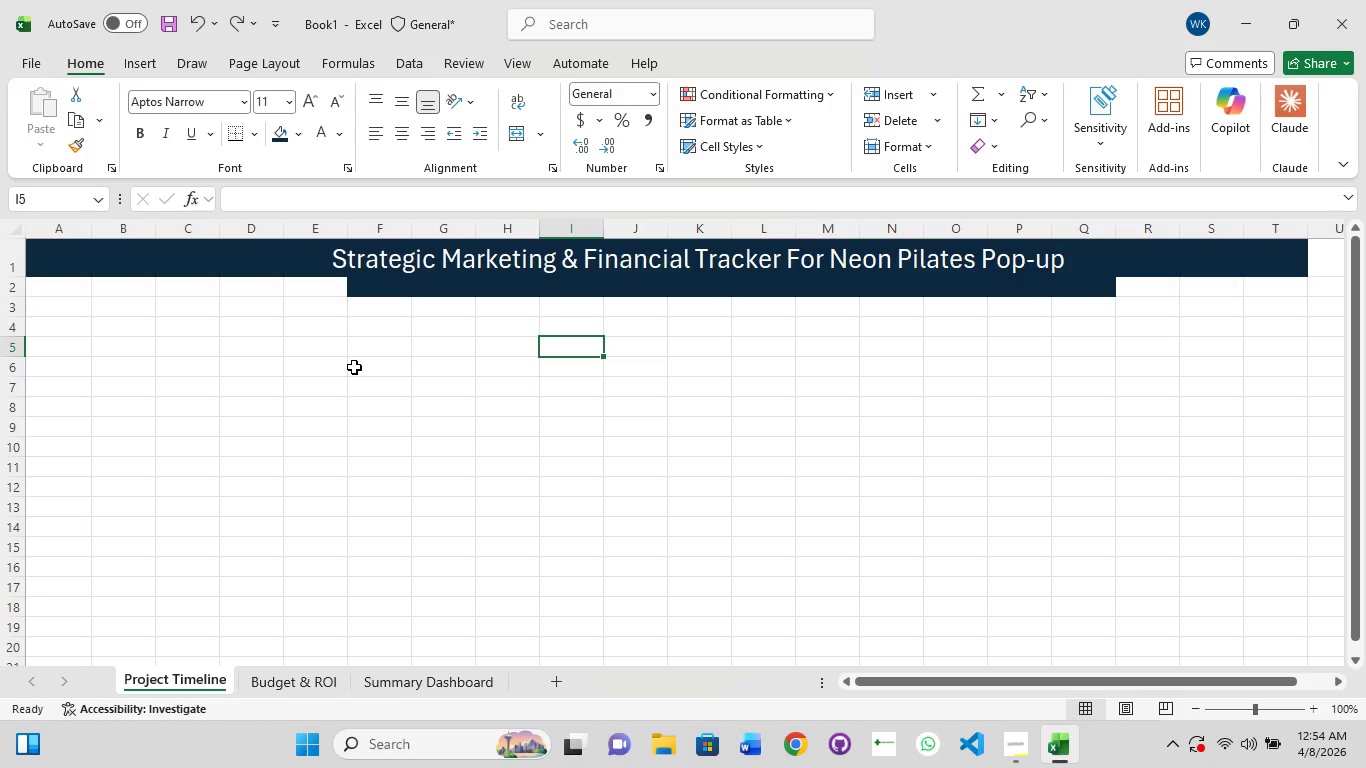 
wait(23.34)
 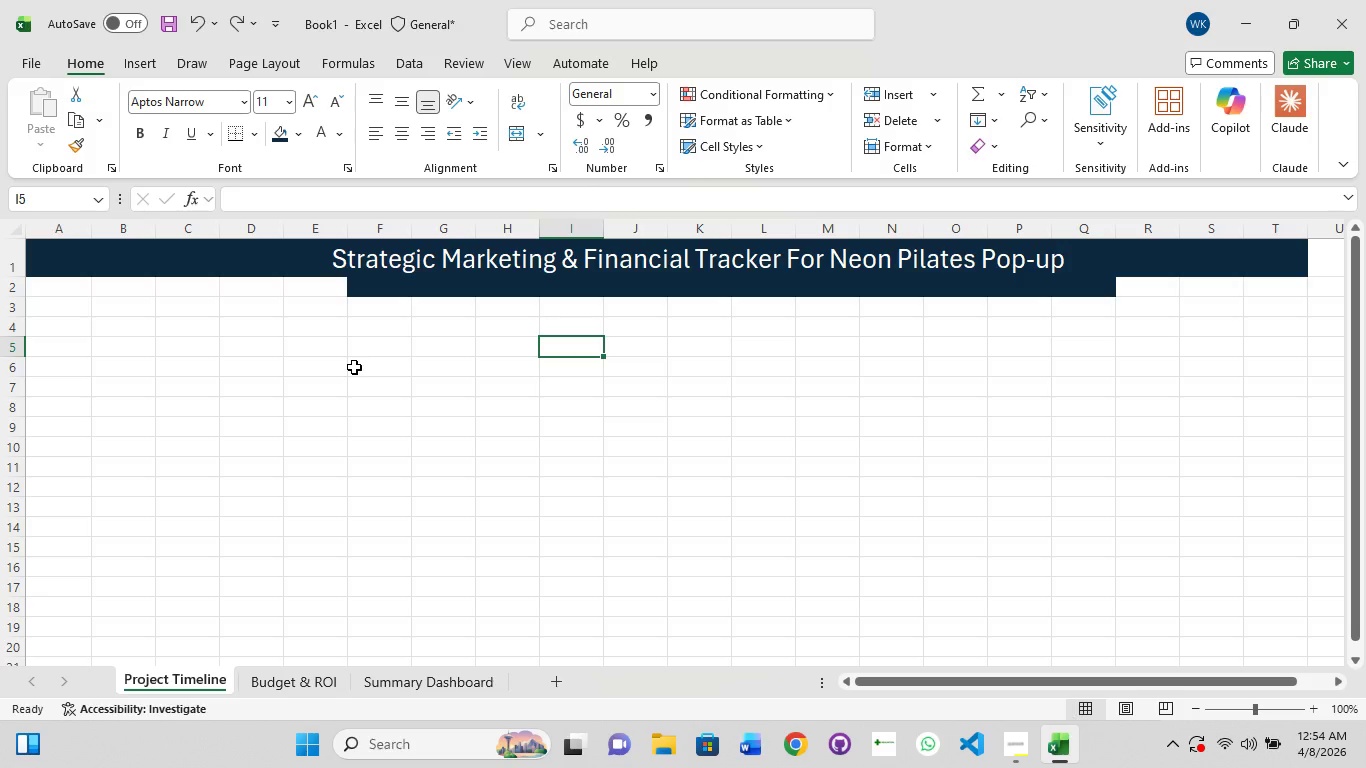 
left_click([51, 287])
 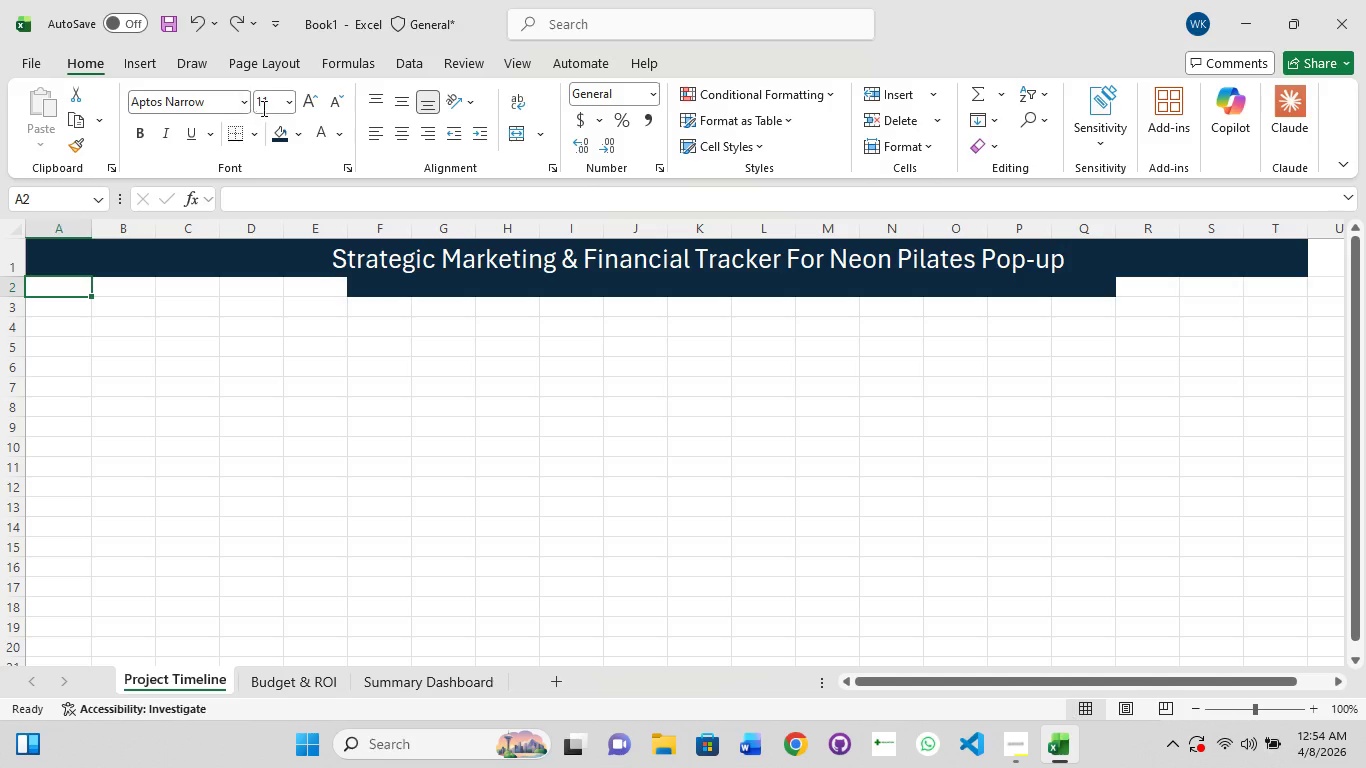 
wait(8.58)
 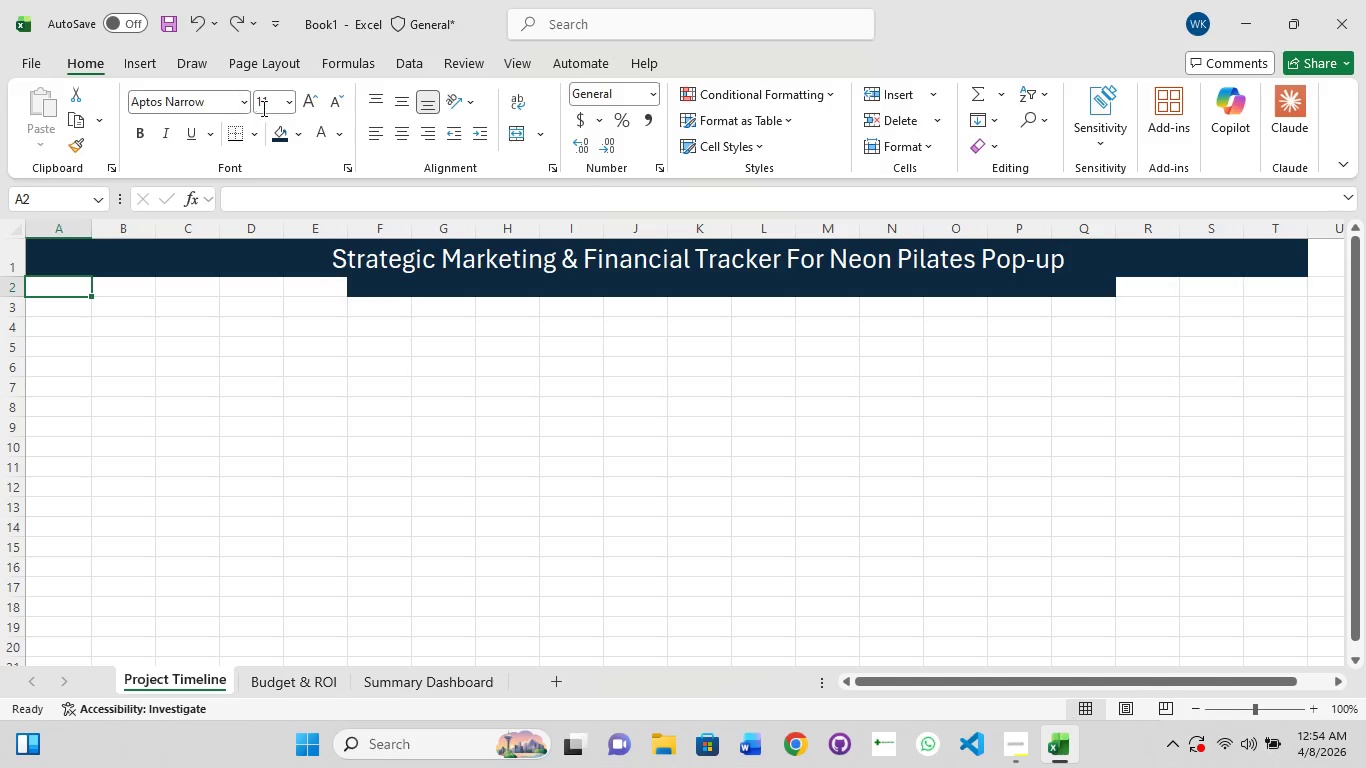 
left_click([515, 100])
 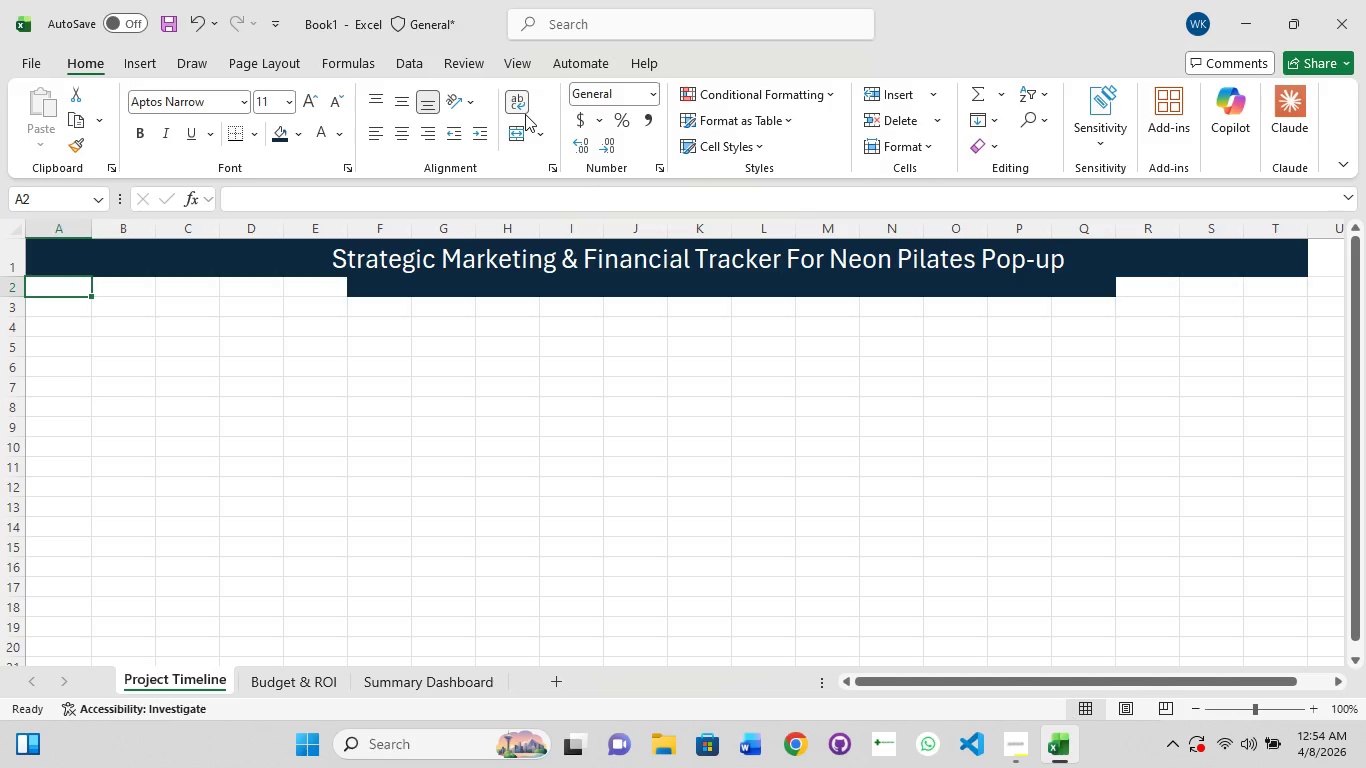 
left_click([518, 103])
 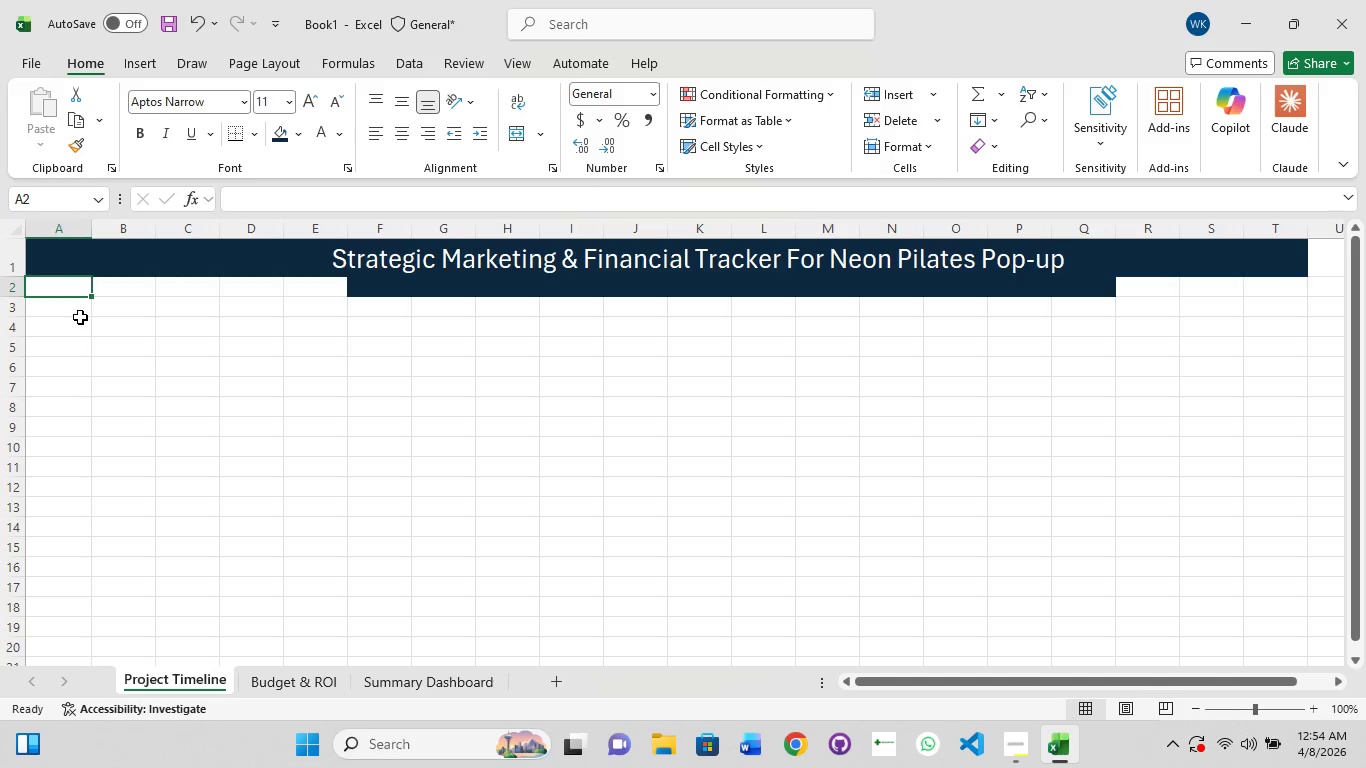 
wait(10.2)
 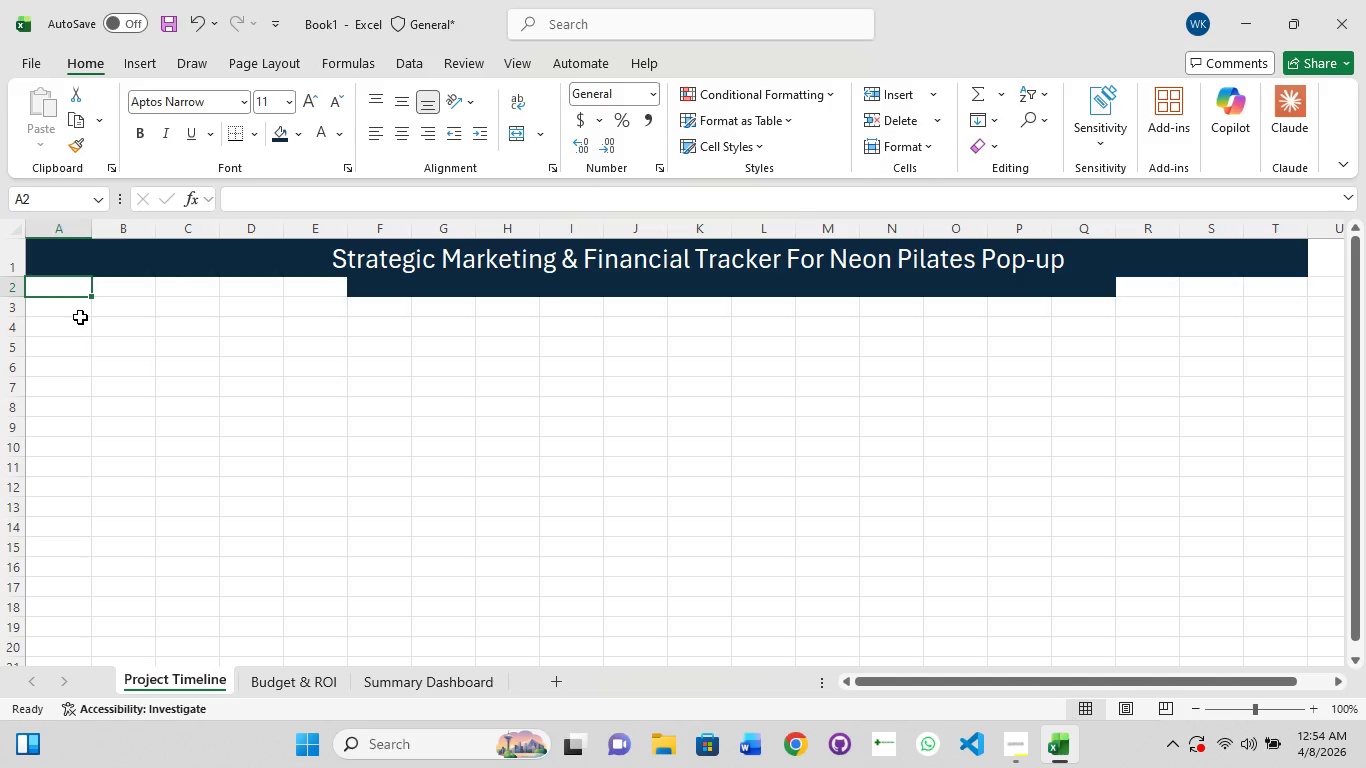 
left_click([78, 293])
 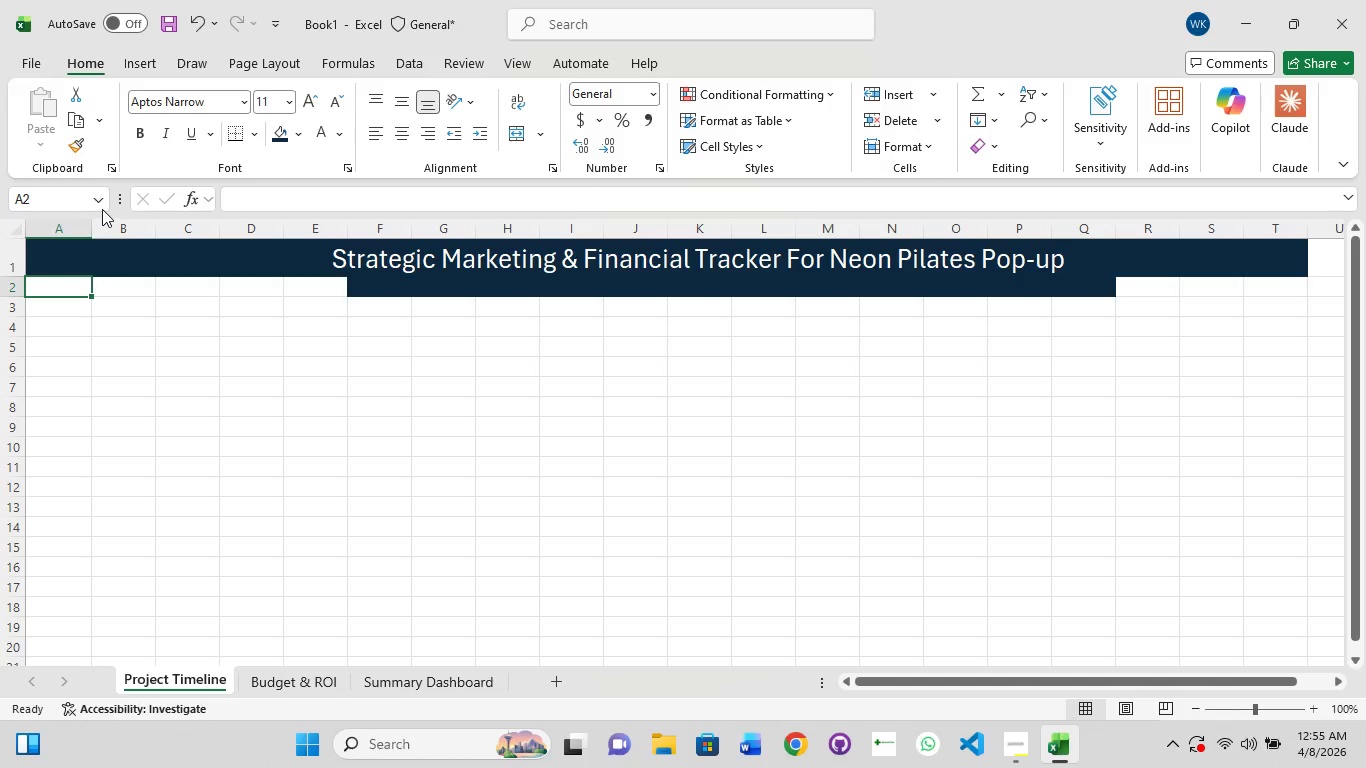 
left_click([101, 199])
 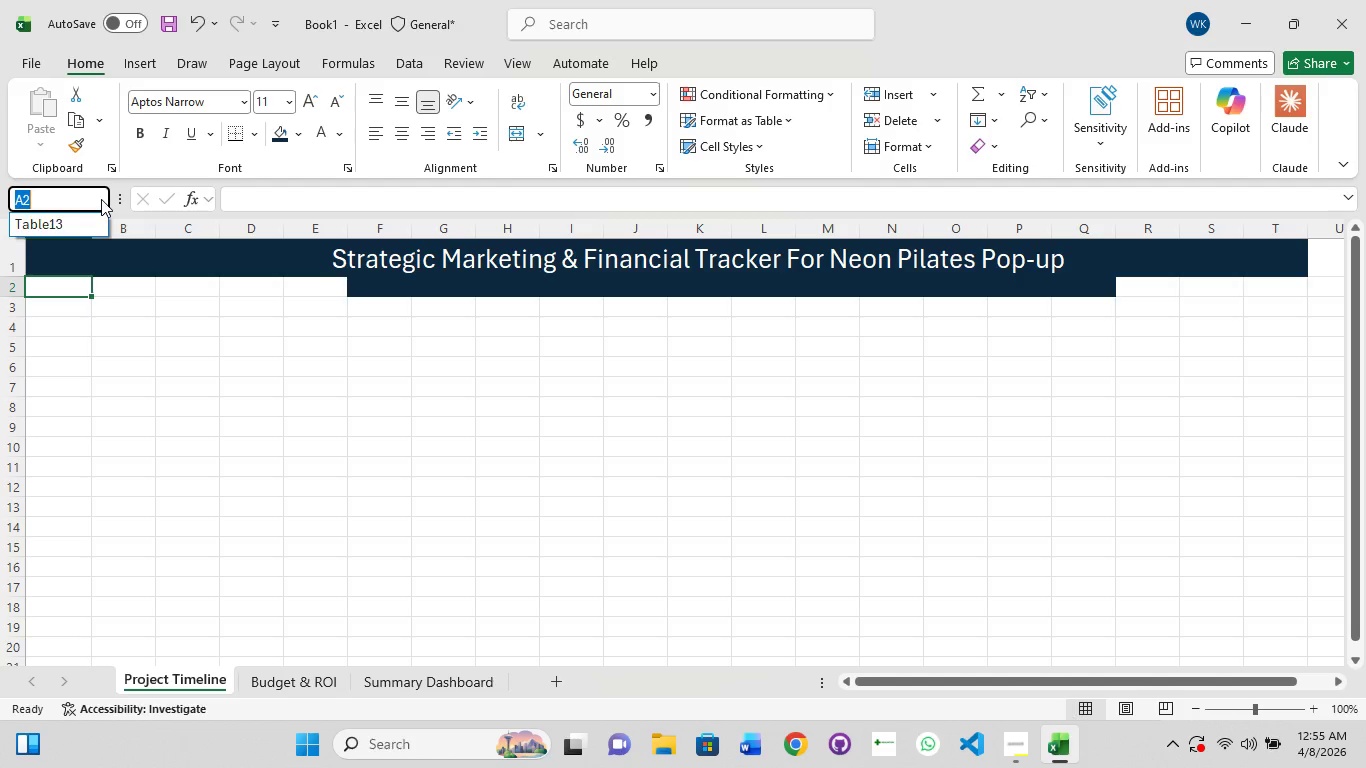 
left_click([101, 199])
 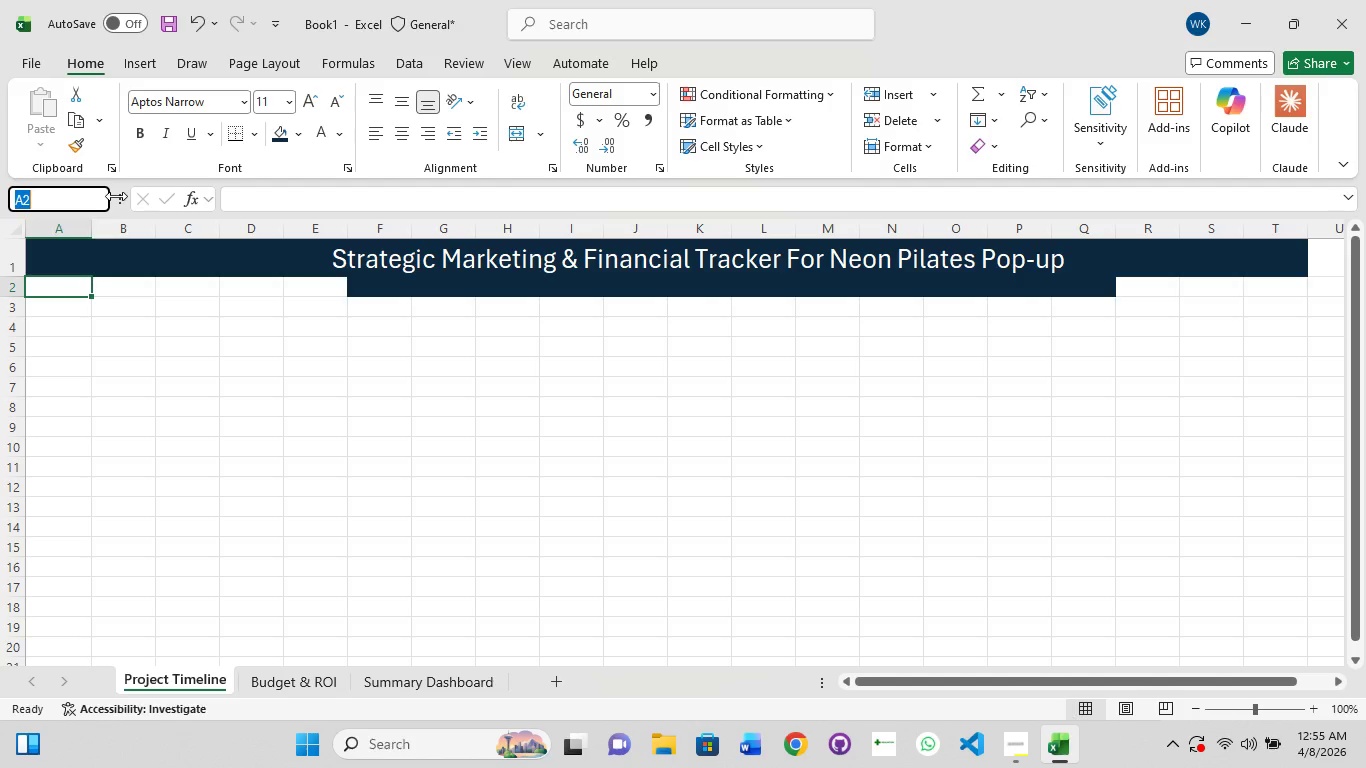 
left_click([118, 196])
 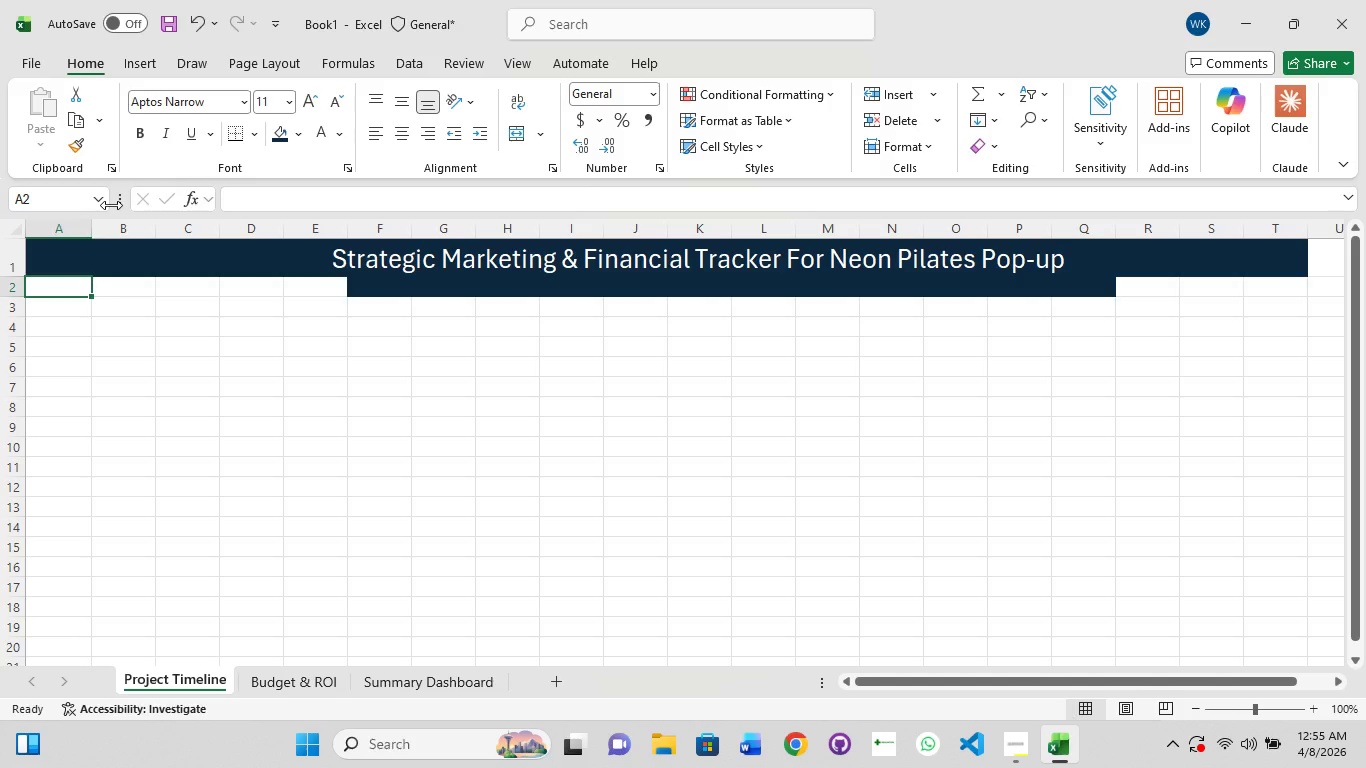 
left_click_drag(start_coordinate=[130, 202], to_coordinate=[199, 199])
 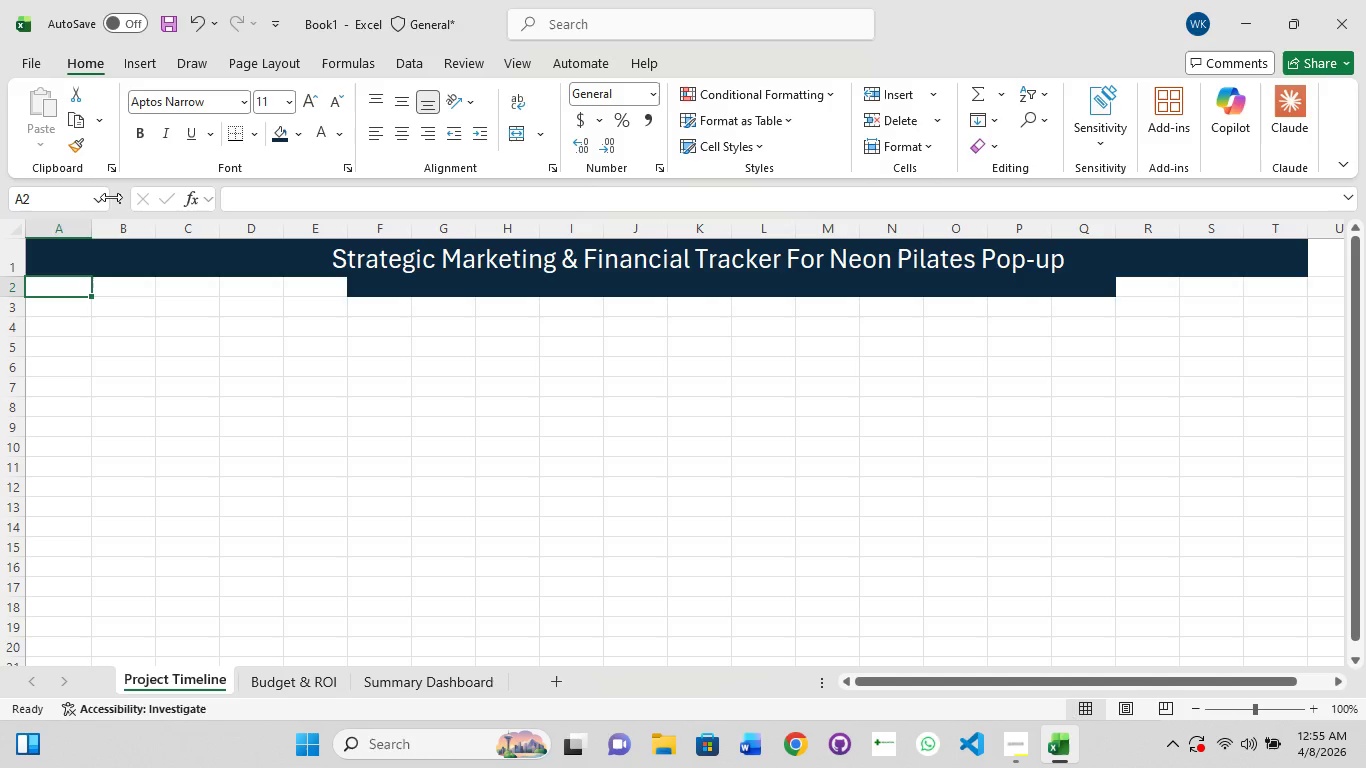 
left_click_drag(start_coordinate=[112, 197], to_coordinate=[151, 194])
 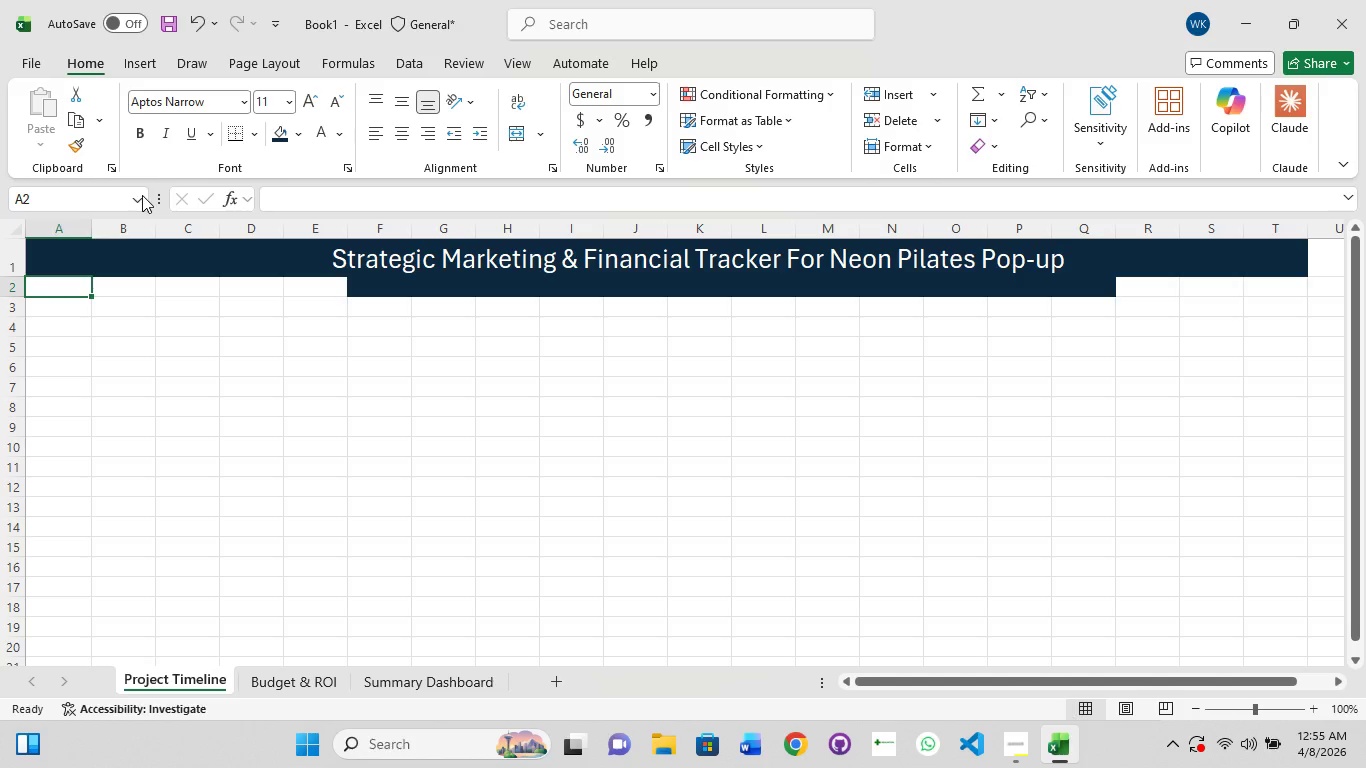 
left_click_drag(start_coordinate=[150, 195], to_coordinate=[86, 201])
 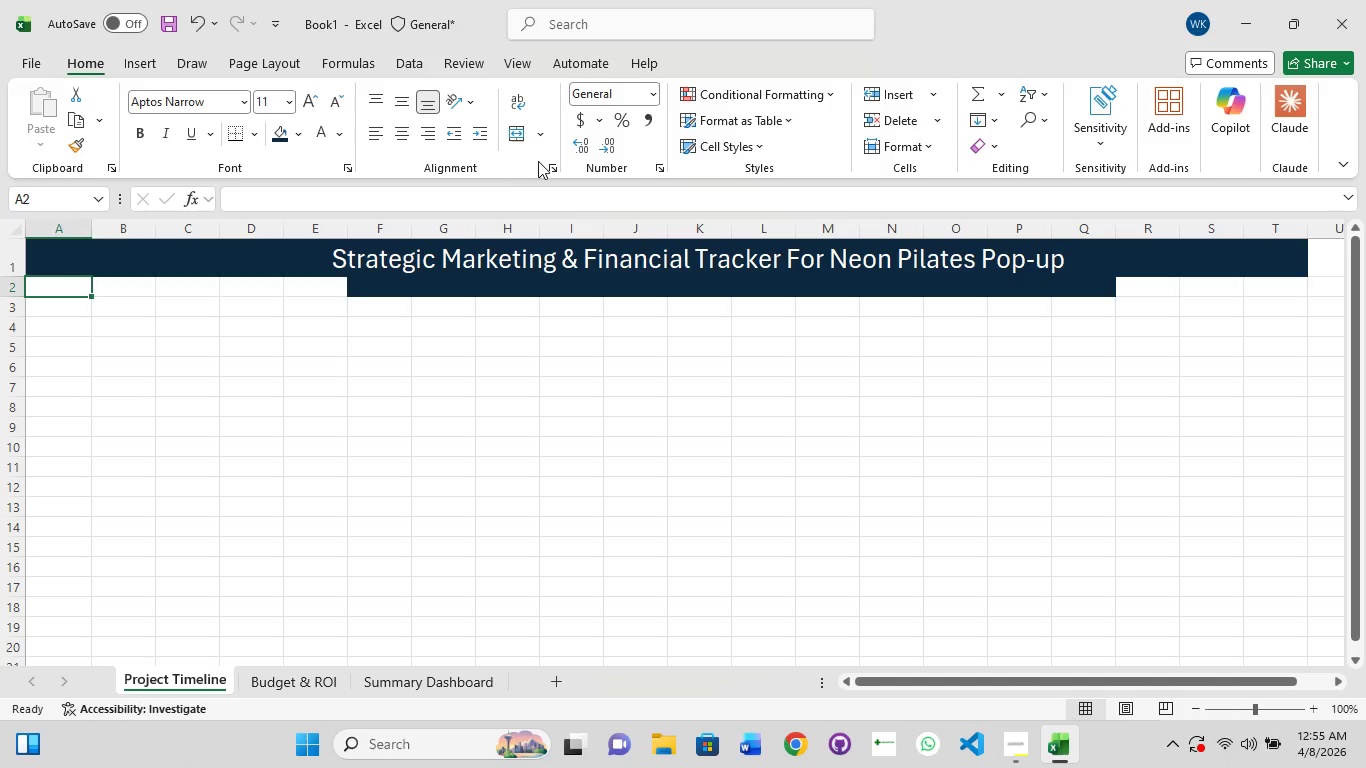 
wait(11.44)
 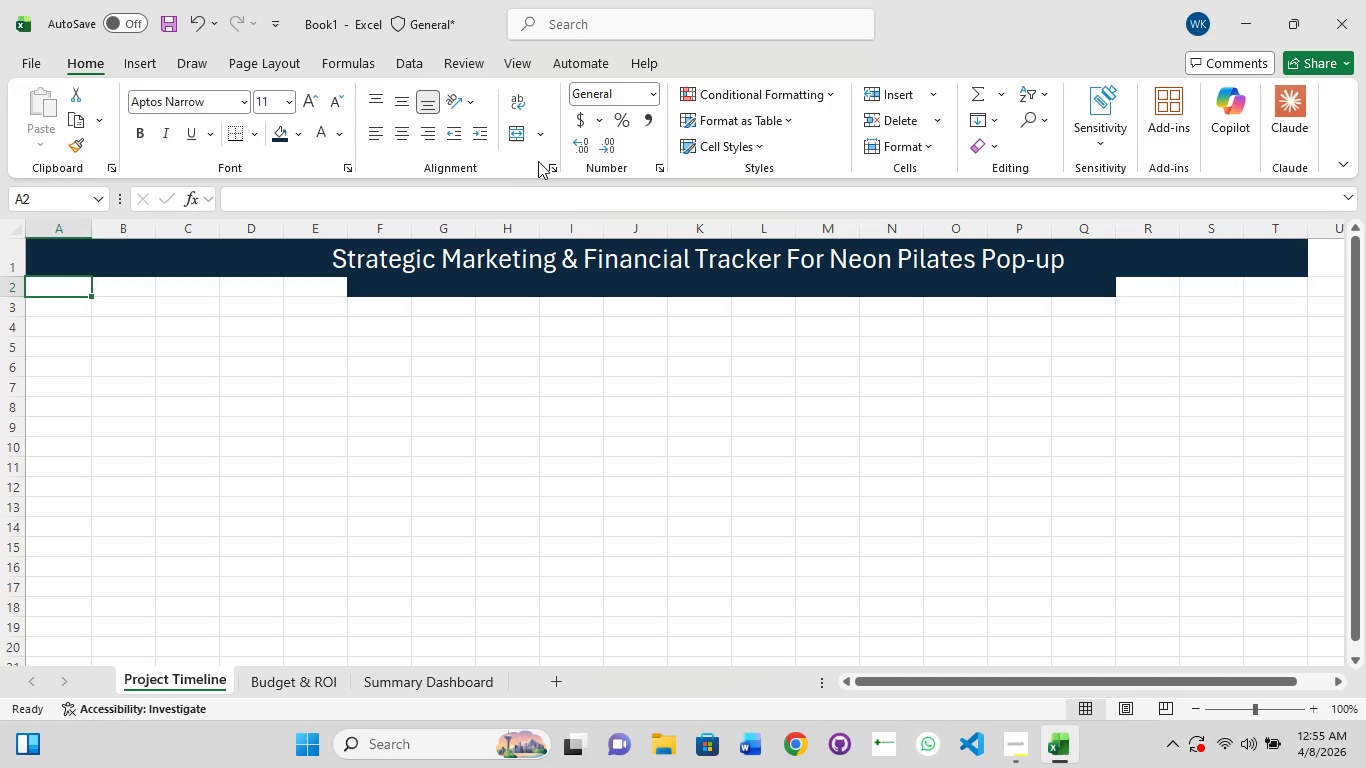 
left_click([940, 98])
 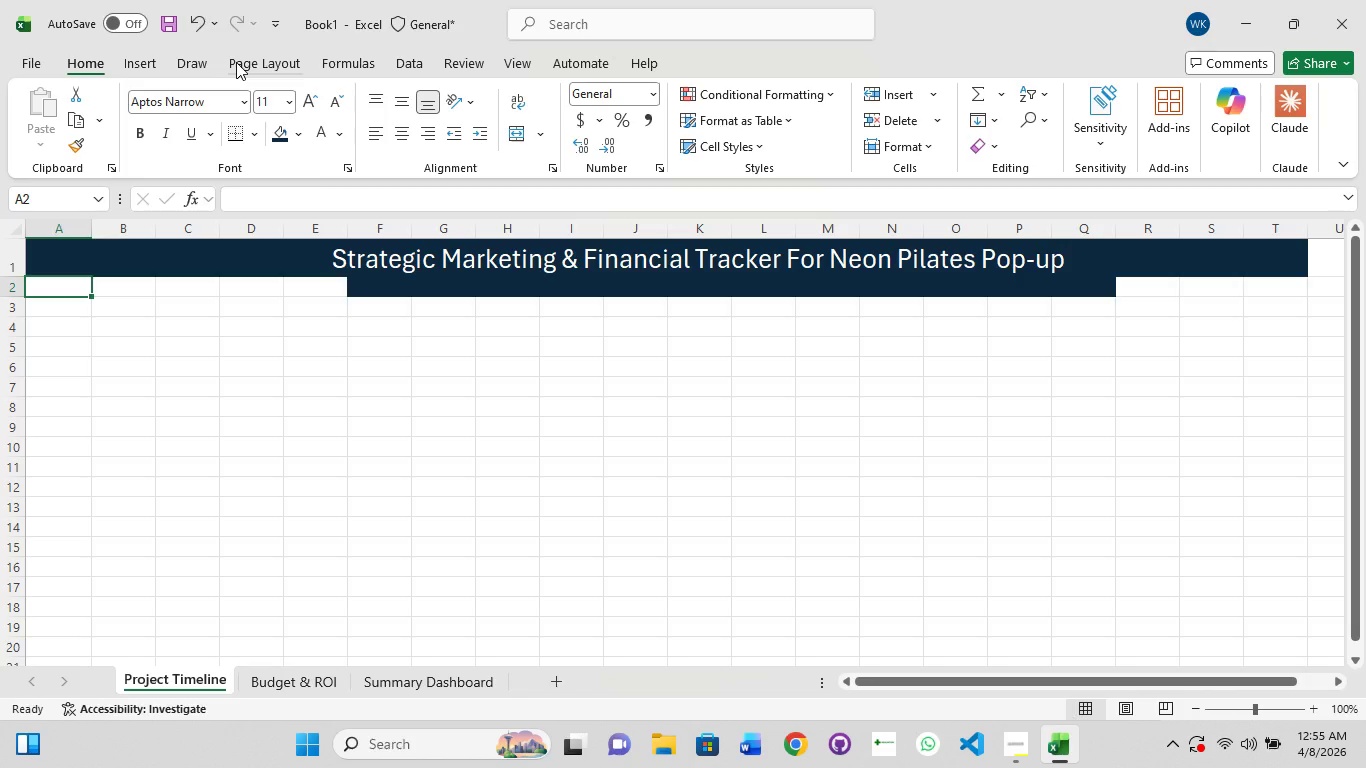 
wait(20.0)
 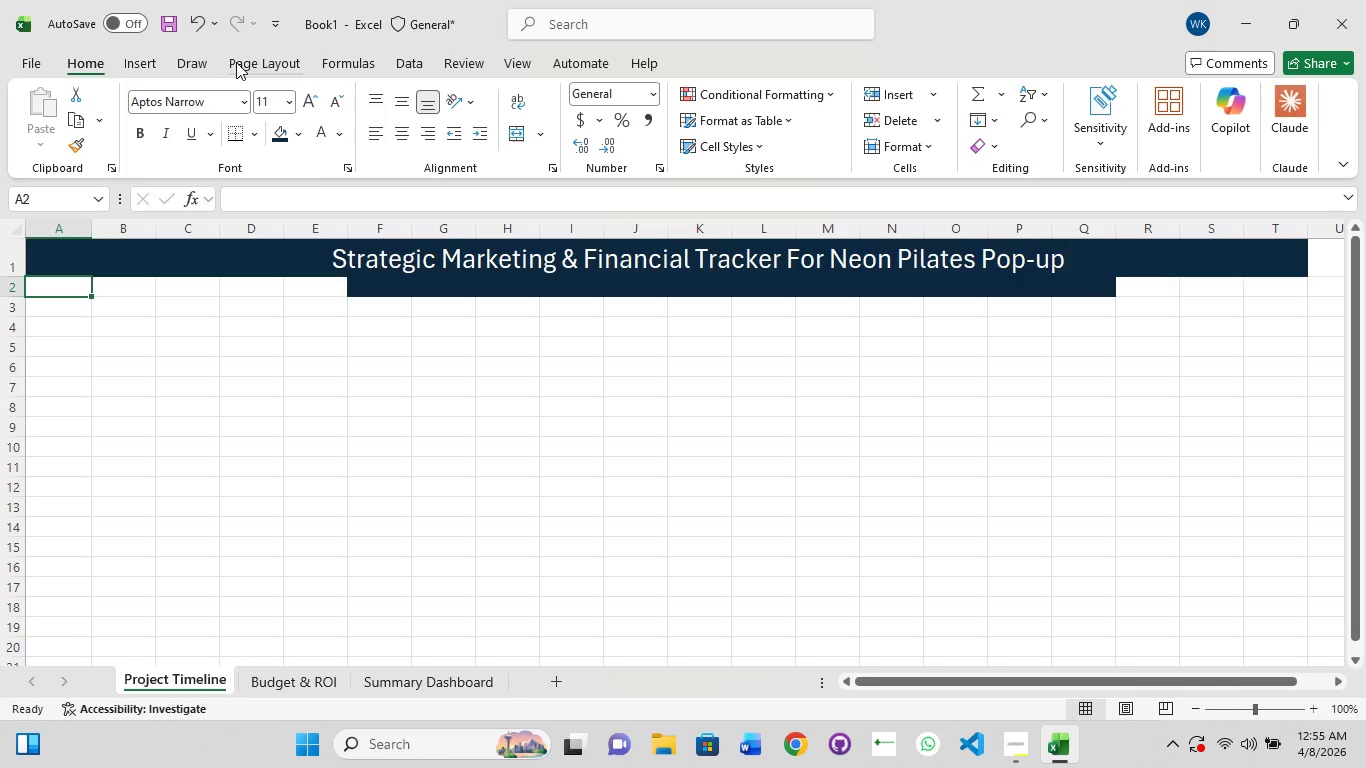 
left_click([226, 255])
 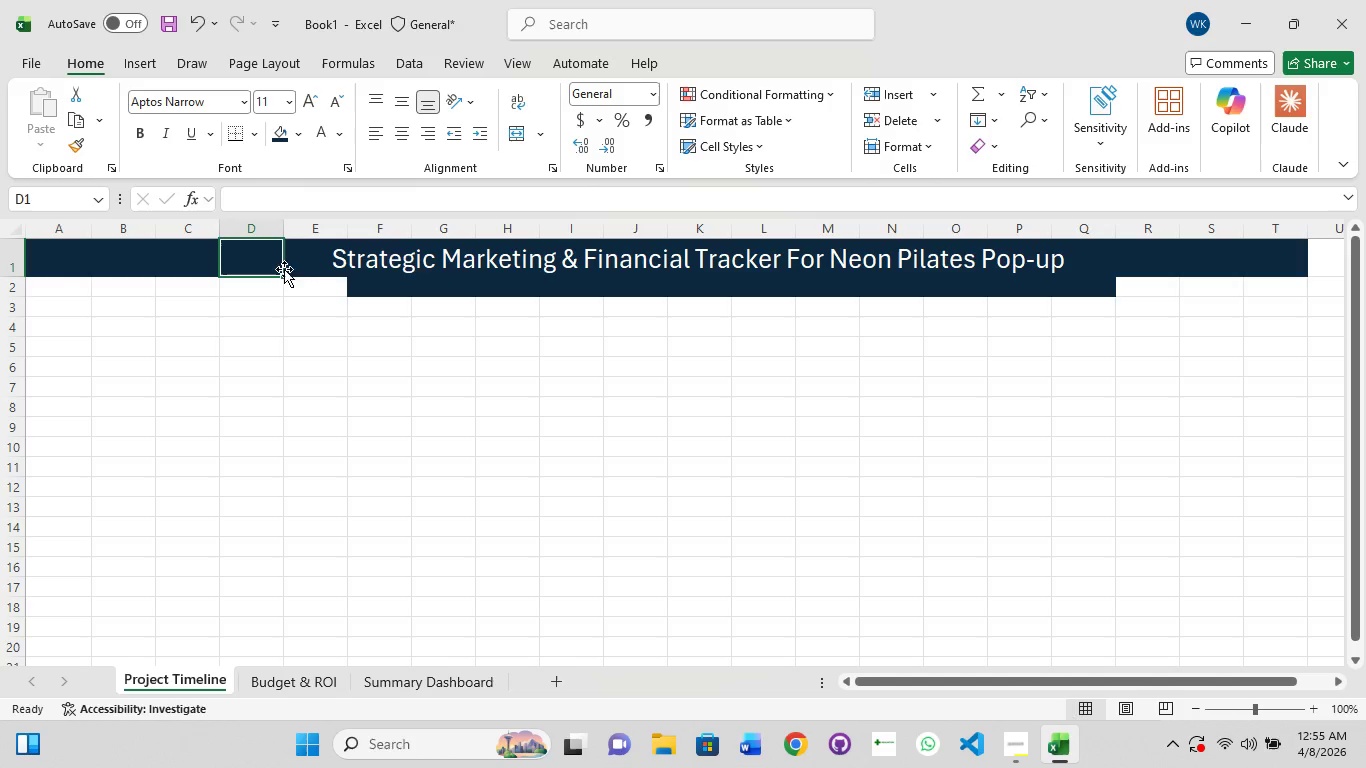 
left_click([290, 269])
 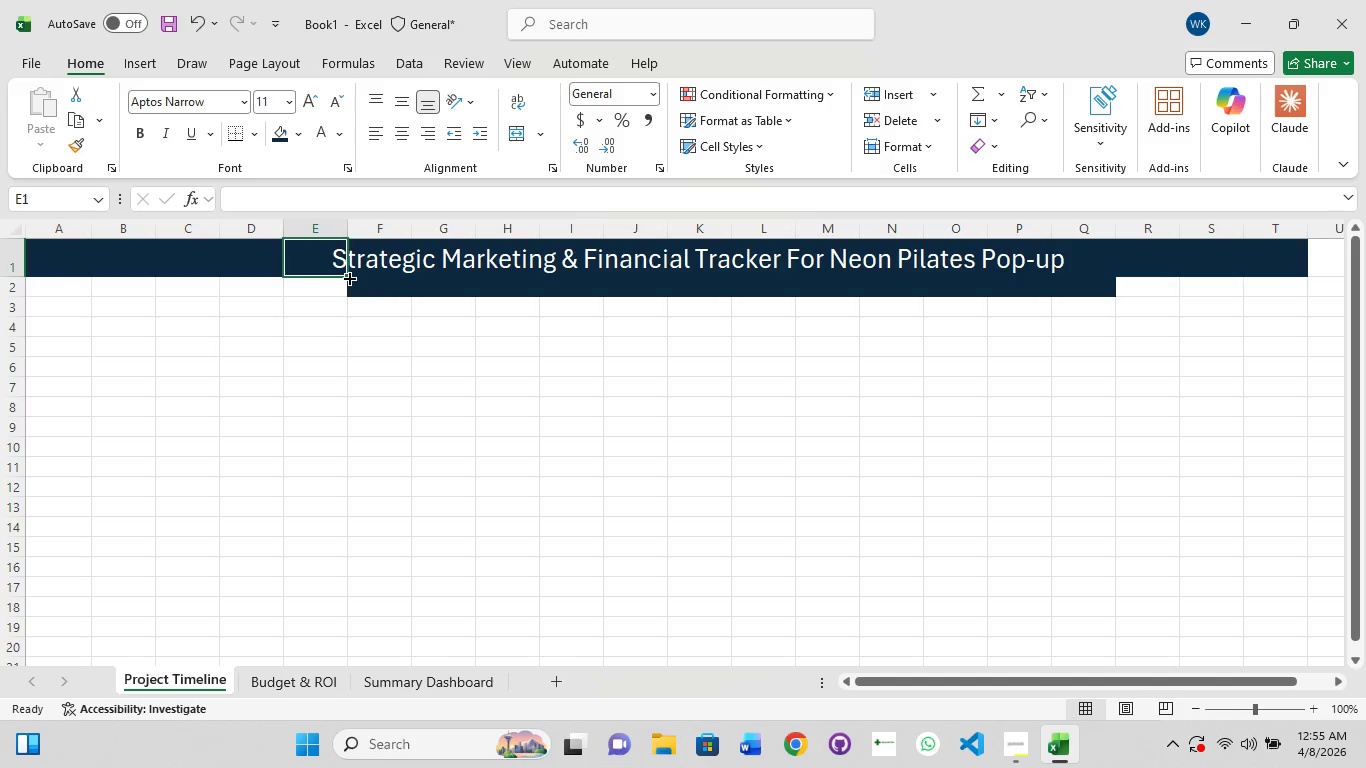 
left_click_drag(start_coordinate=[348, 277], to_coordinate=[348, 293])
 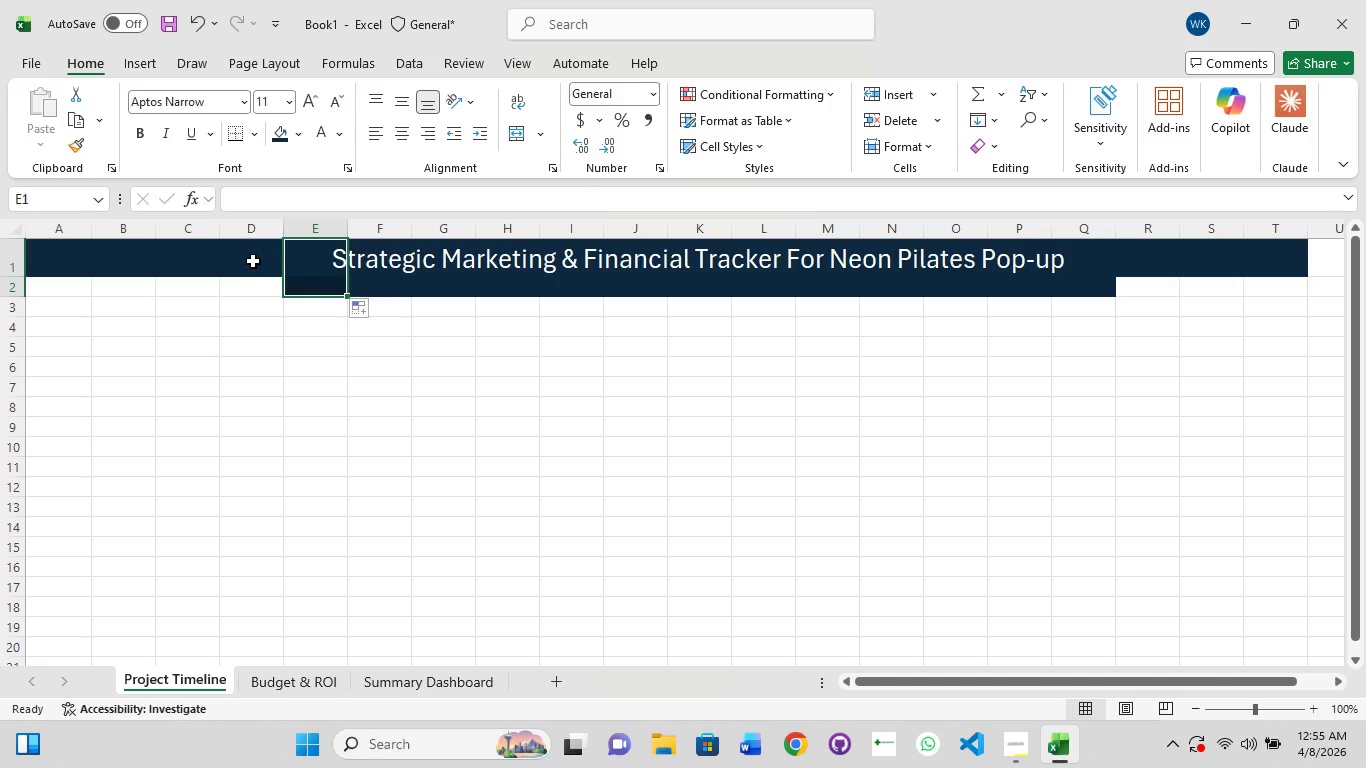 
left_click([253, 261])
 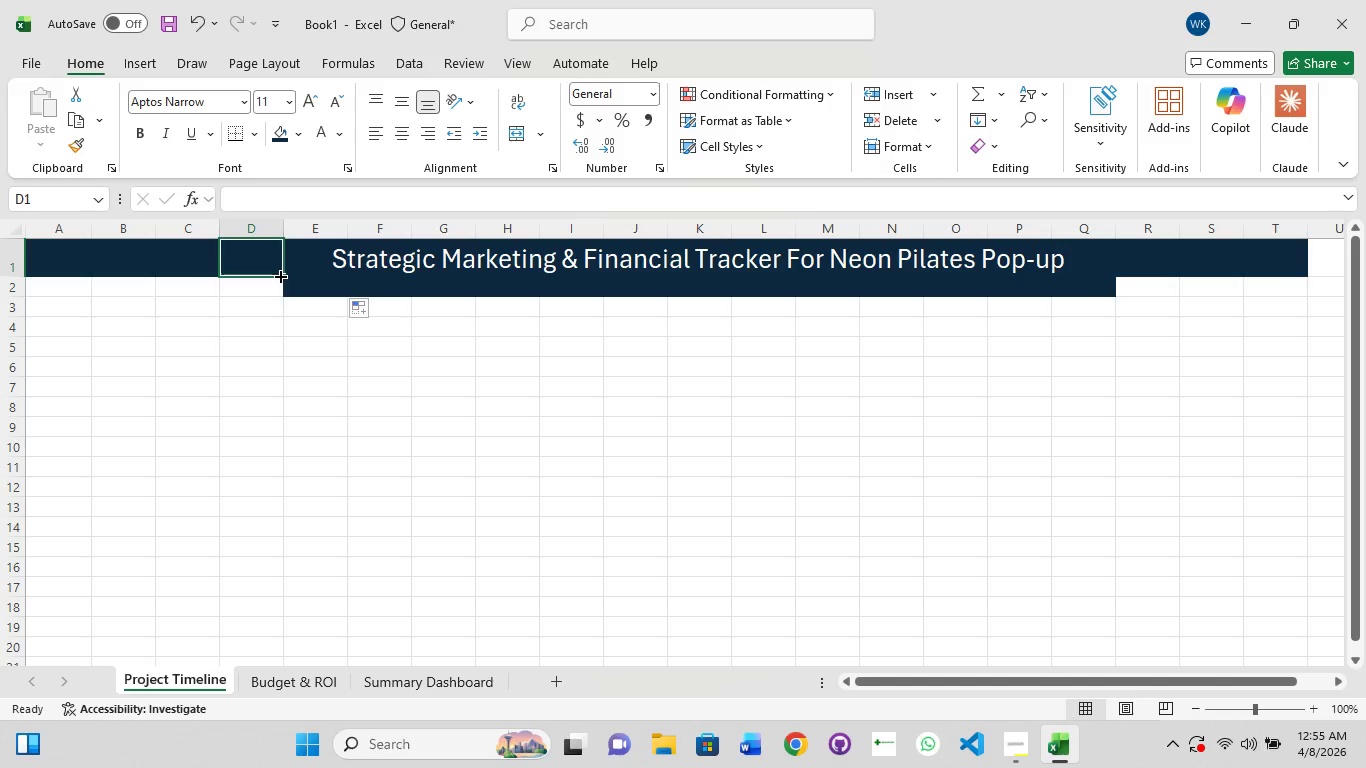 
left_click_drag(start_coordinate=[279, 275], to_coordinate=[279, 297])
 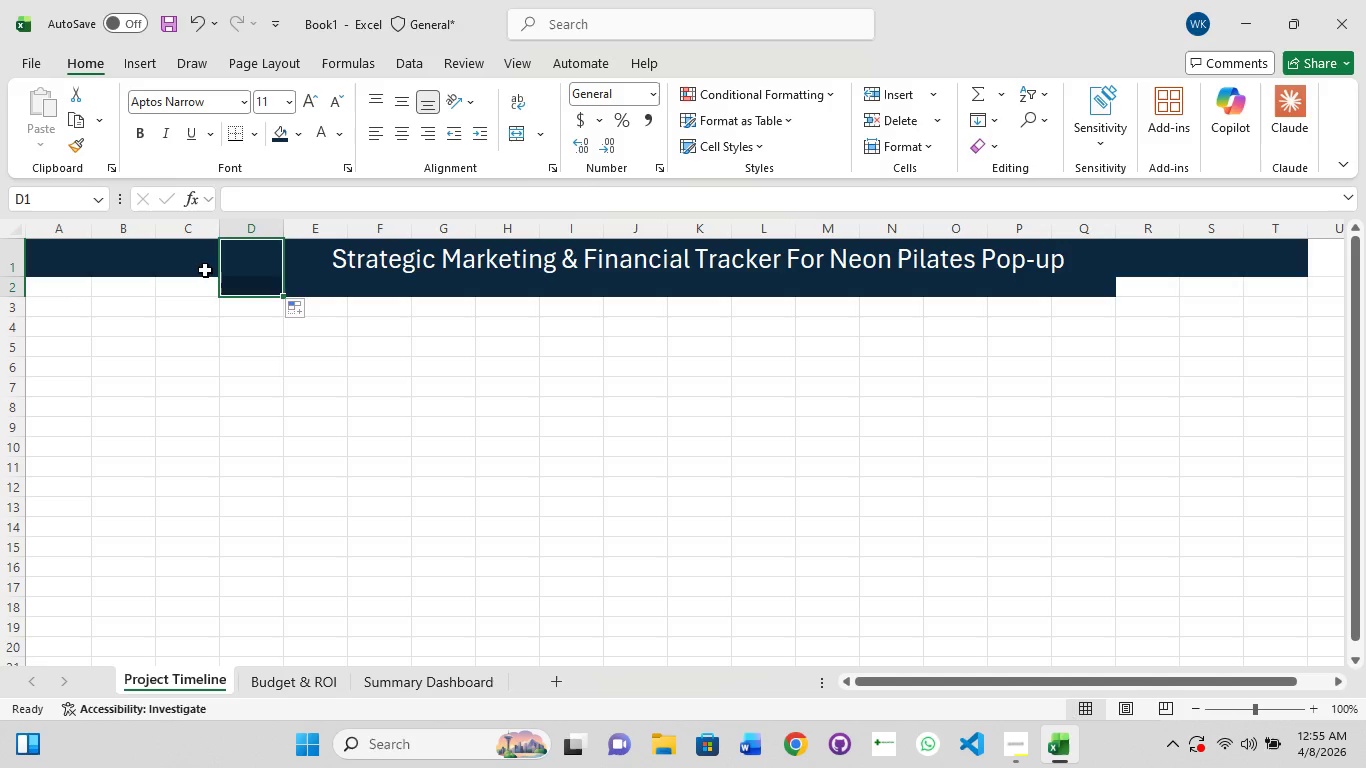 
left_click([199, 260])
 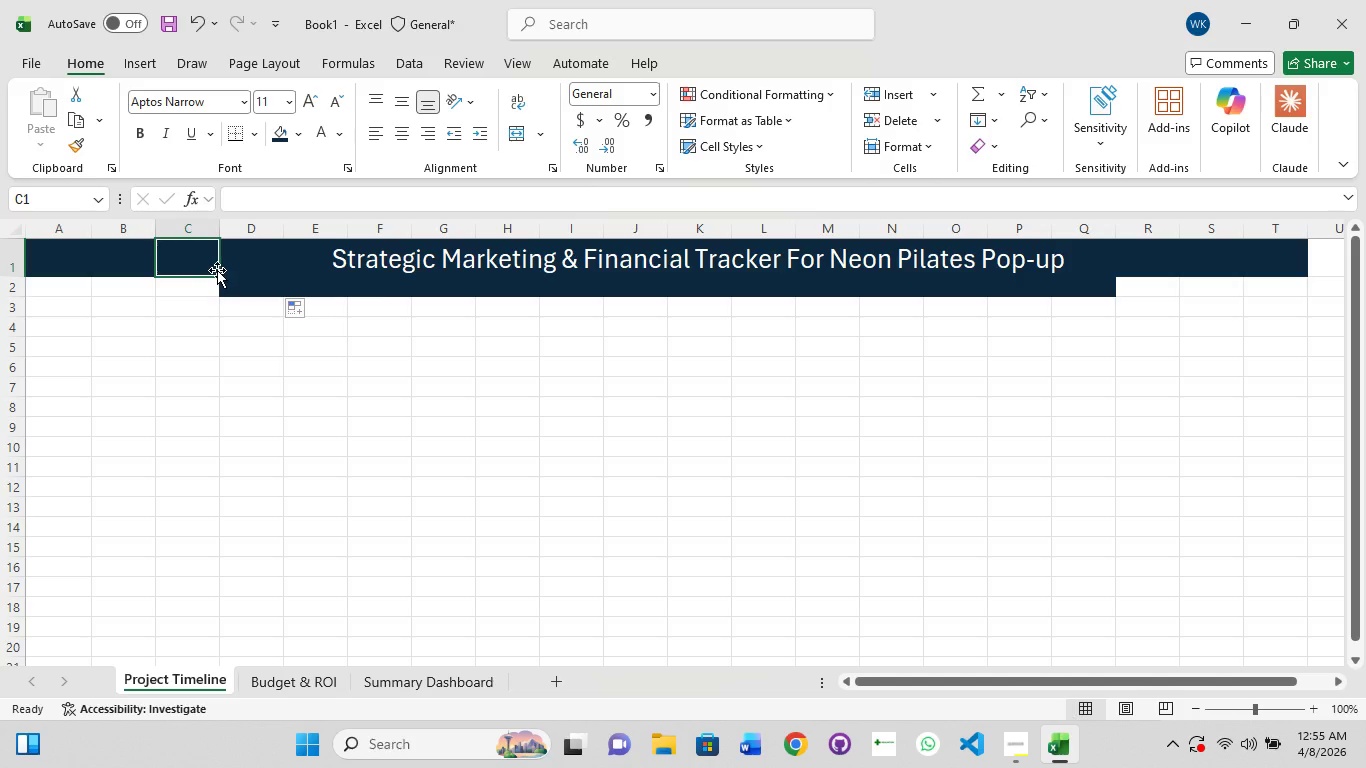 
left_click([217, 270])
 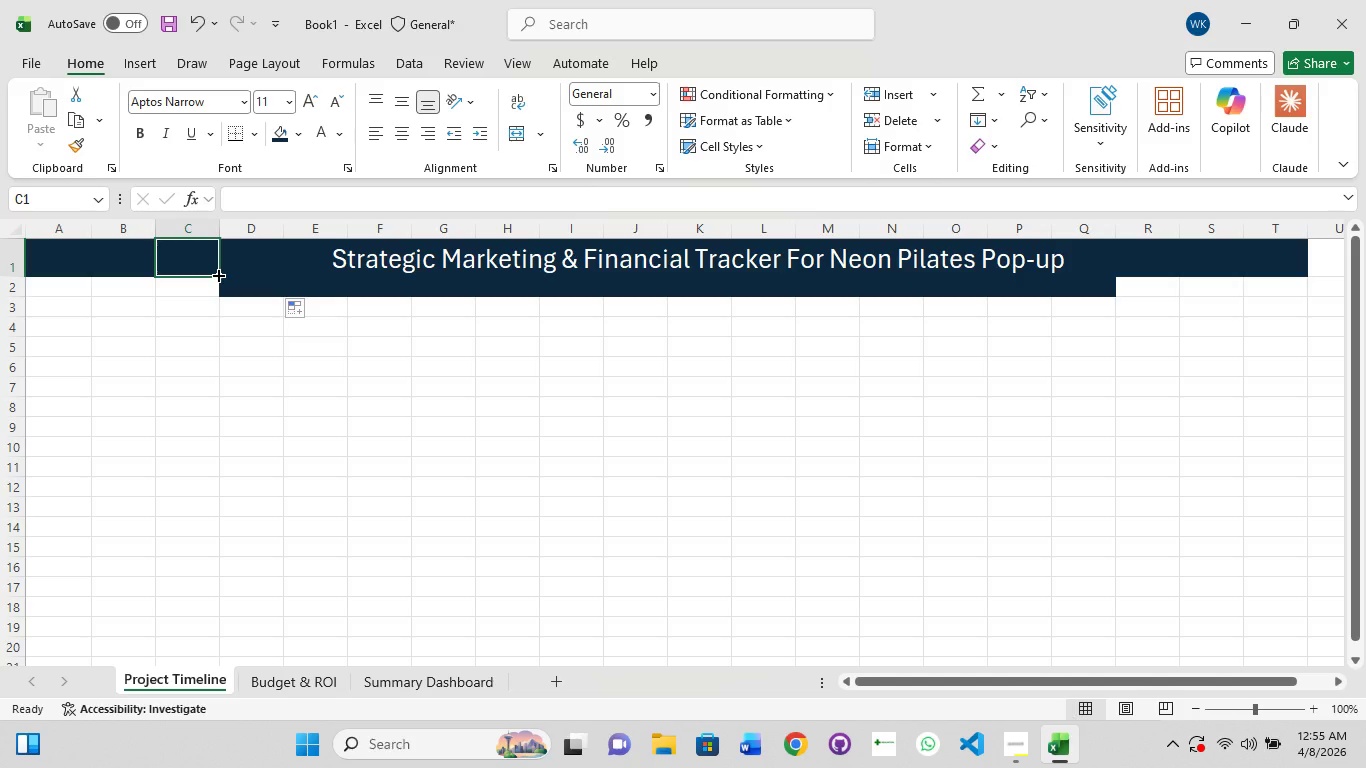 
left_click_drag(start_coordinate=[217, 274], to_coordinate=[217, 294])
 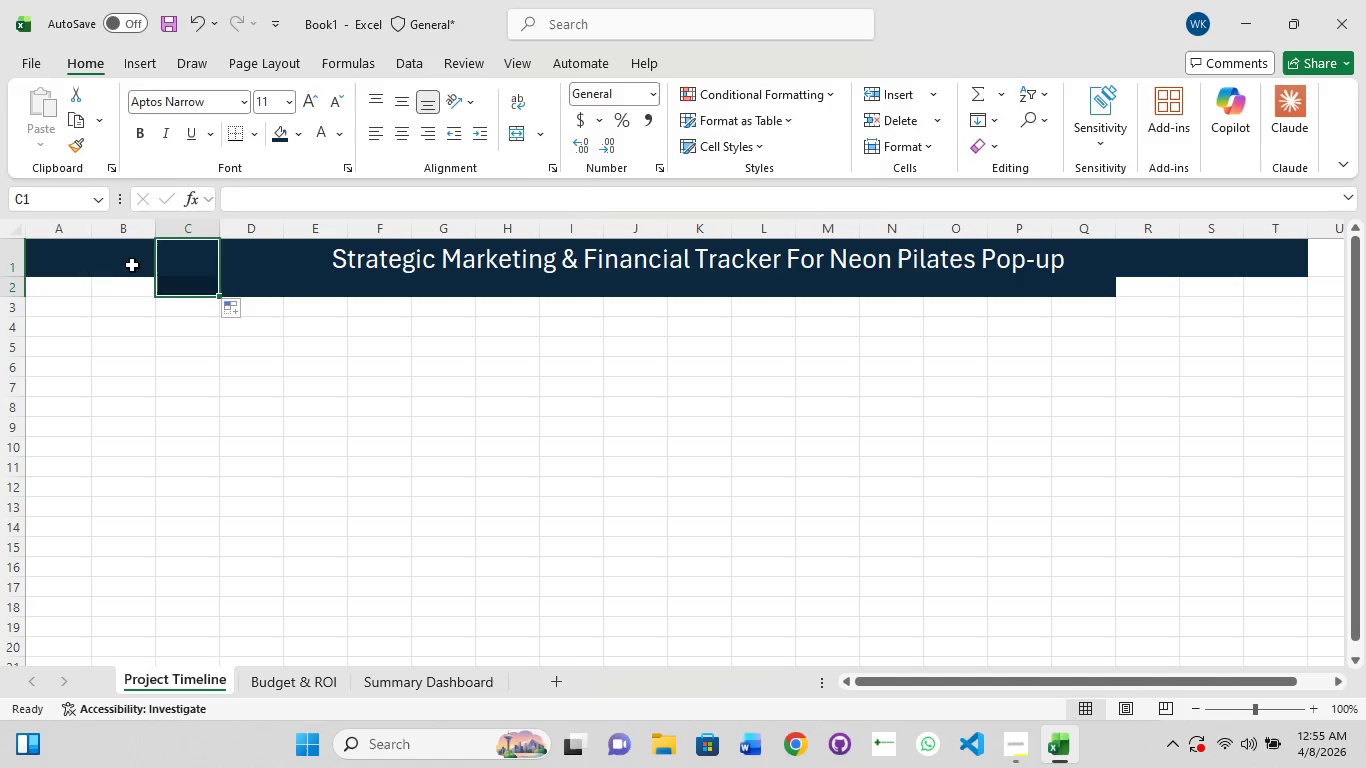 
left_click([121, 263])
 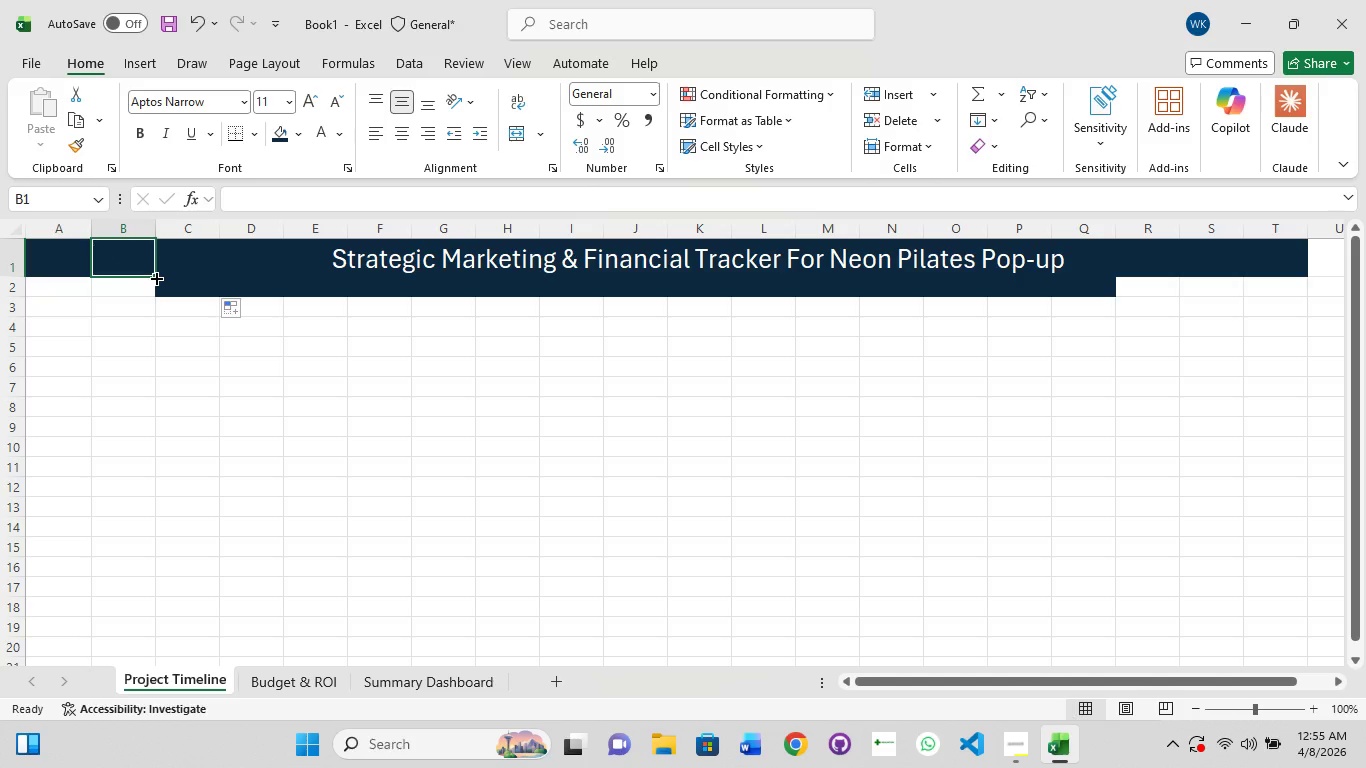 
left_click_drag(start_coordinate=[155, 277], to_coordinate=[153, 287])
 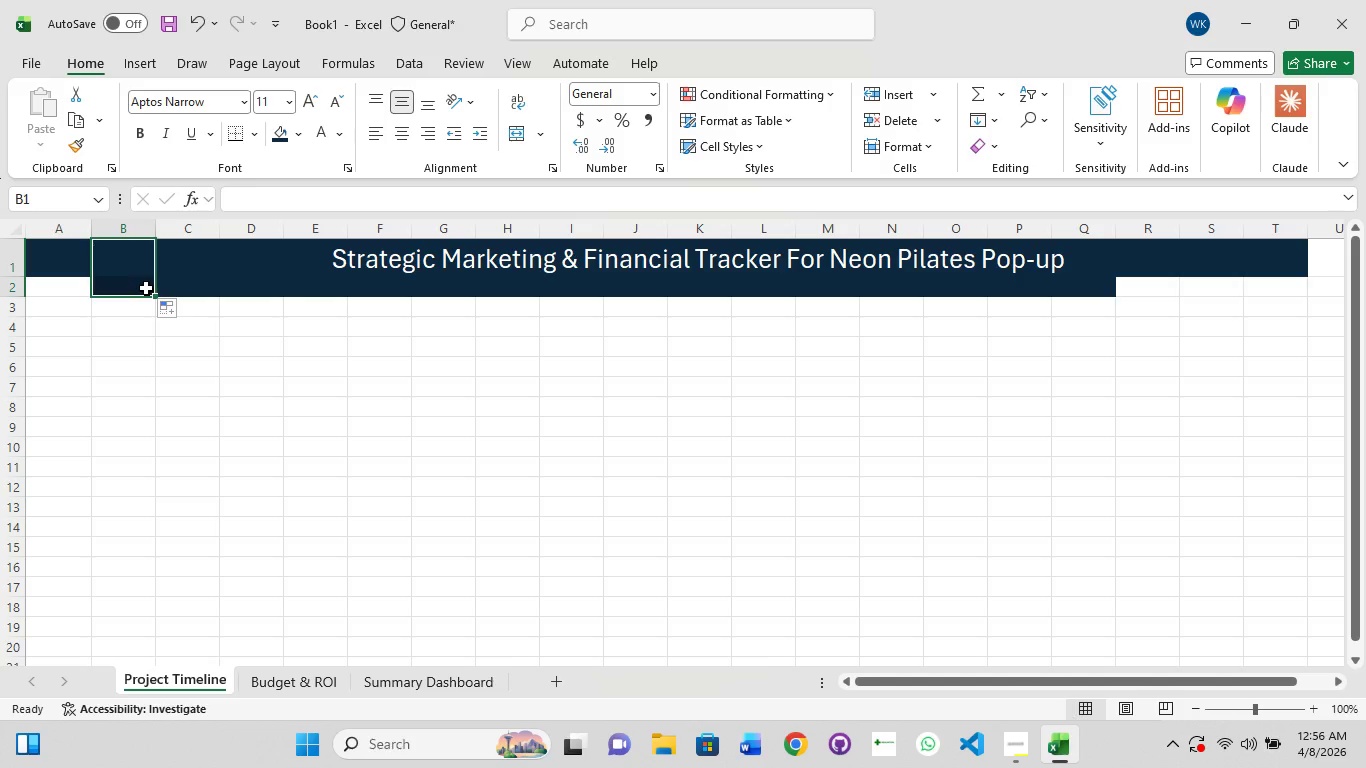 
wait(10.16)
 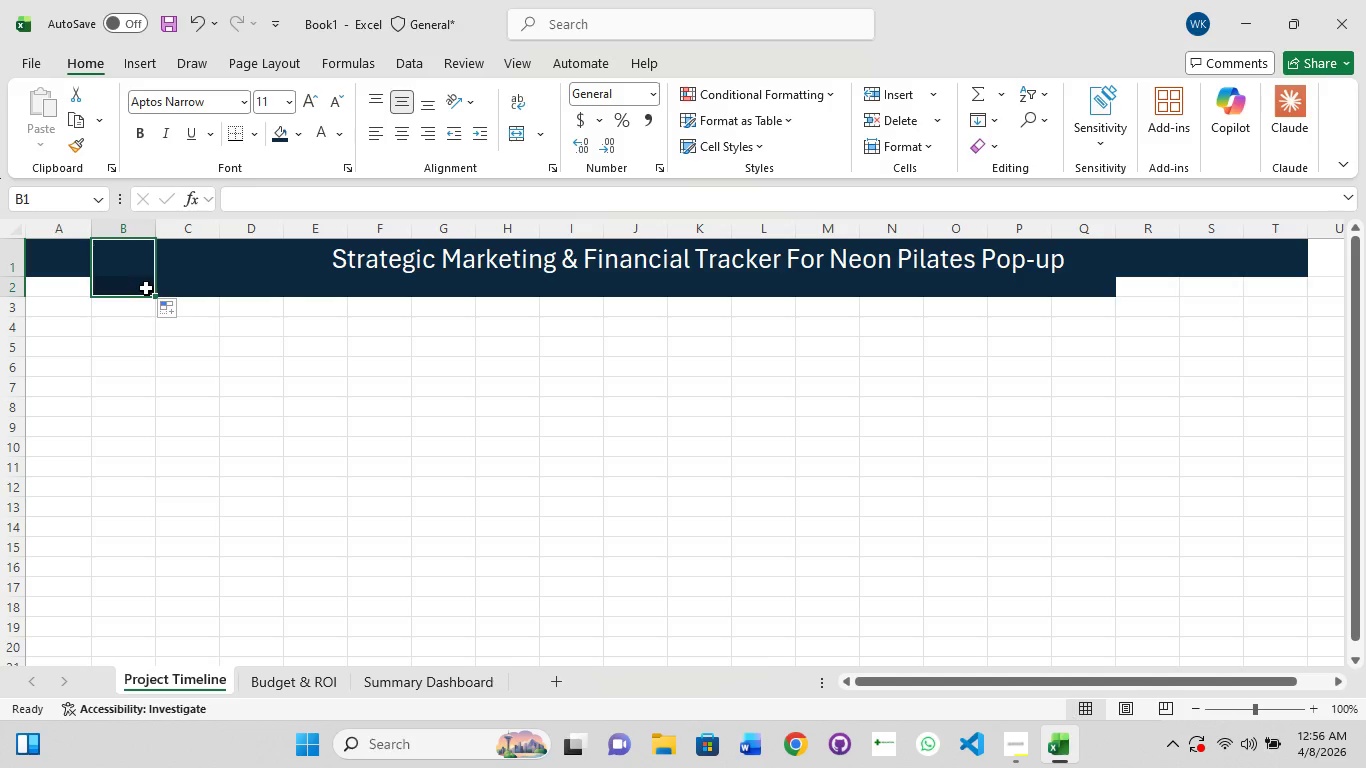 
left_click([68, 276])
 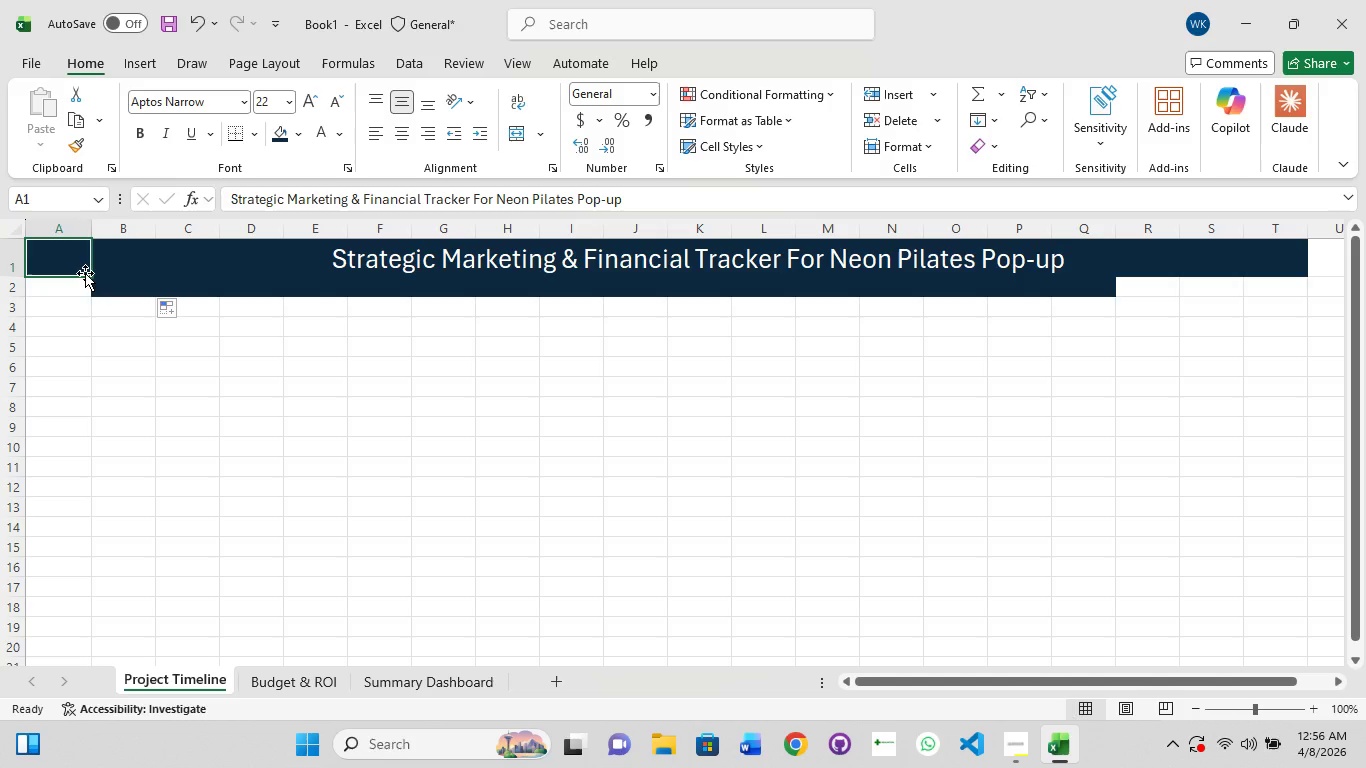 
left_click_drag(start_coordinate=[85, 273], to_coordinate=[84, 292])
 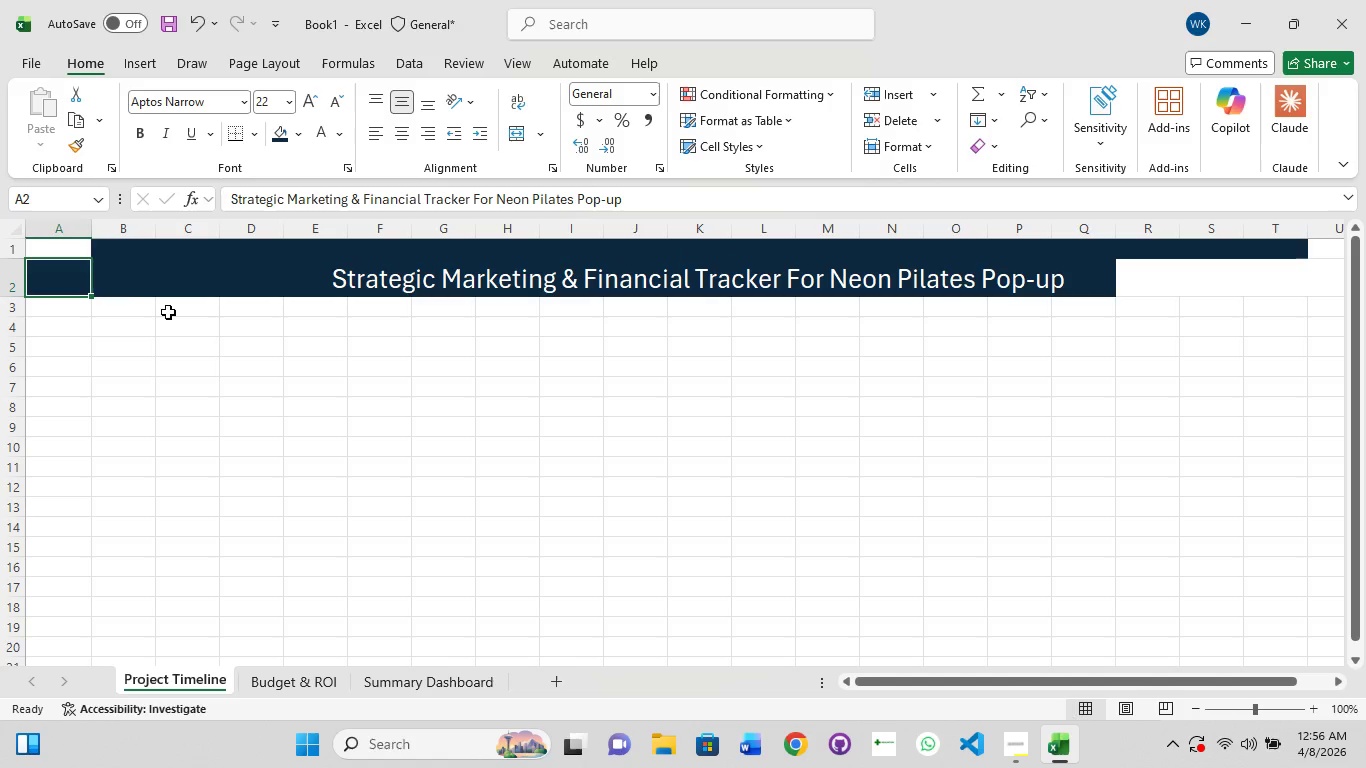 
left_click([71, 247])
 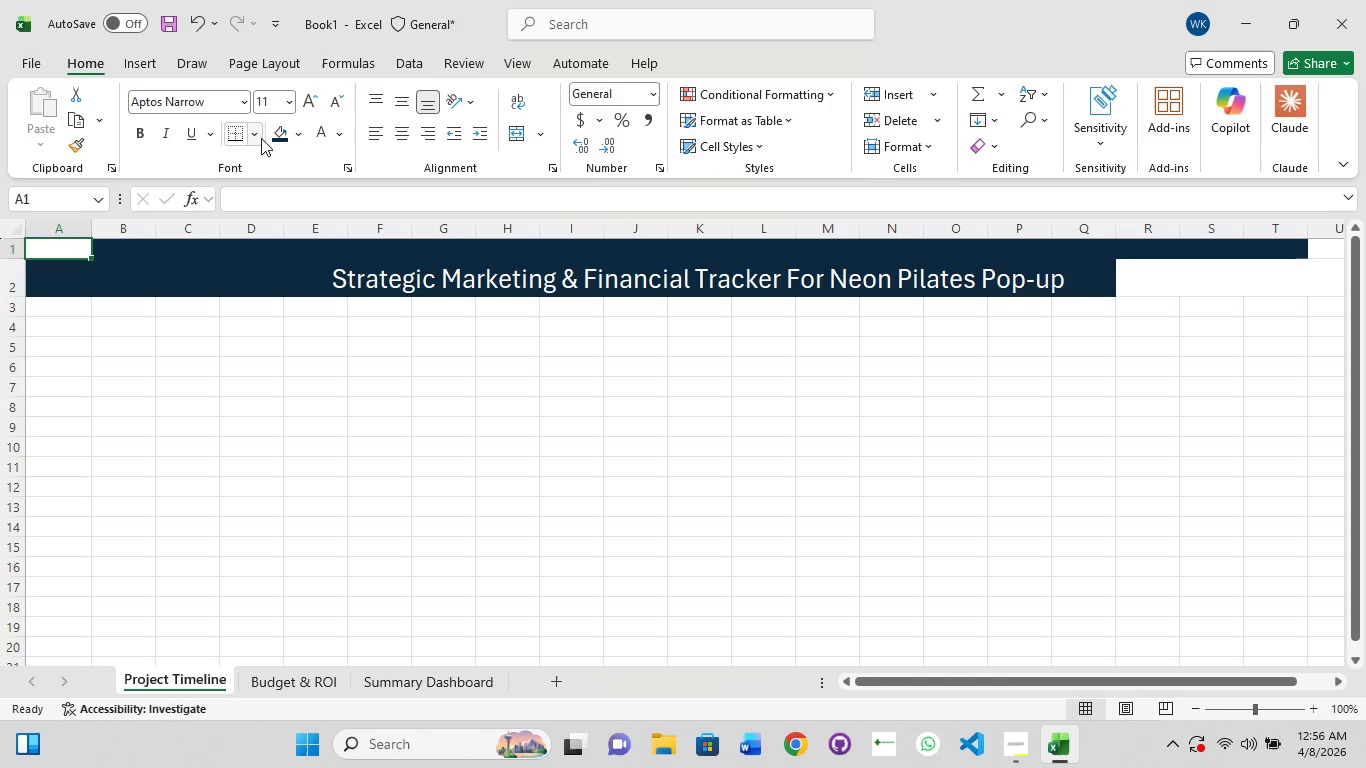 
left_click([274, 136])
 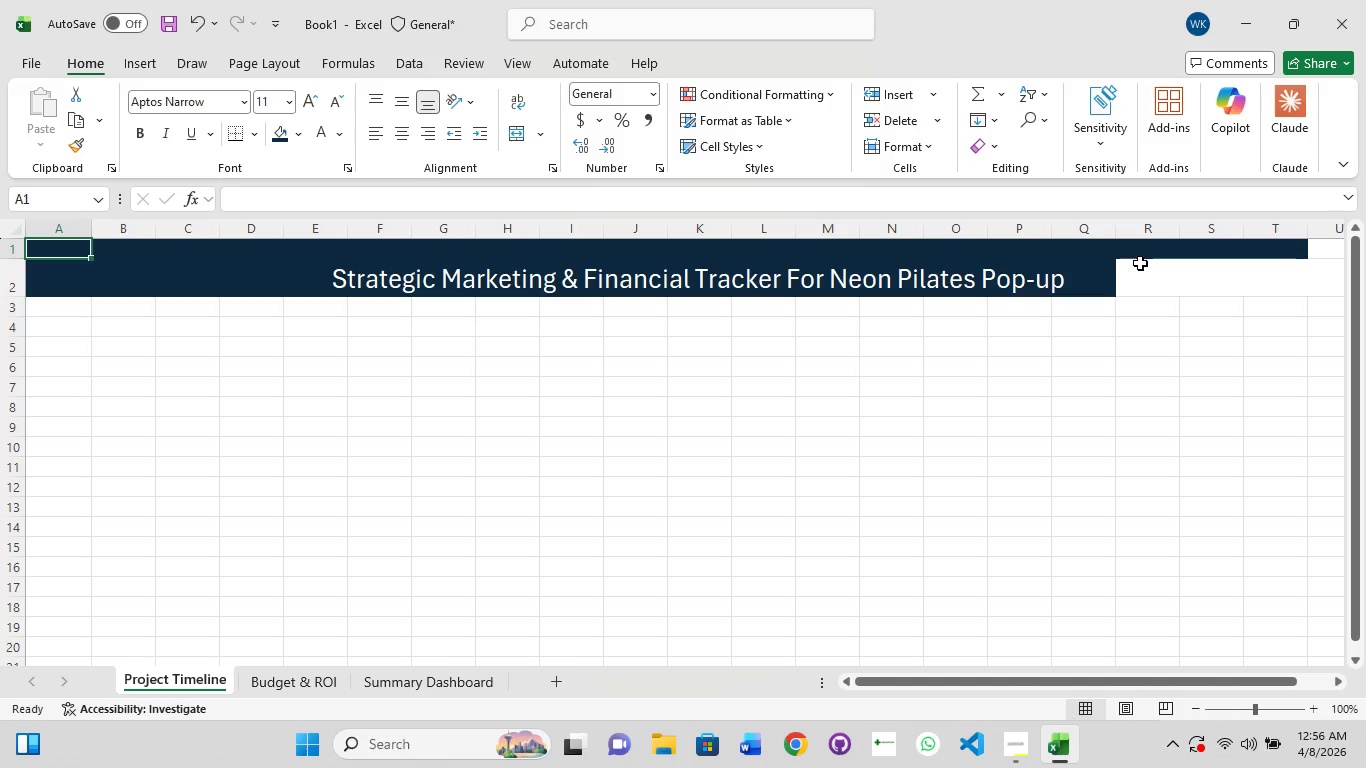 
left_click([1143, 255])
 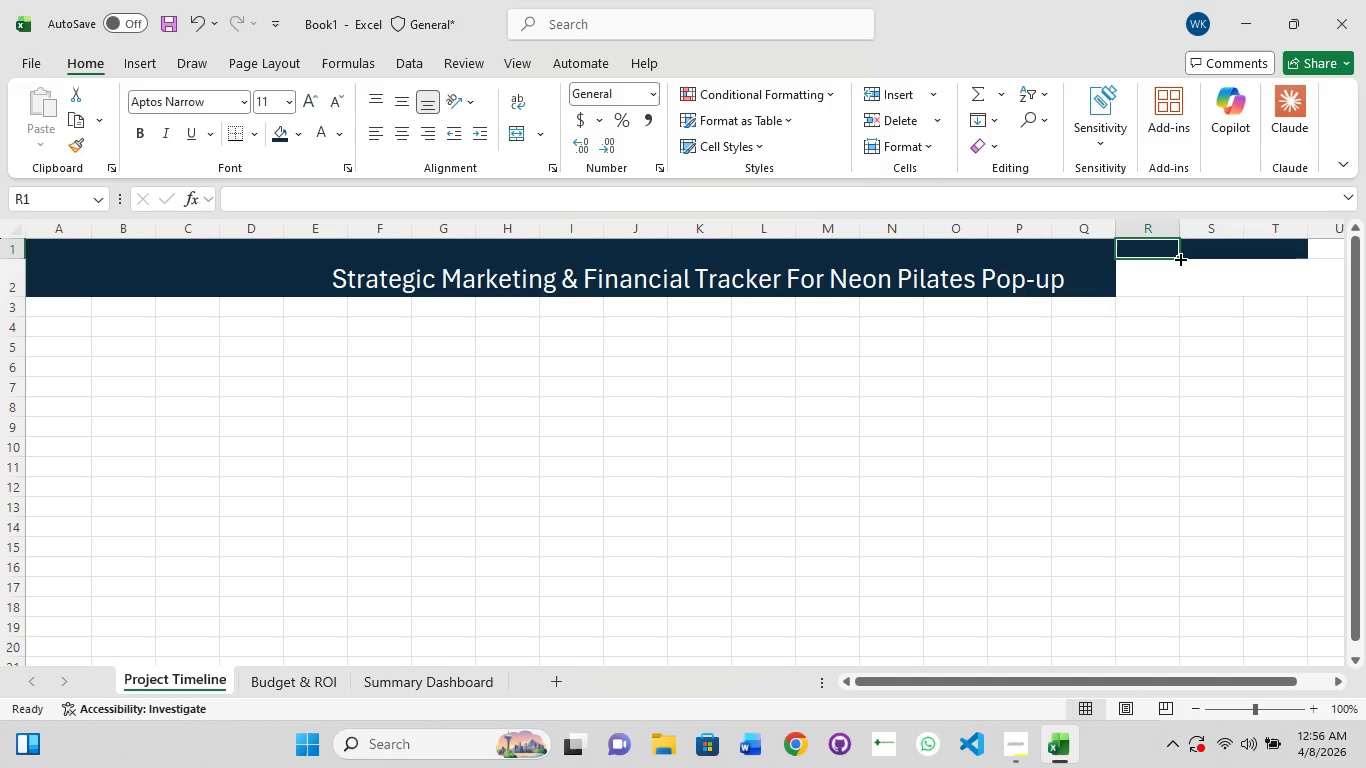 
left_click_drag(start_coordinate=[1179, 258], to_coordinate=[1181, 290])
 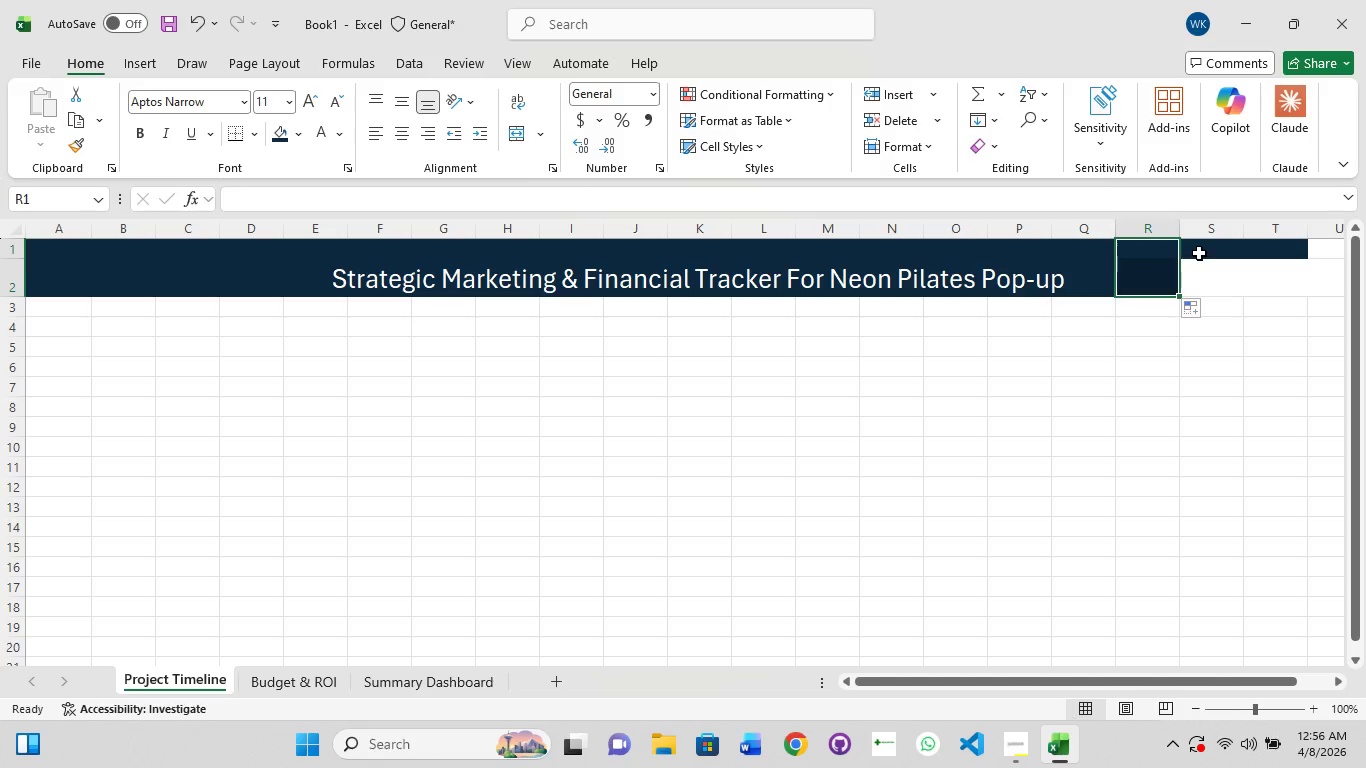 
left_click([1199, 253])
 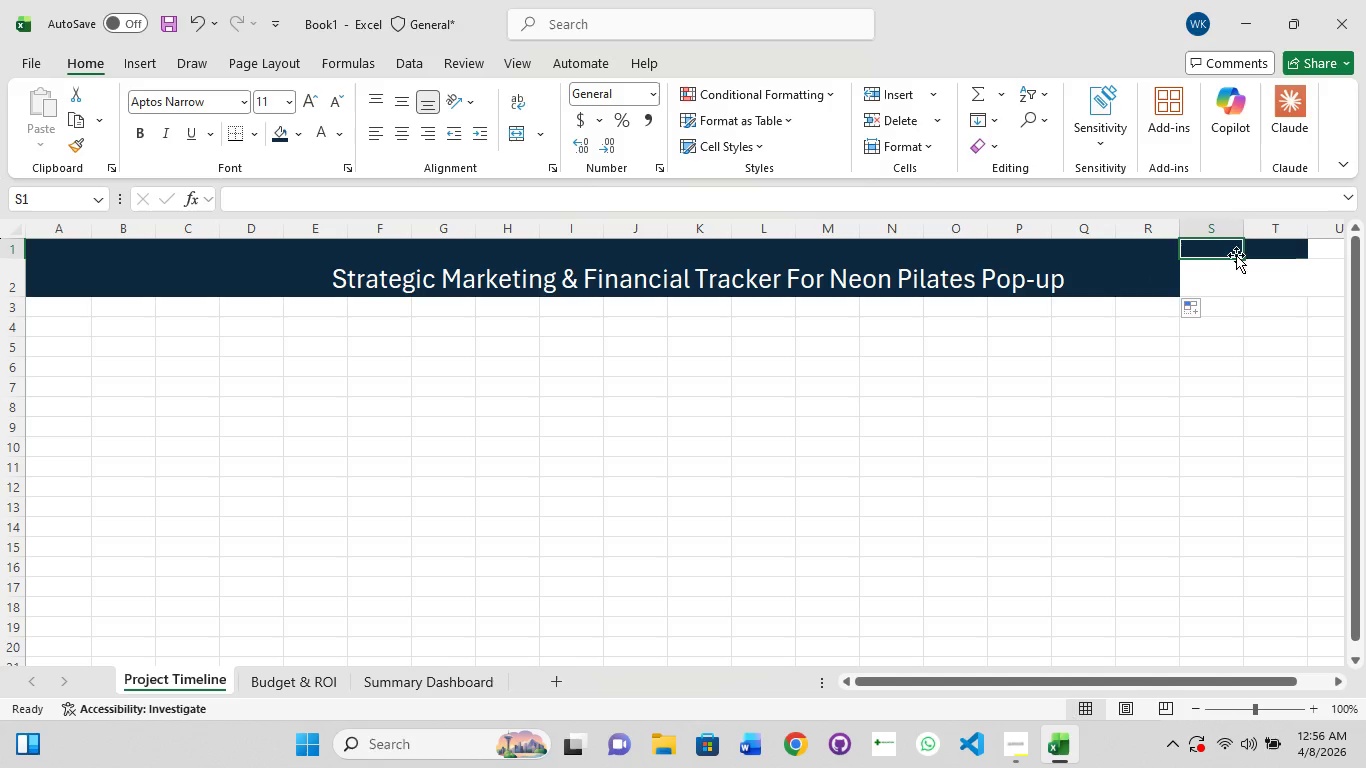 
left_click_drag(start_coordinate=[1239, 257], to_coordinate=[1249, 288])
 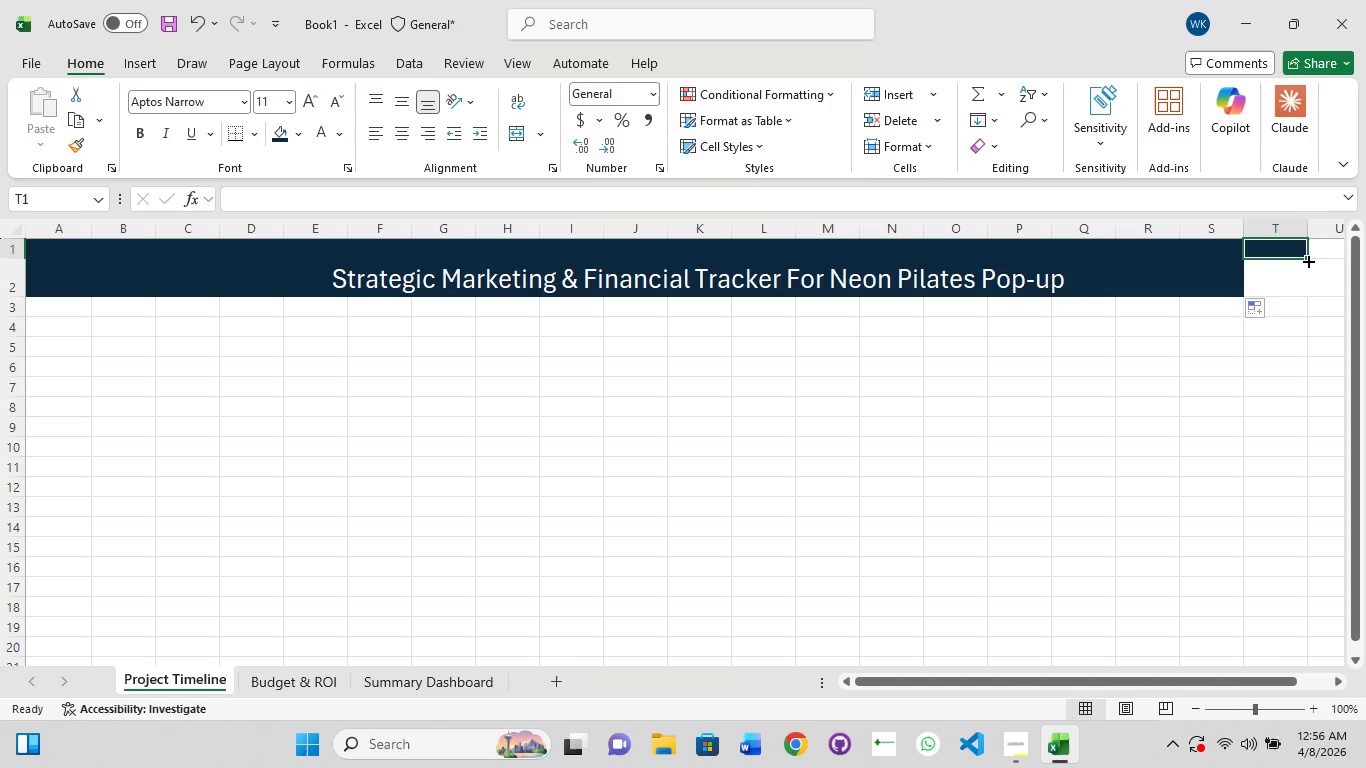 
left_click_drag(start_coordinate=[1306, 259], to_coordinate=[1306, 296])
 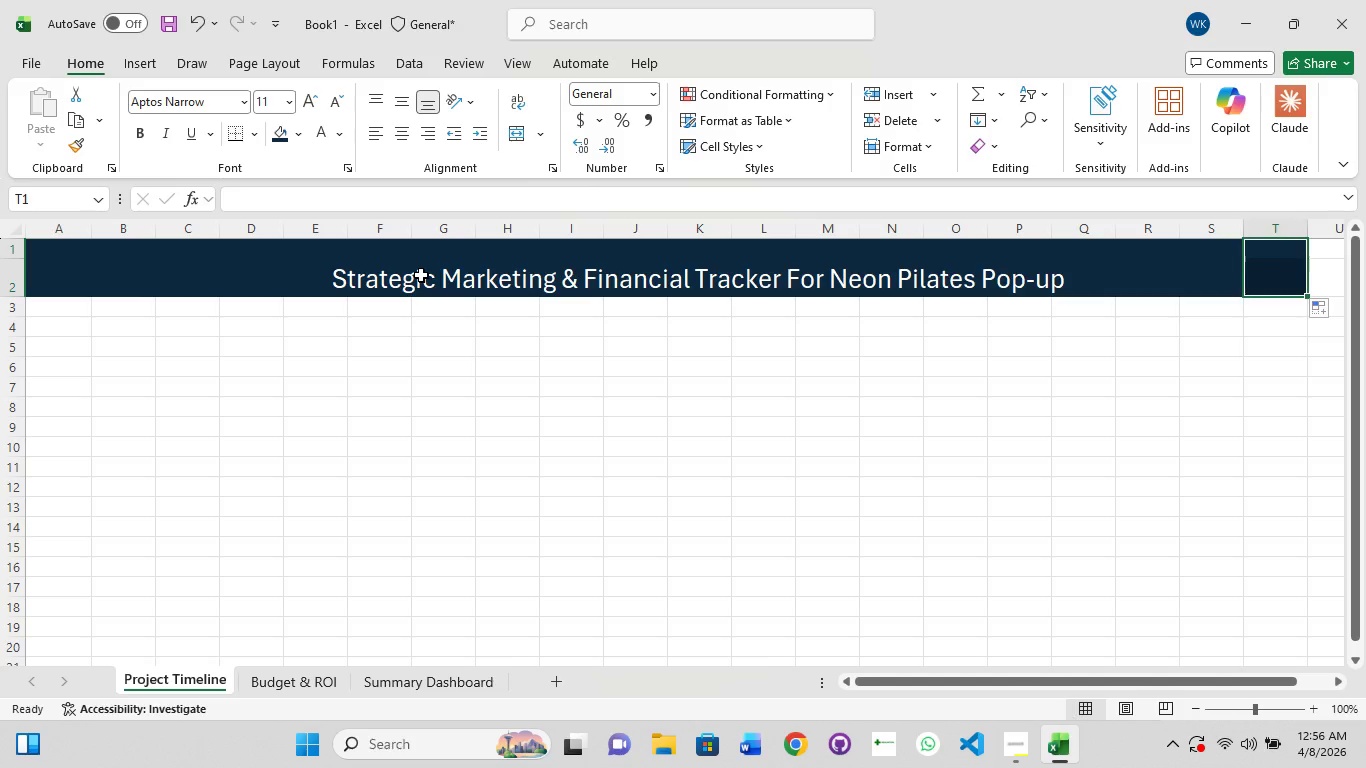 
left_click([409, 282])
 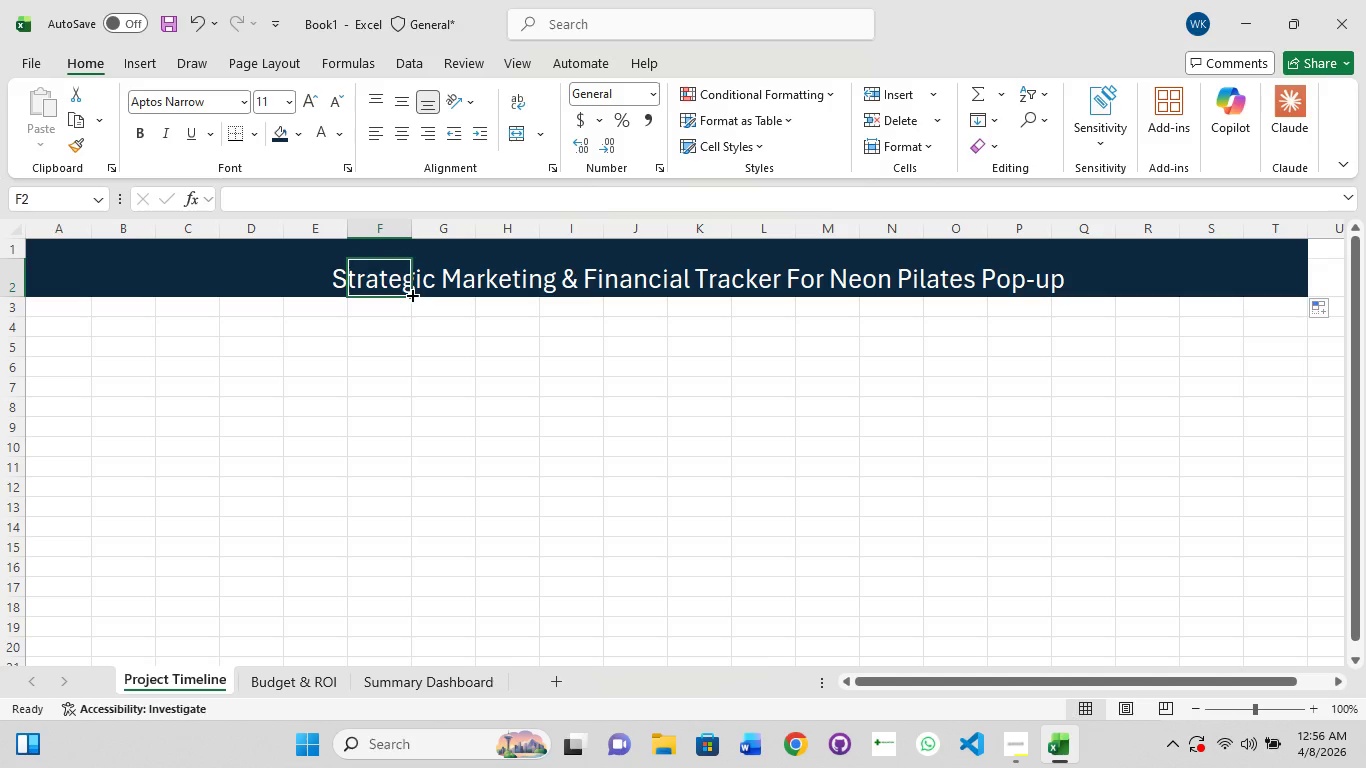 
left_click_drag(start_coordinate=[411, 294], to_coordinate=[411, 310])
 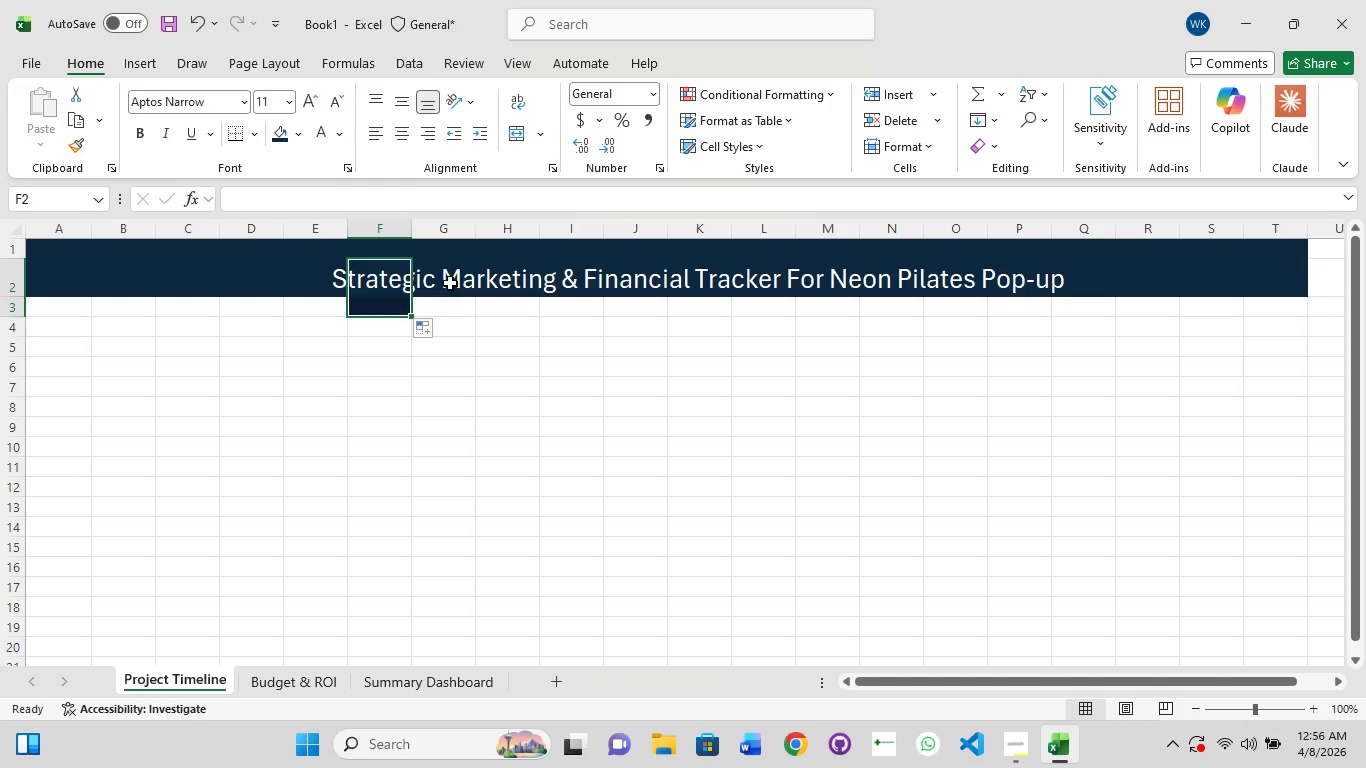 
left_click([450, 283])
 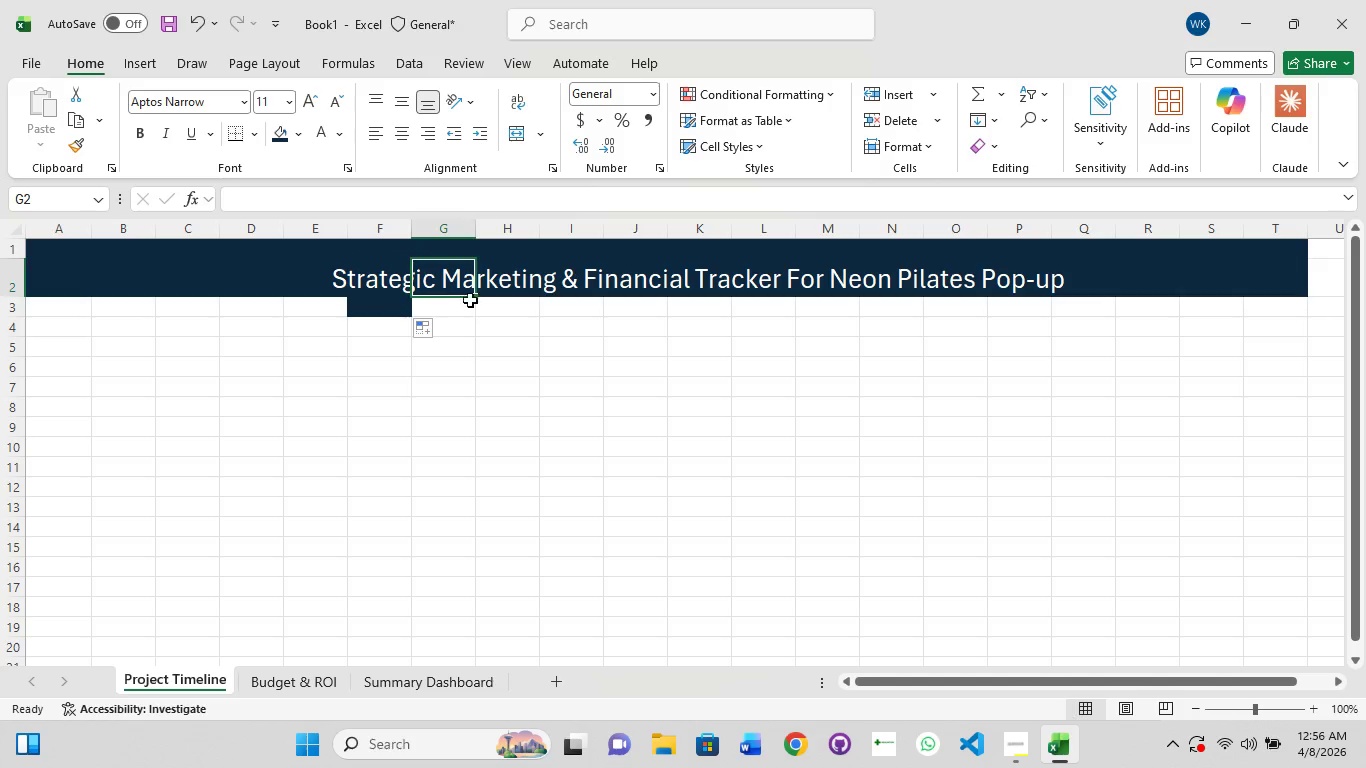 
left_click_drag(start_coordinate=[471, 297], to_coordinate=[472, 316])
 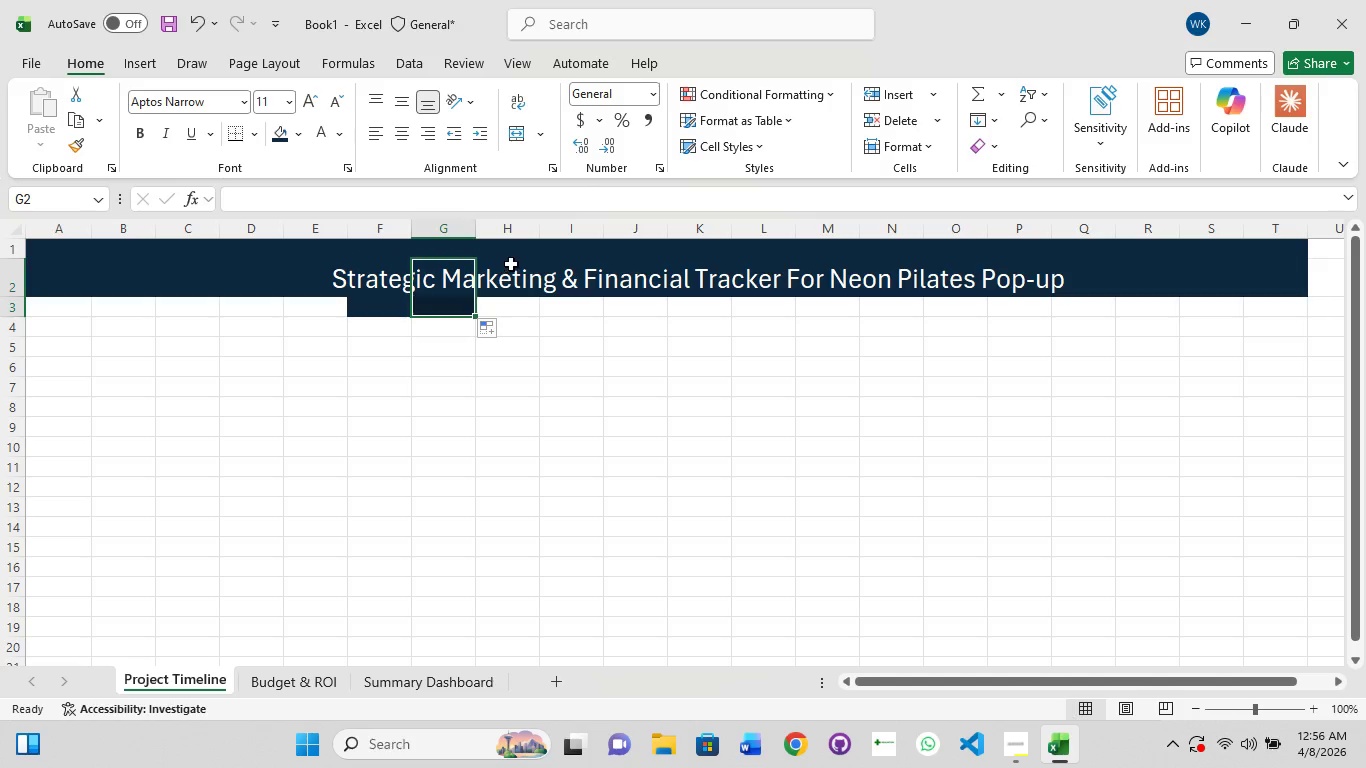 
left_click([512, 264])
 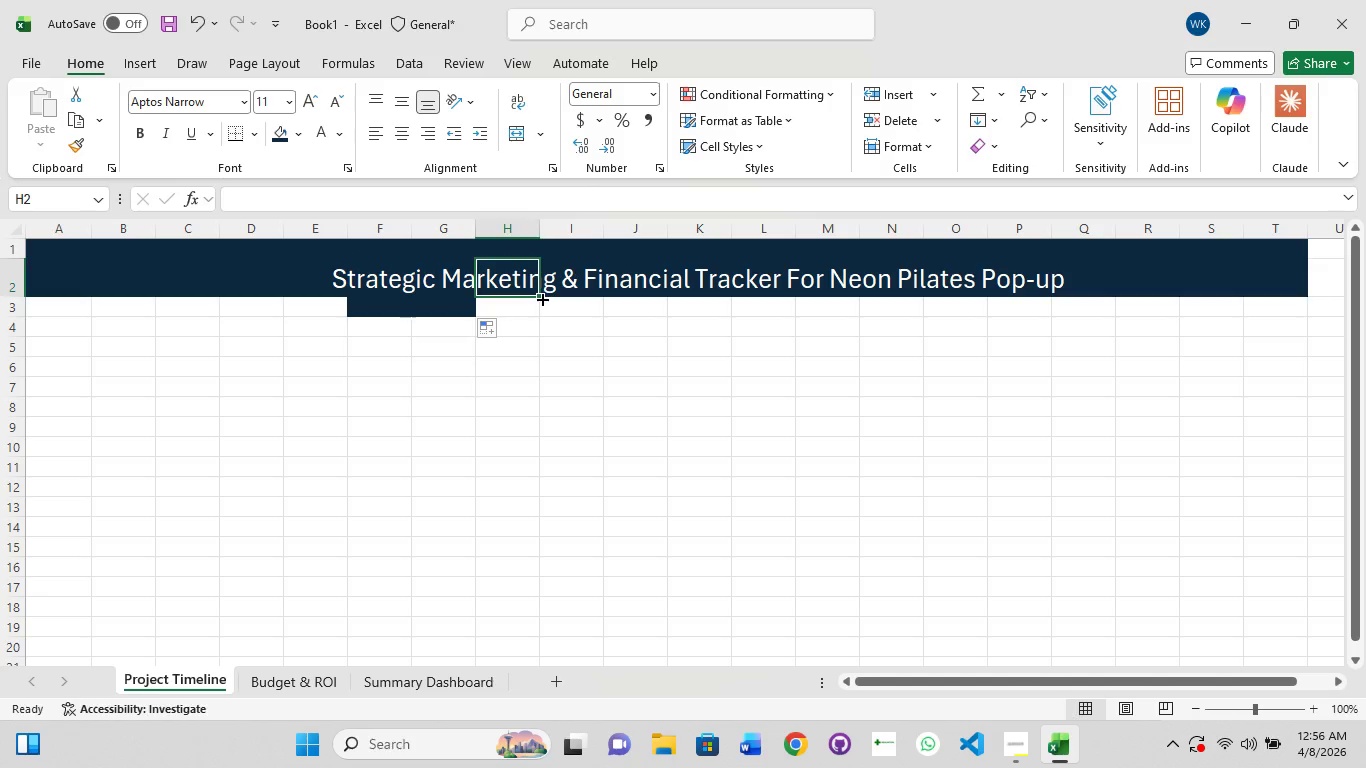 
left_click_drag(start_coordinate=[541, 298], to_coordinate=[545, 313])
 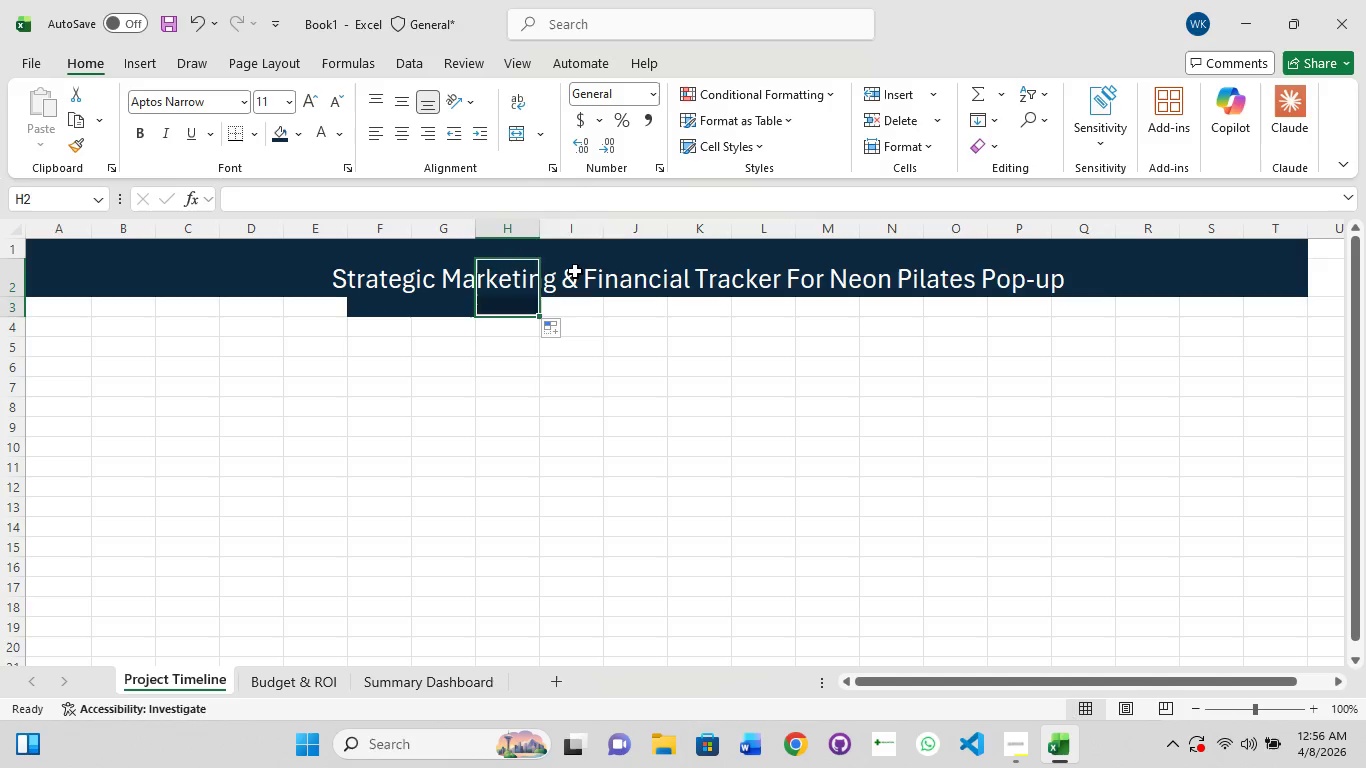 
left_click([575, 271])
 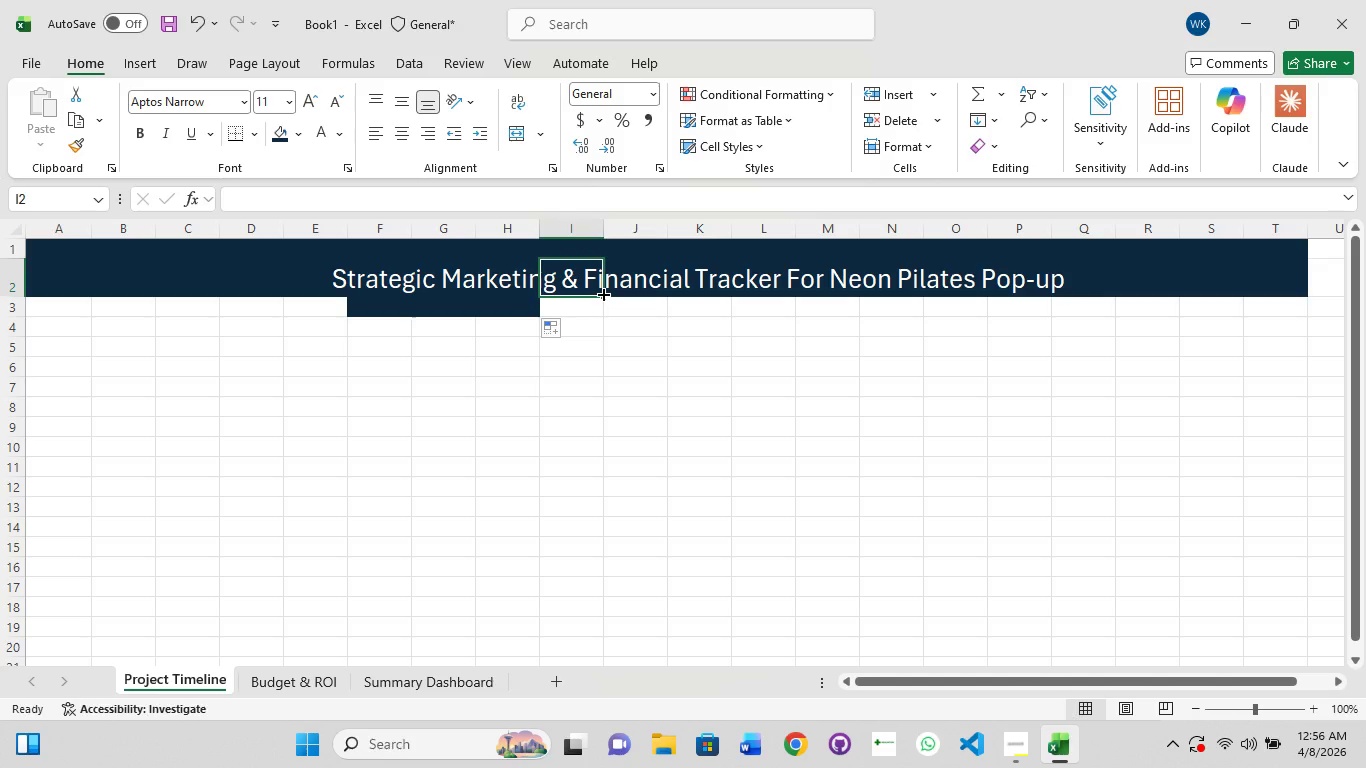 
left_click_drag(start_coordinate=[602, 293], to_coordinate=[602, 311])
 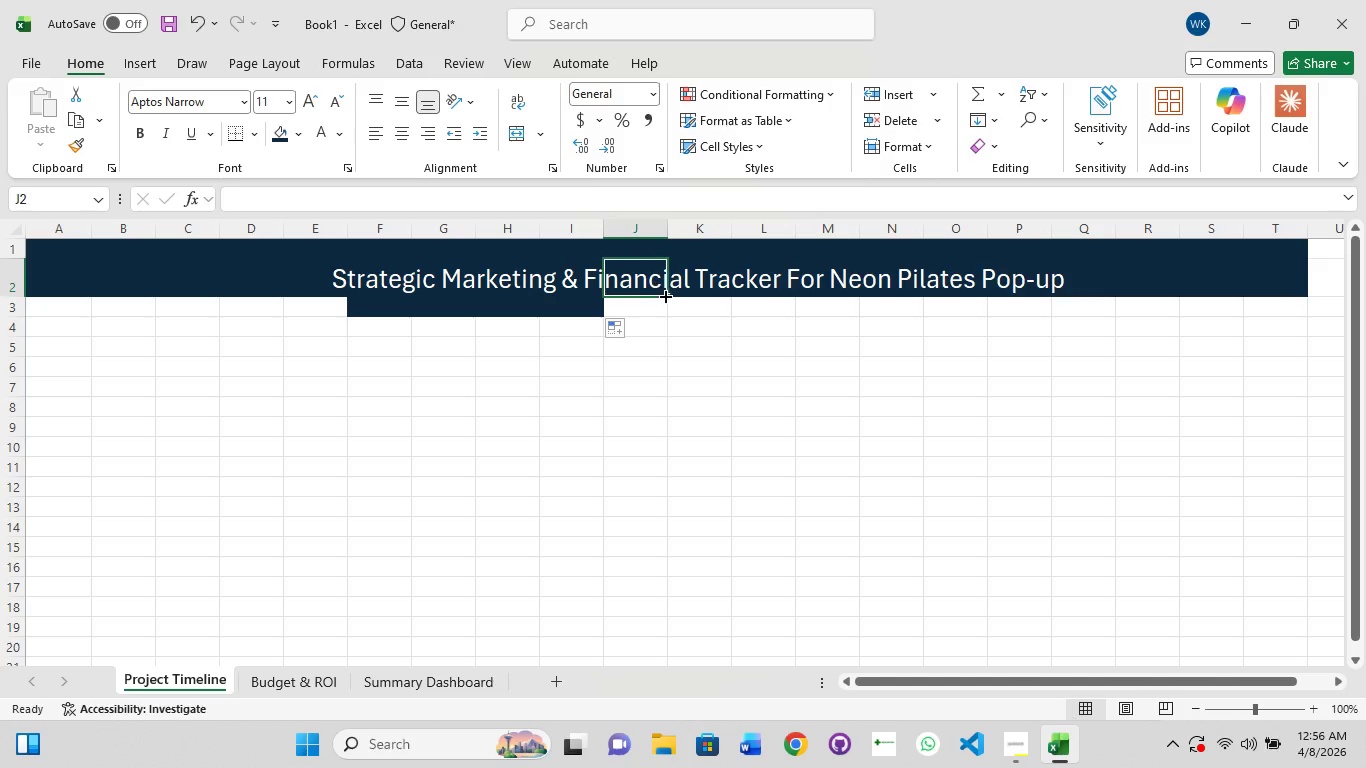 
left_click_drag(start_coordinate=[667, 298], to_coordinate=[669, 314])
 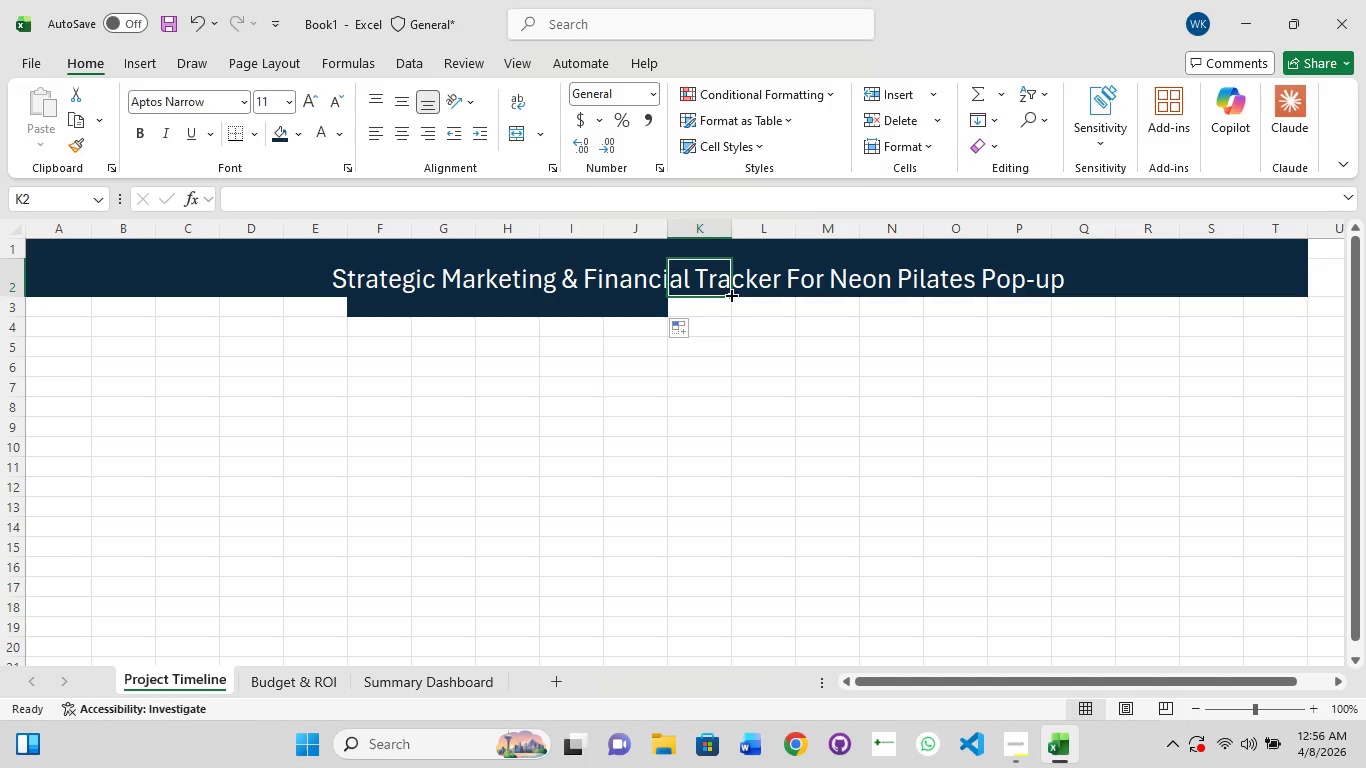 
left_click_drag(start_coordinate=[730, 294], to_coordinate=[731, 312])
 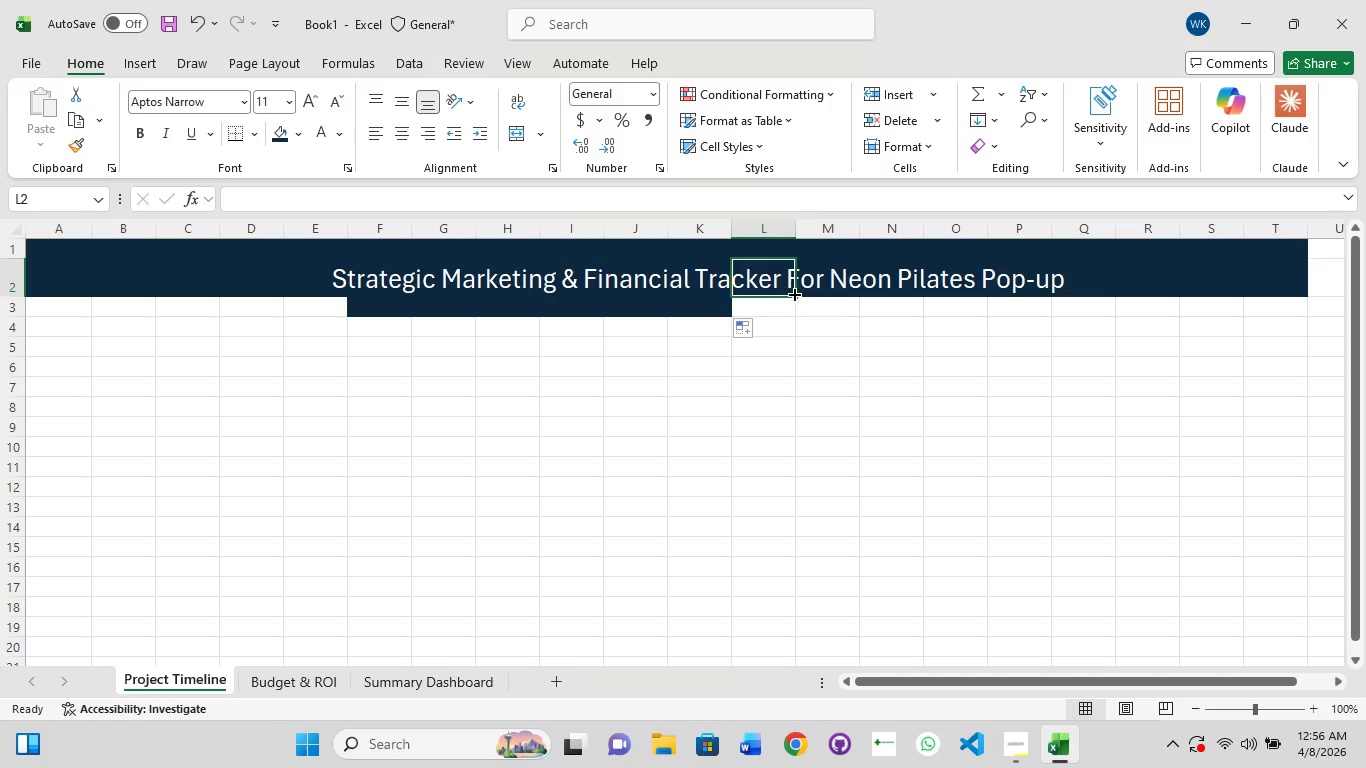 
left_click_drag(start_coordinate=[797, 295], to_coordinate=[795, 315])
 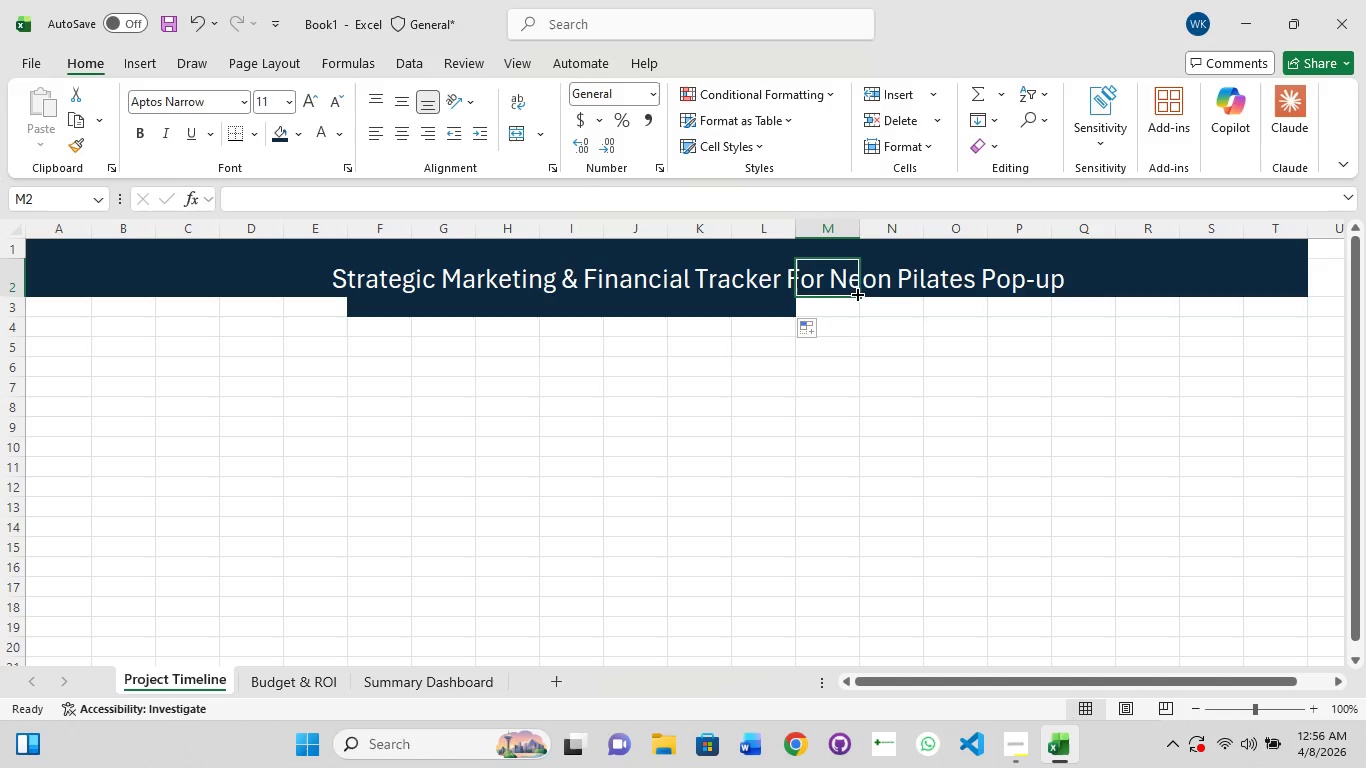 
left_click_drag(start_coordinate=[859, 293], to_coordinate=[860, 315])
 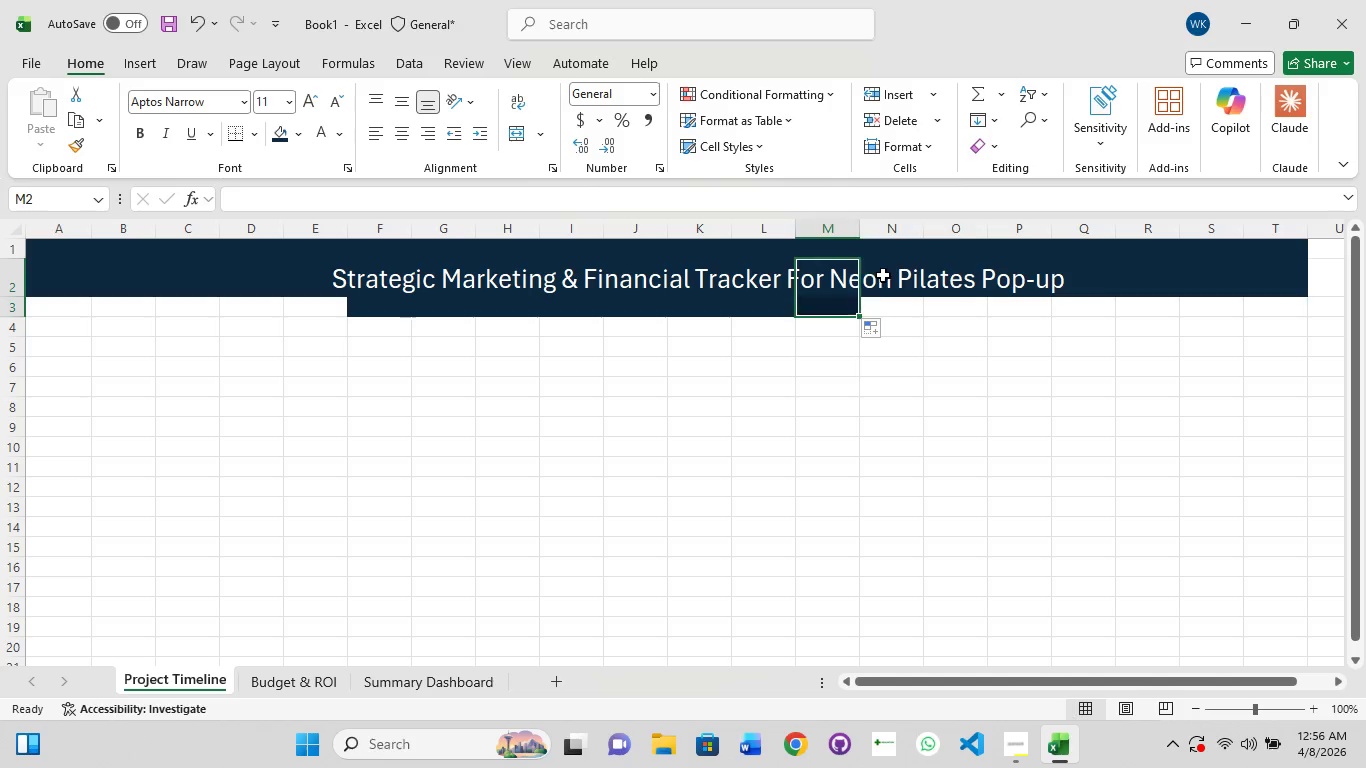 
left_click_drag(start_coordinate=[883, 275], to_coordinate=[888, 276])
 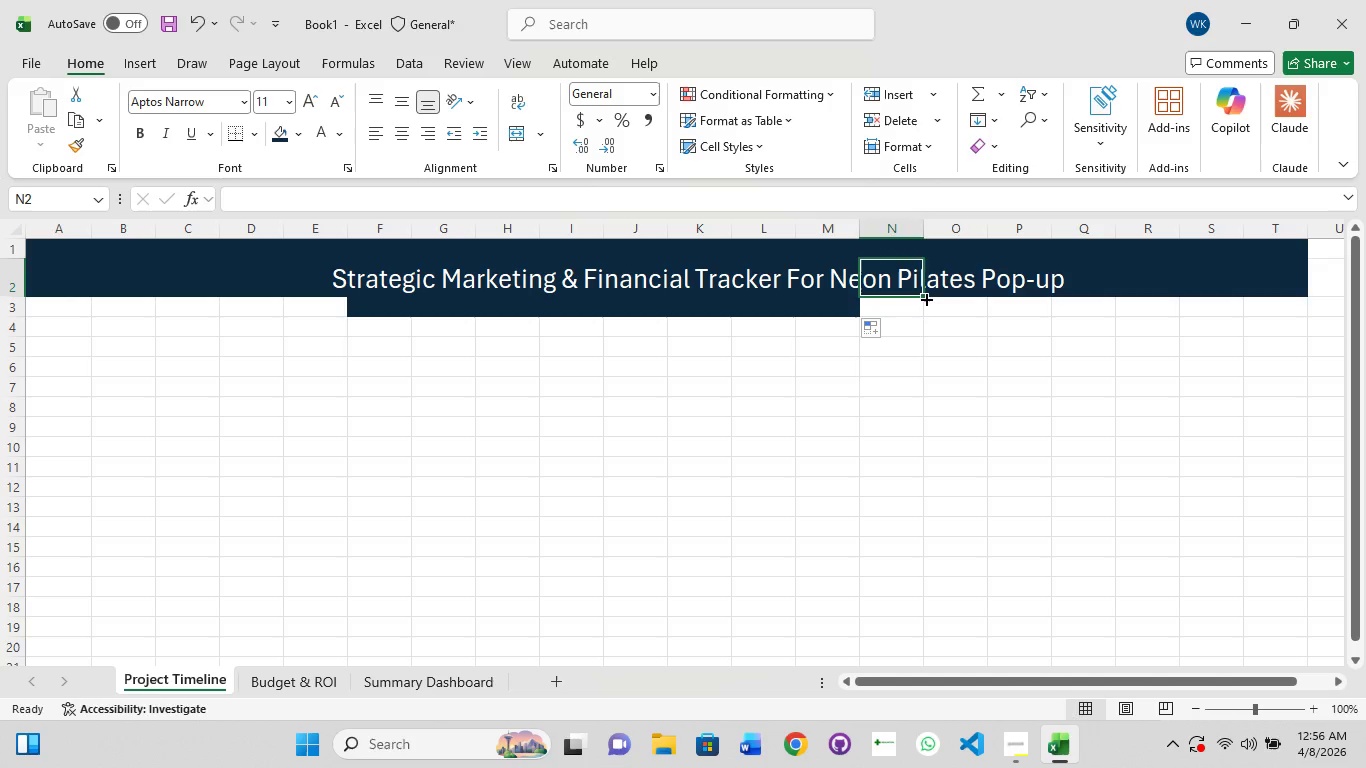 
left_click_drag(start_coordinate=[925, 298], to_coordinate=[920, 318])
 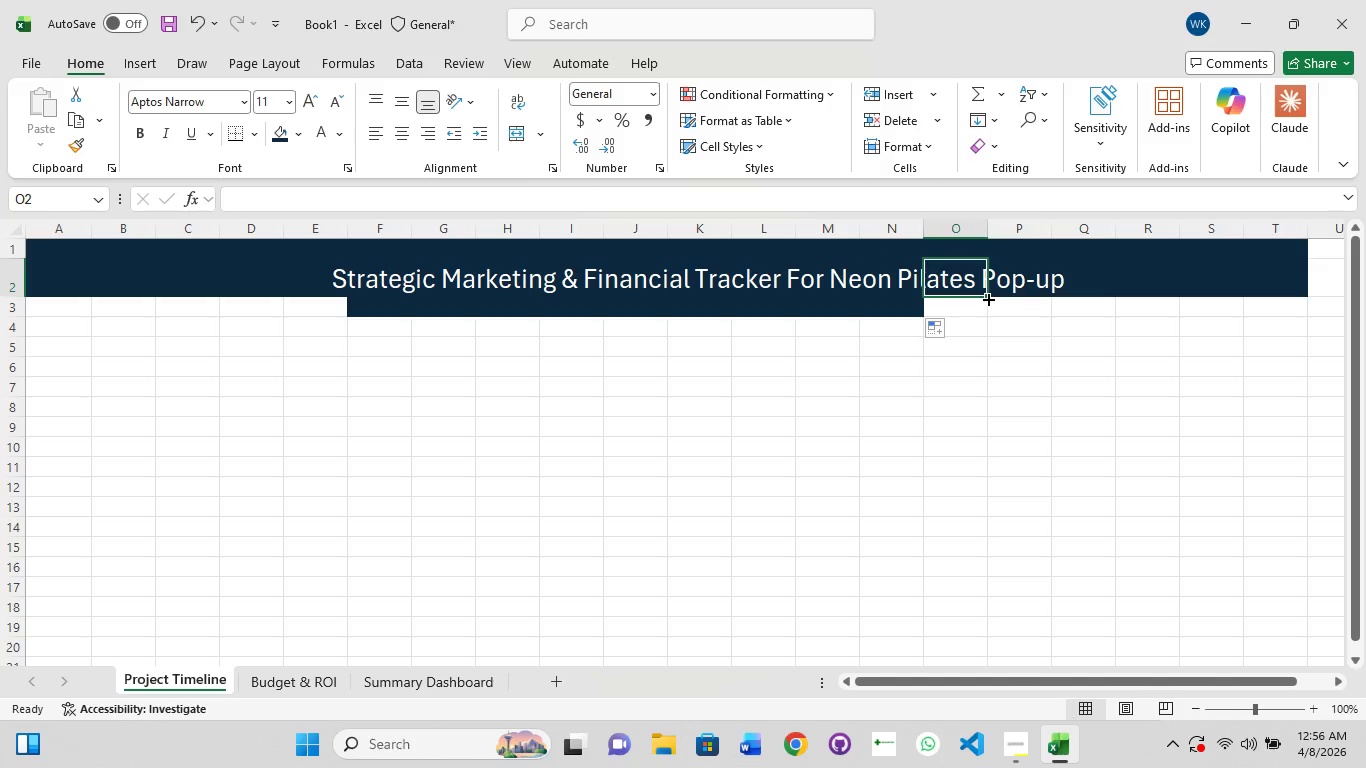 
left_click_drag(start_coordinate=[987, 298], to_coordinate=[987, 311])
 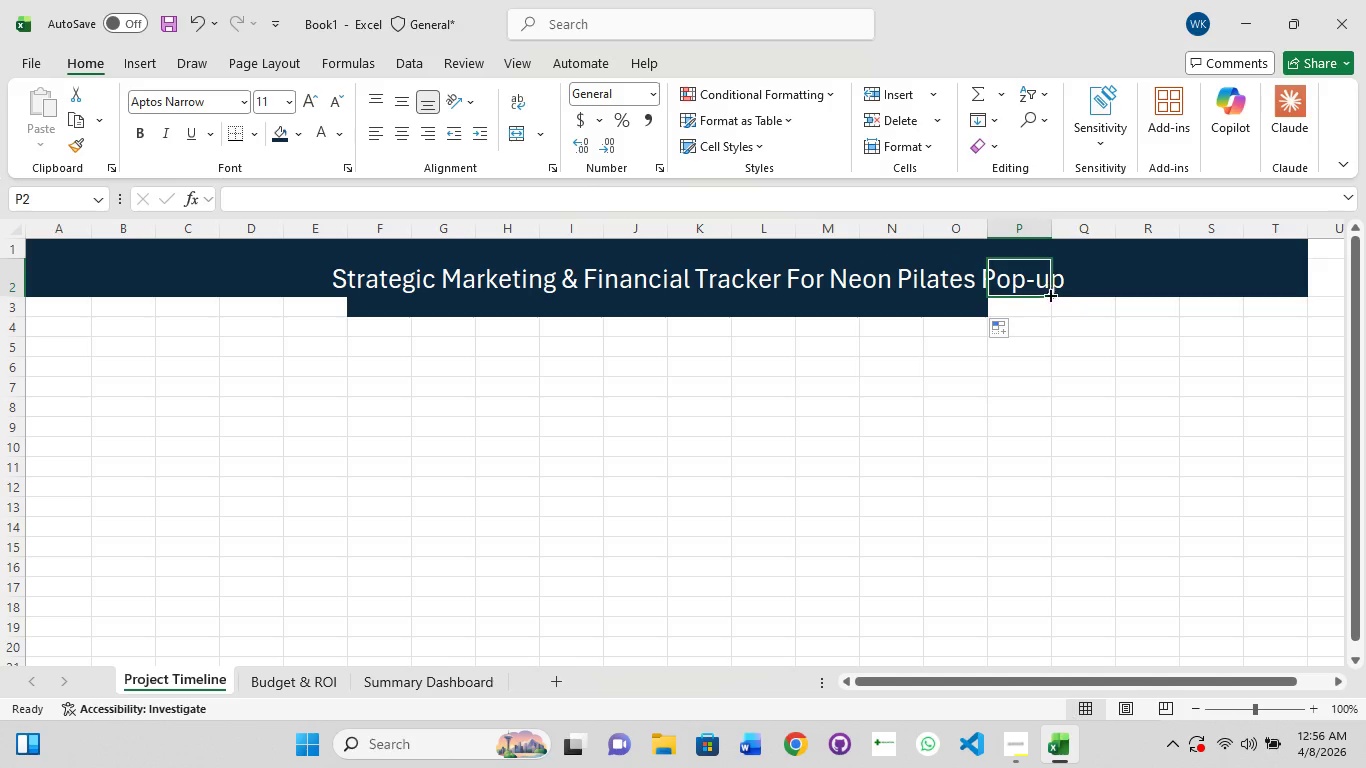 
left_click_drag(start_coordinate=[1050, 300], to_coordinate=[1050, 315])
 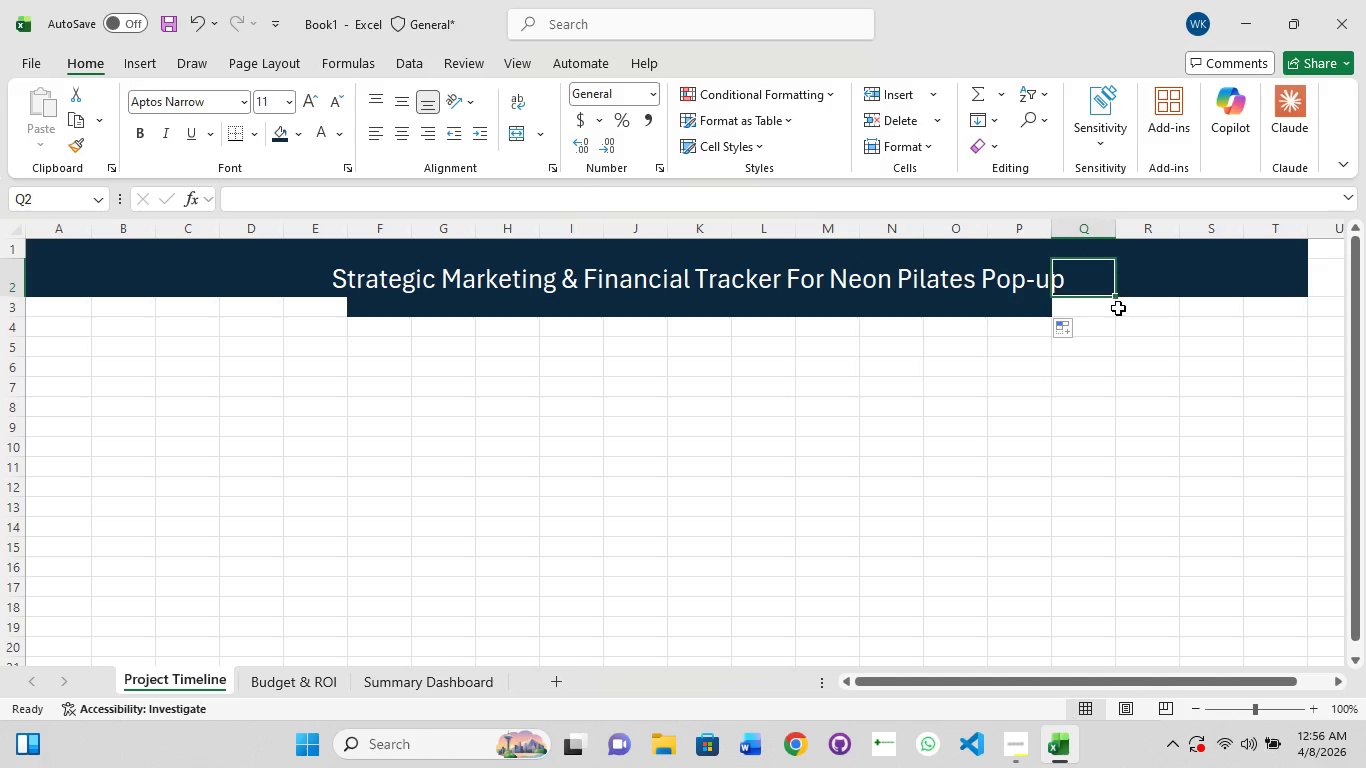 
left_click_drag(start_coordinate=[1113, 296], to_coordinate=[1112, 313])
 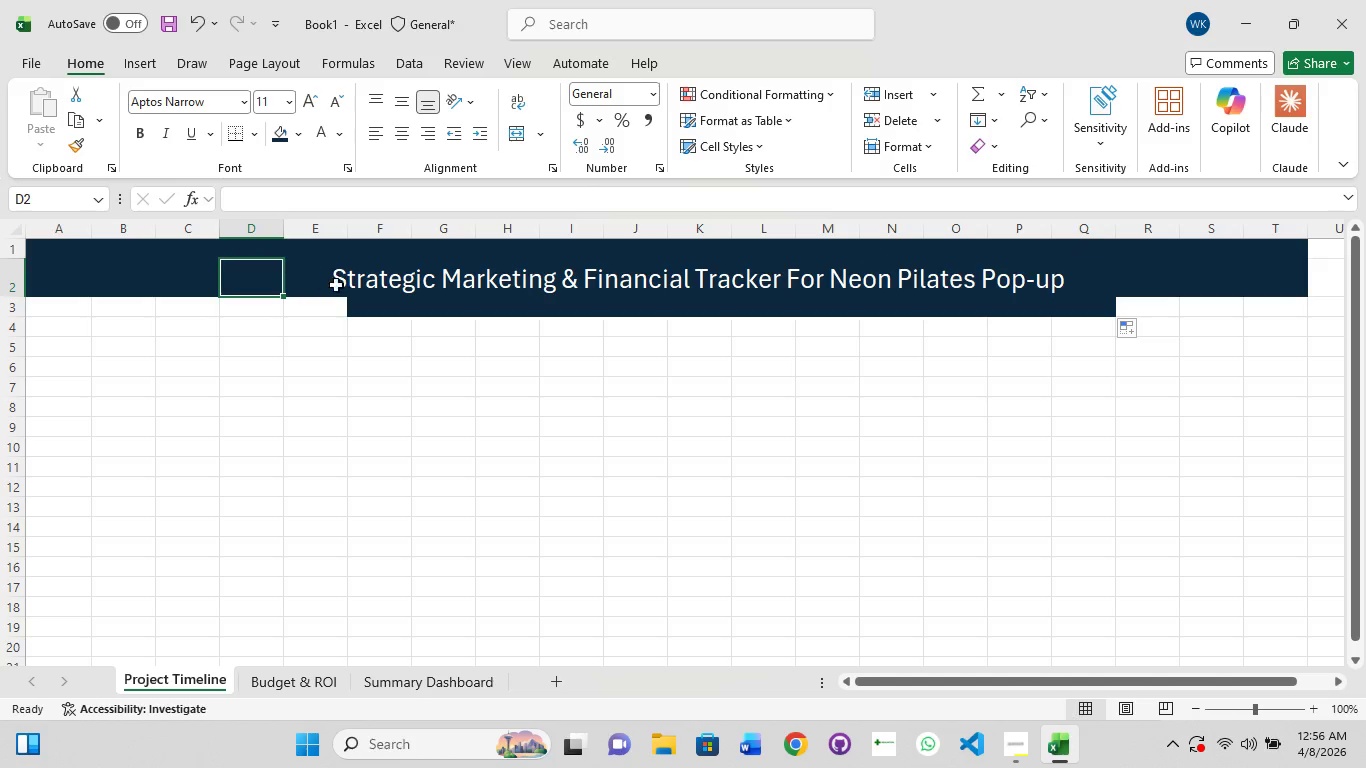 
left_click([320, 280])
 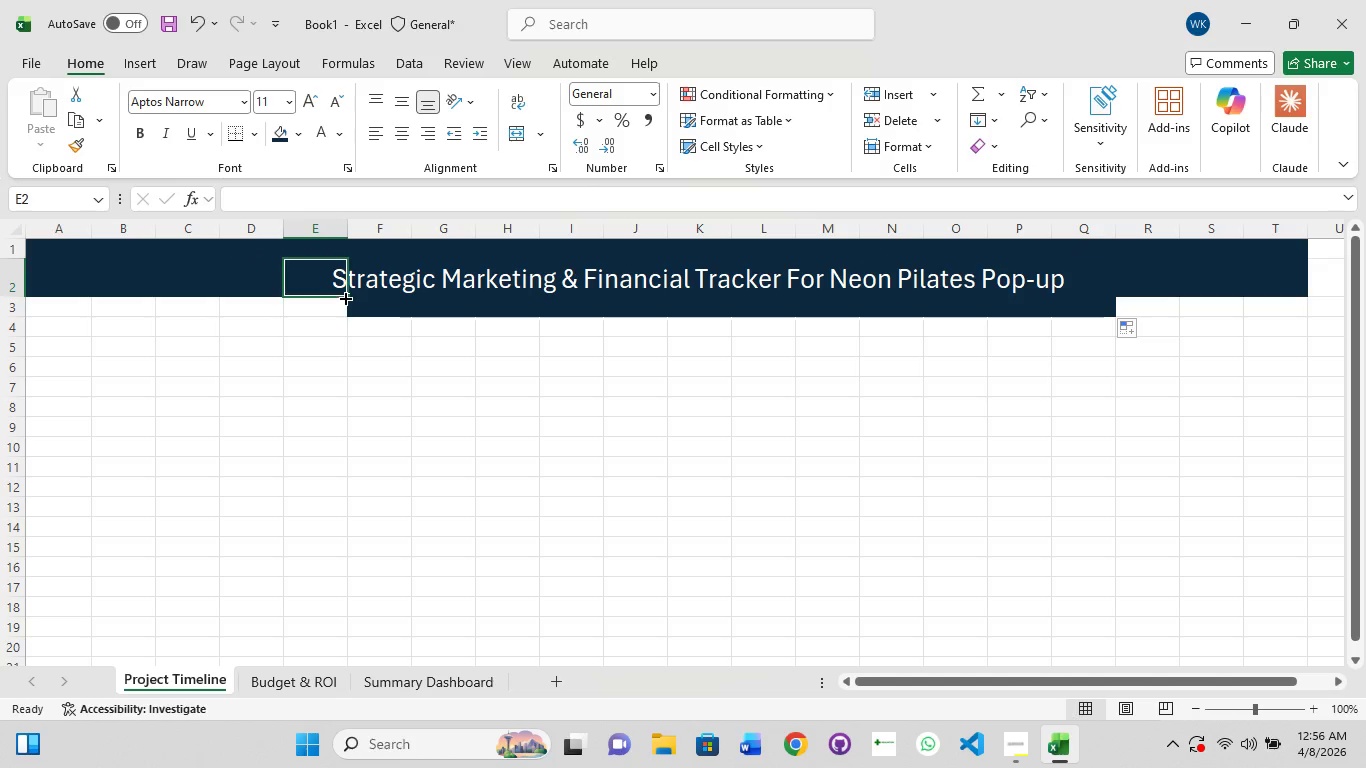 
left_click_drag(start_coordinate=[344, 296], to_coordinate=[345, 308])
 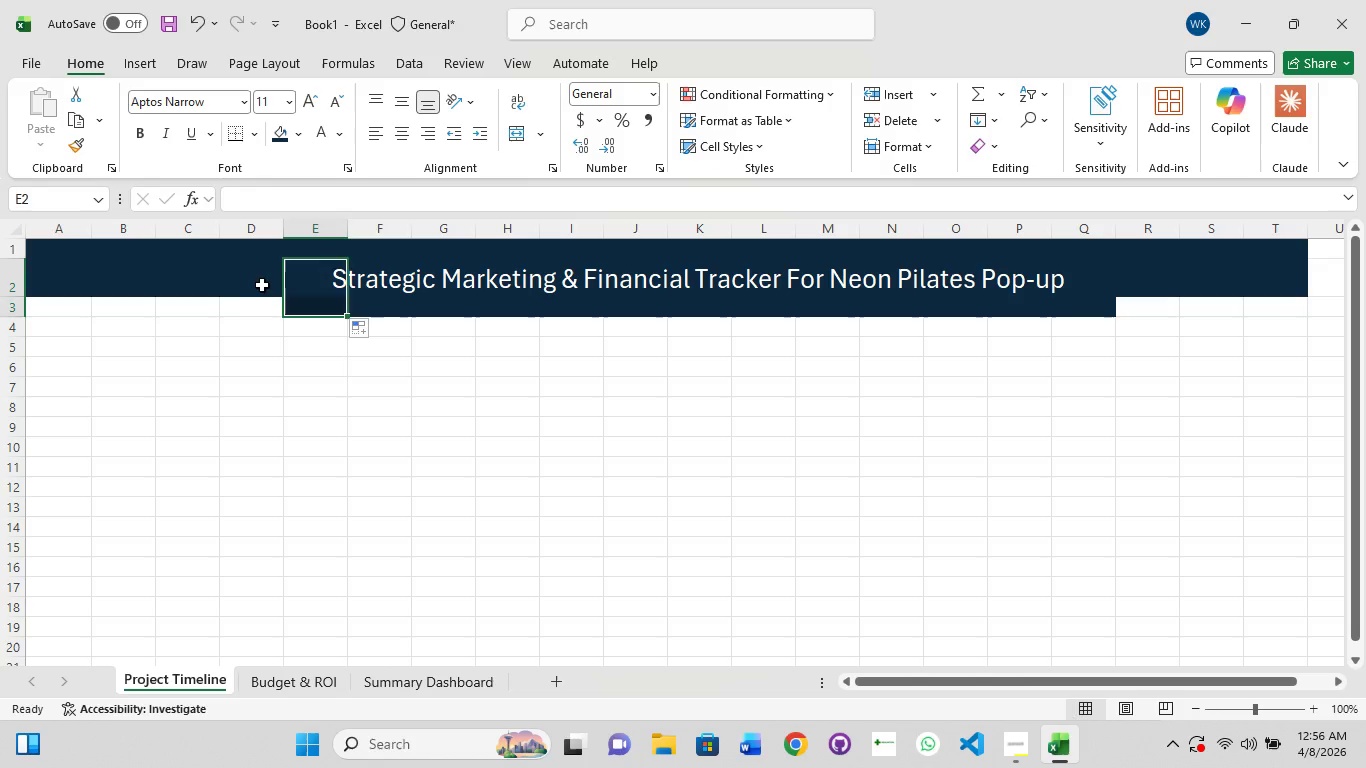 
left_click([265, 284])
 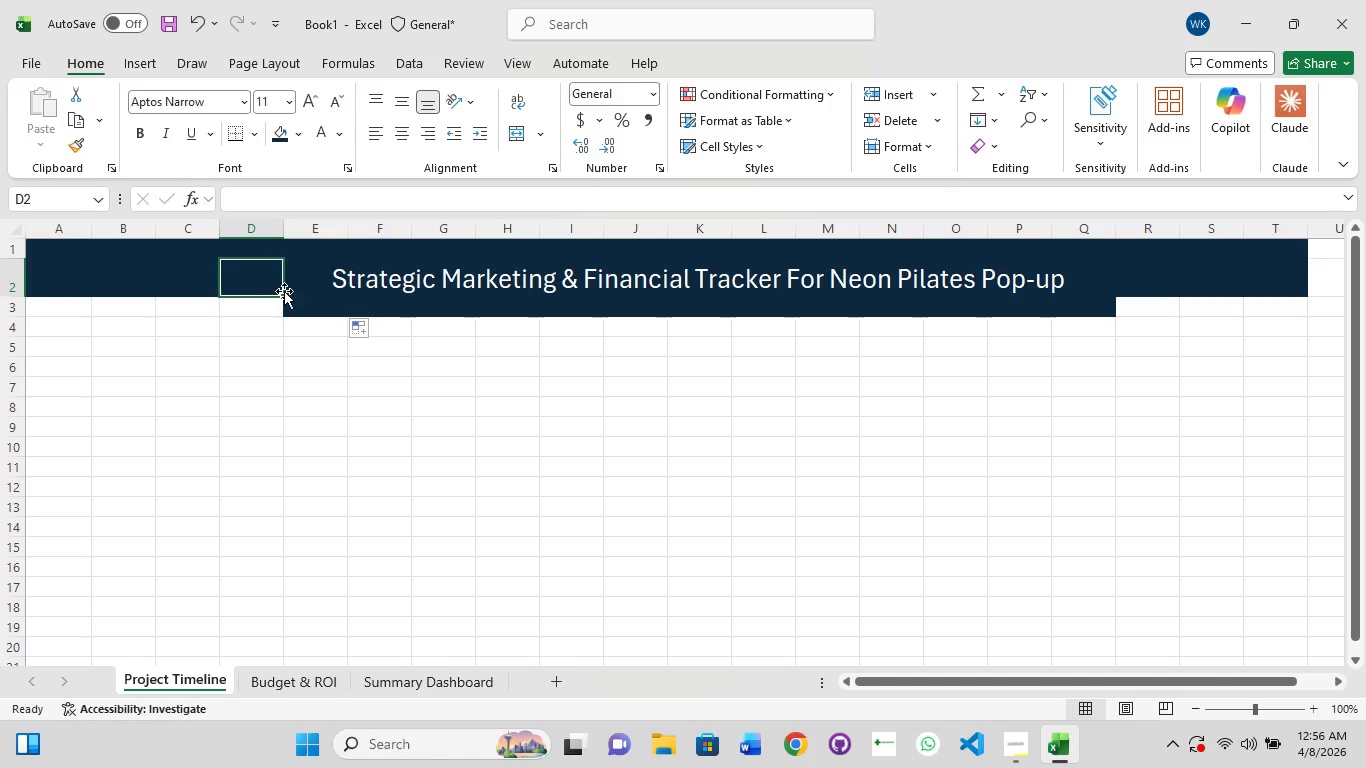 
left_click_drag(start_coordinate=[285, 290], to_coordinate=[287, 301])
 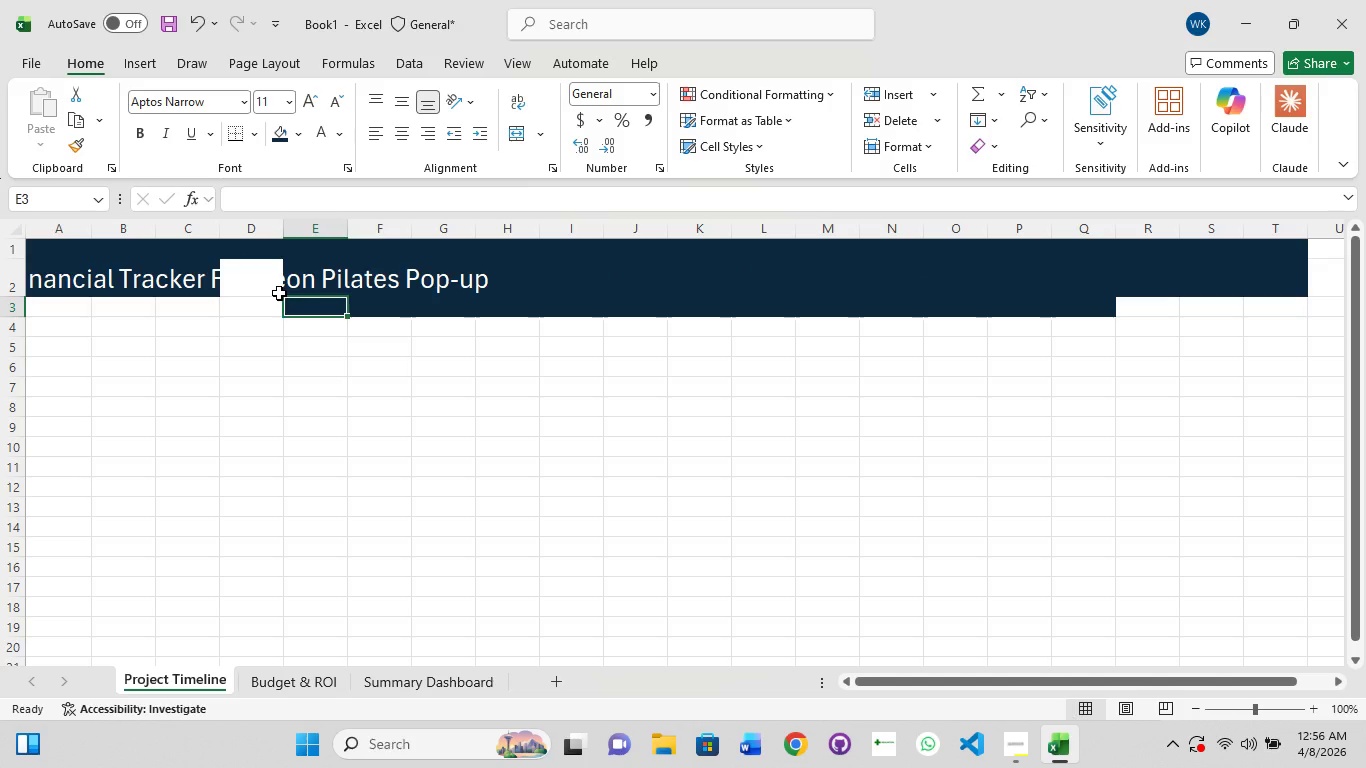 
key(Control+Z)
 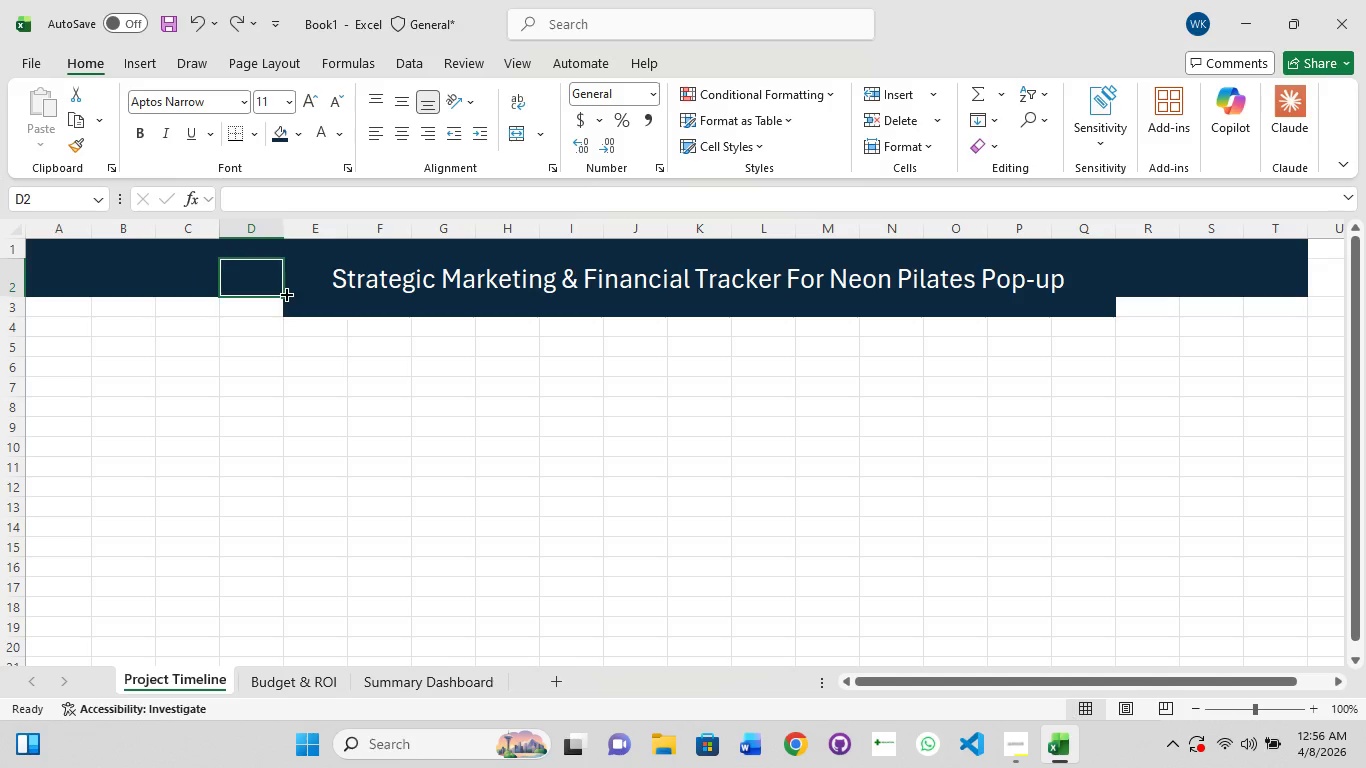 
left_click_drag(start_coordinate=[278, 296], to_coordinate=[281, 308])
 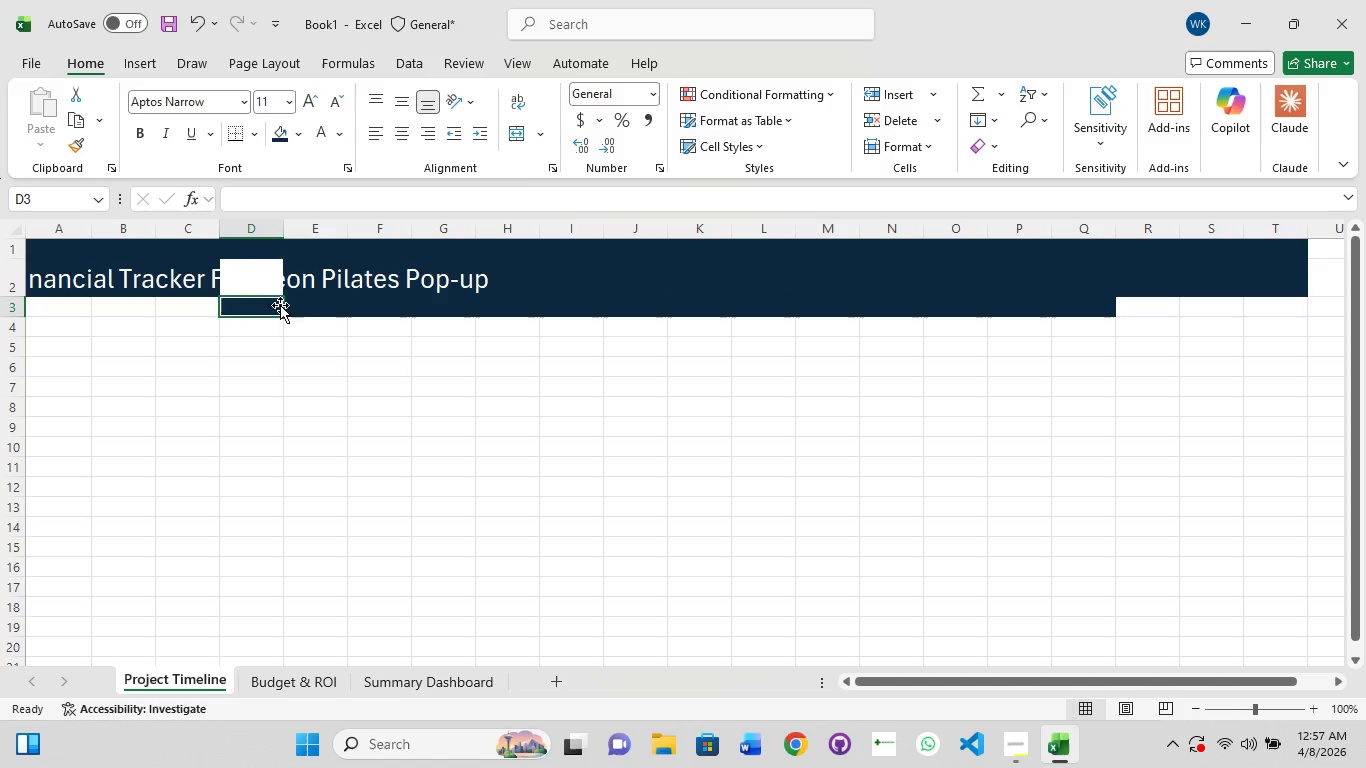 
key(Control+Z)
 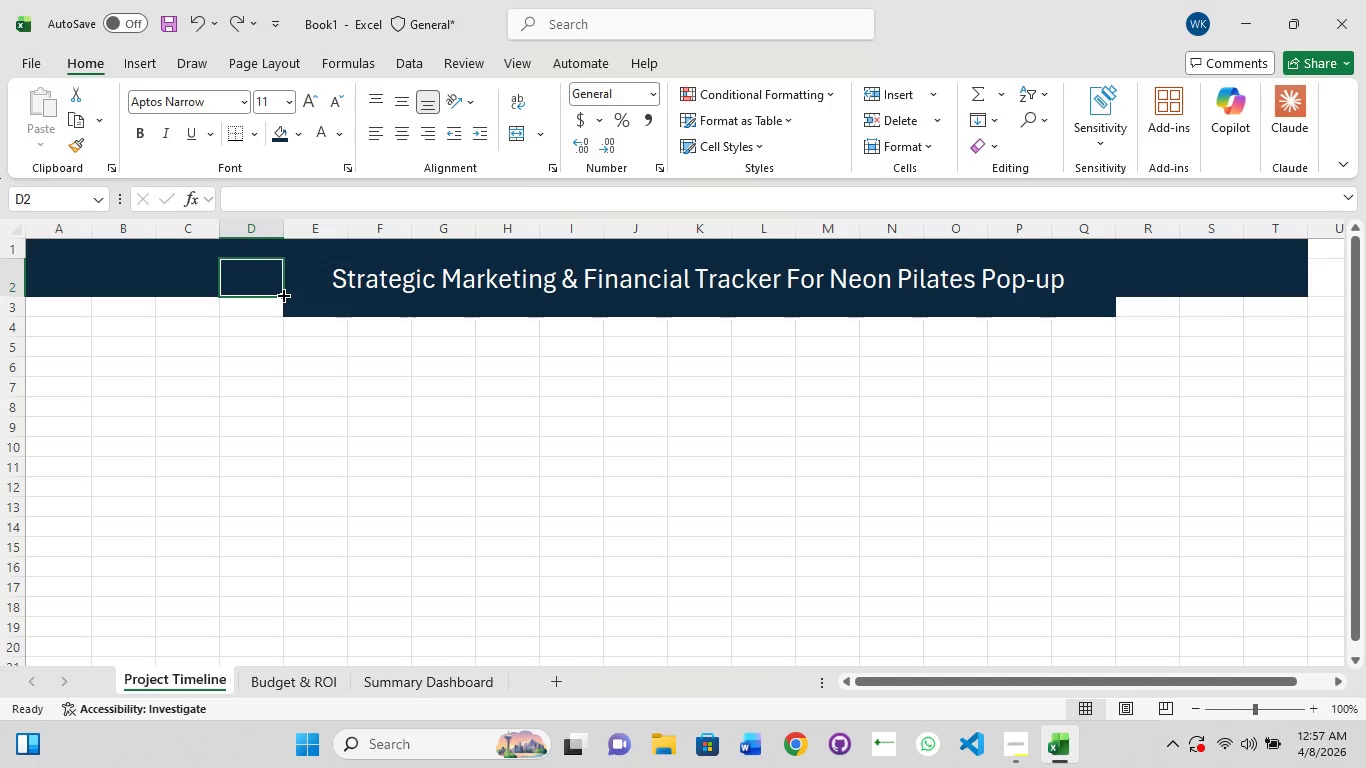 
left_click_drag(start_coordinate=[282, 294], to_coordinate=[282, 310])
 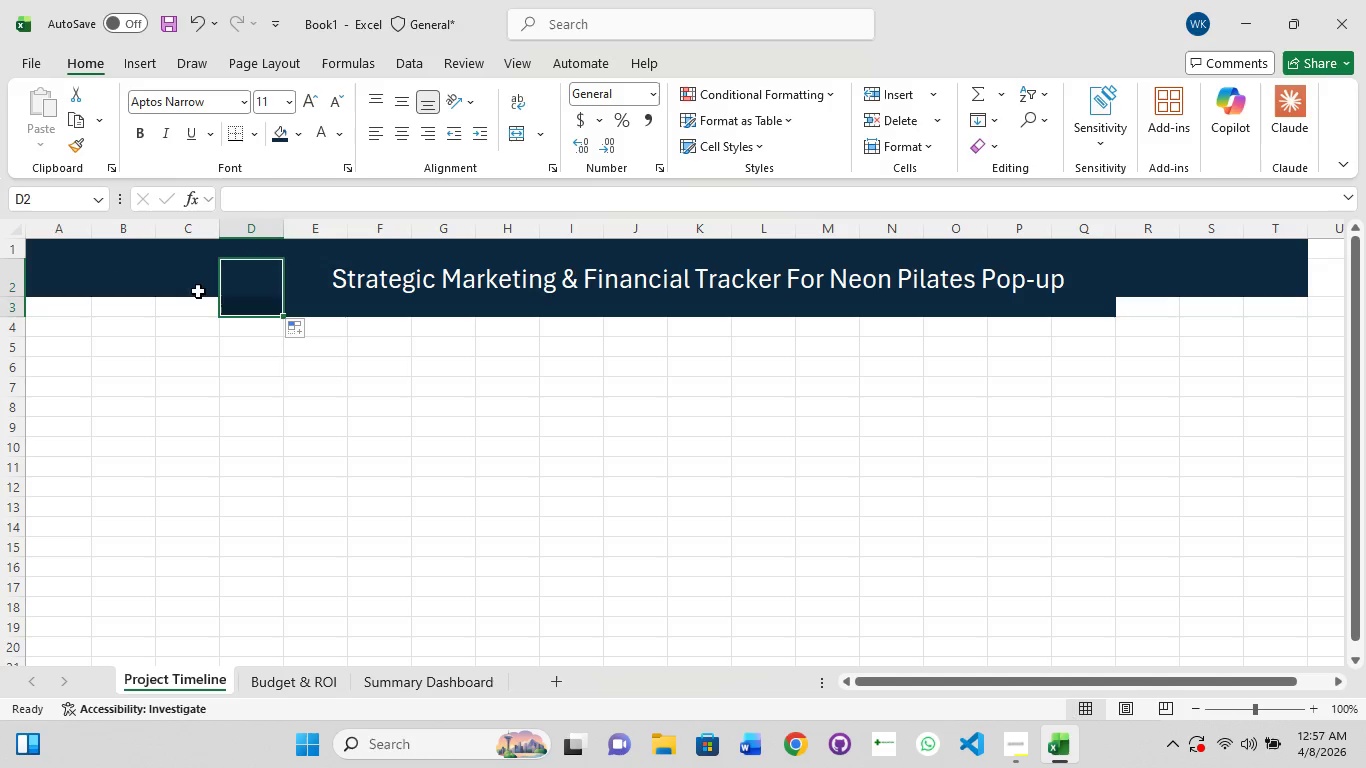 
left_click([198, 291])
 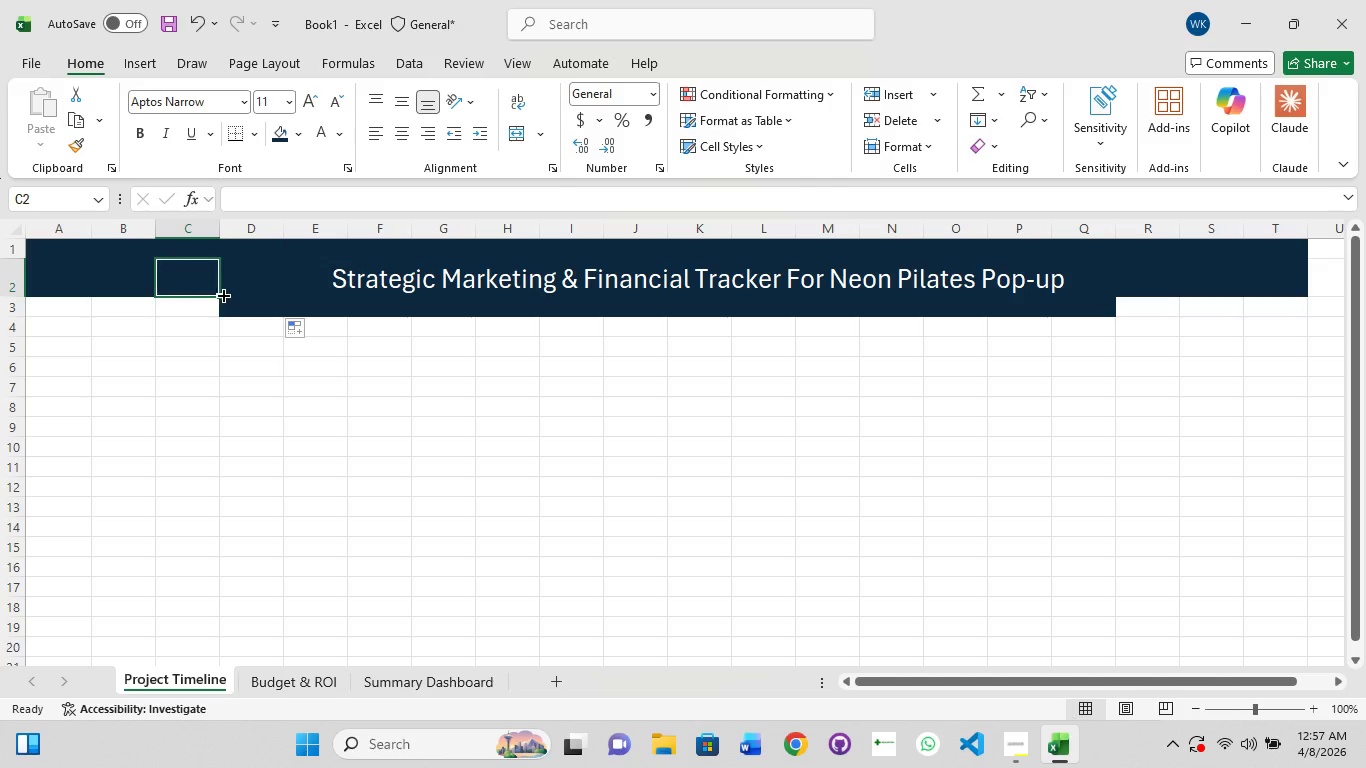 
left_click_drag(start_coordinate=[222, 294], to_coordinate=[222, 305])
 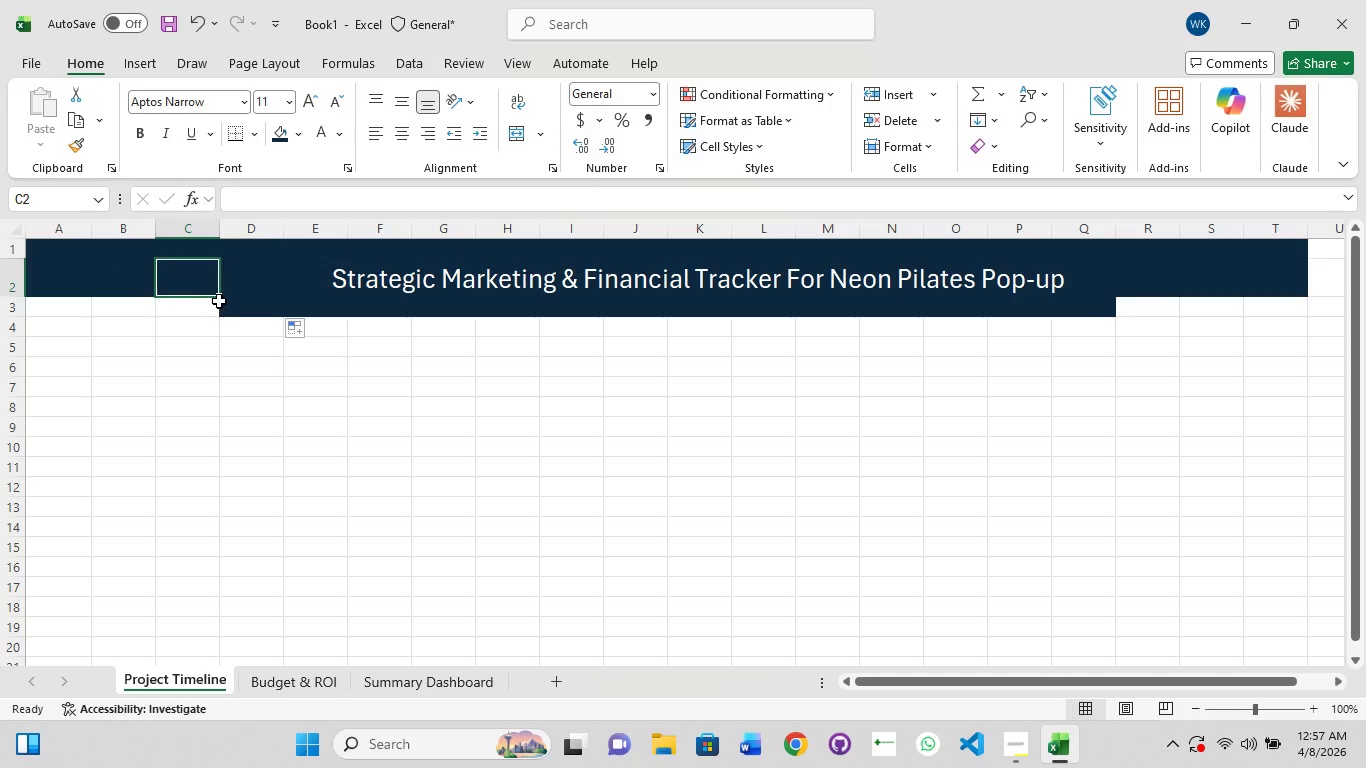 
left_click([219, 301])
 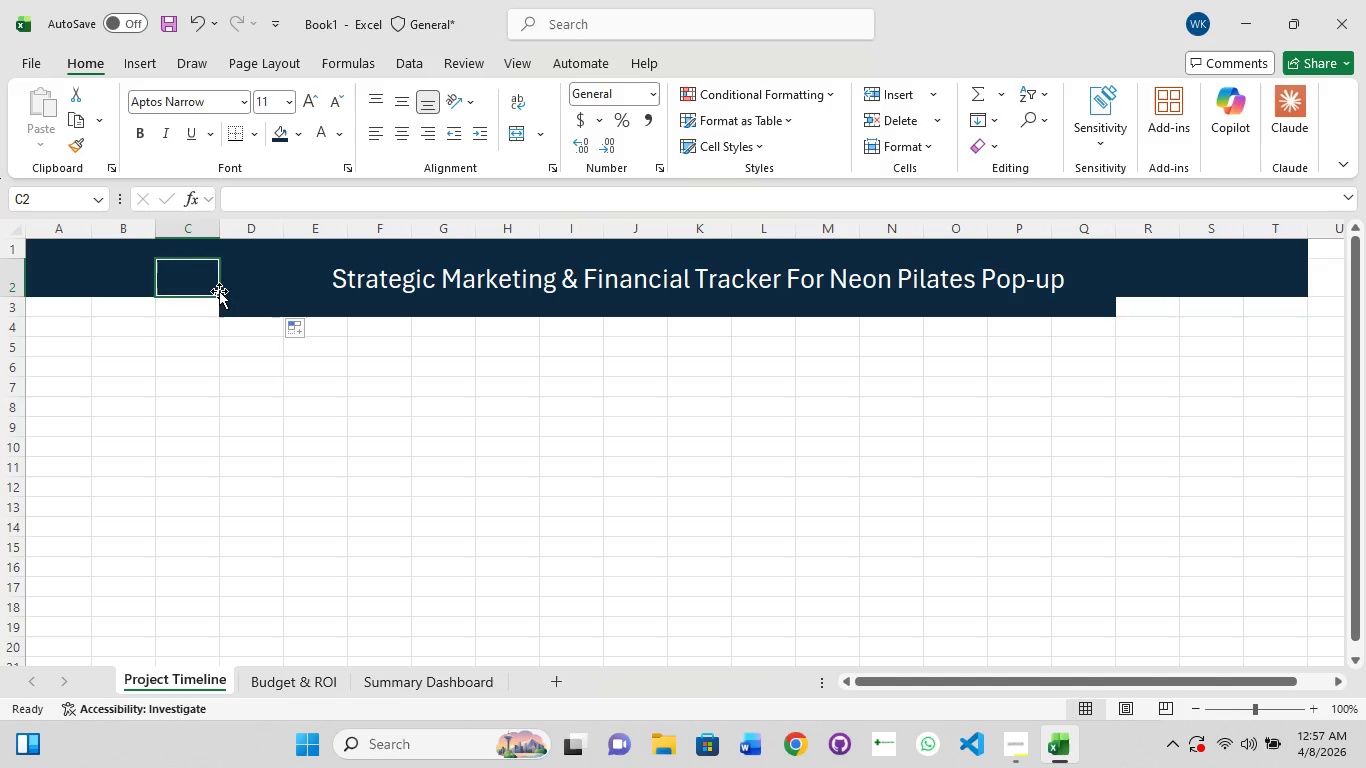 
left_click_drag(start_coordinate=[220, 295], to_coordinate=[220, 311])
 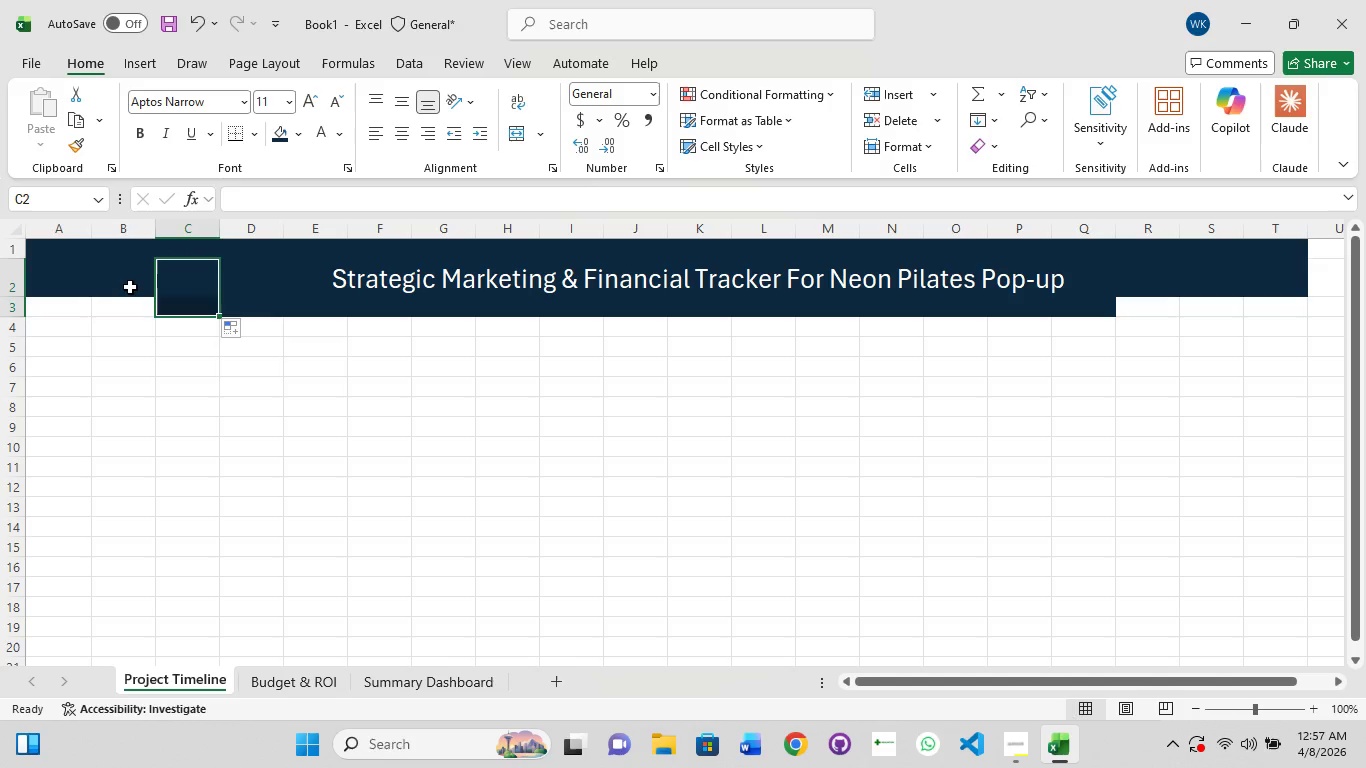 
left_click([123, 283])
 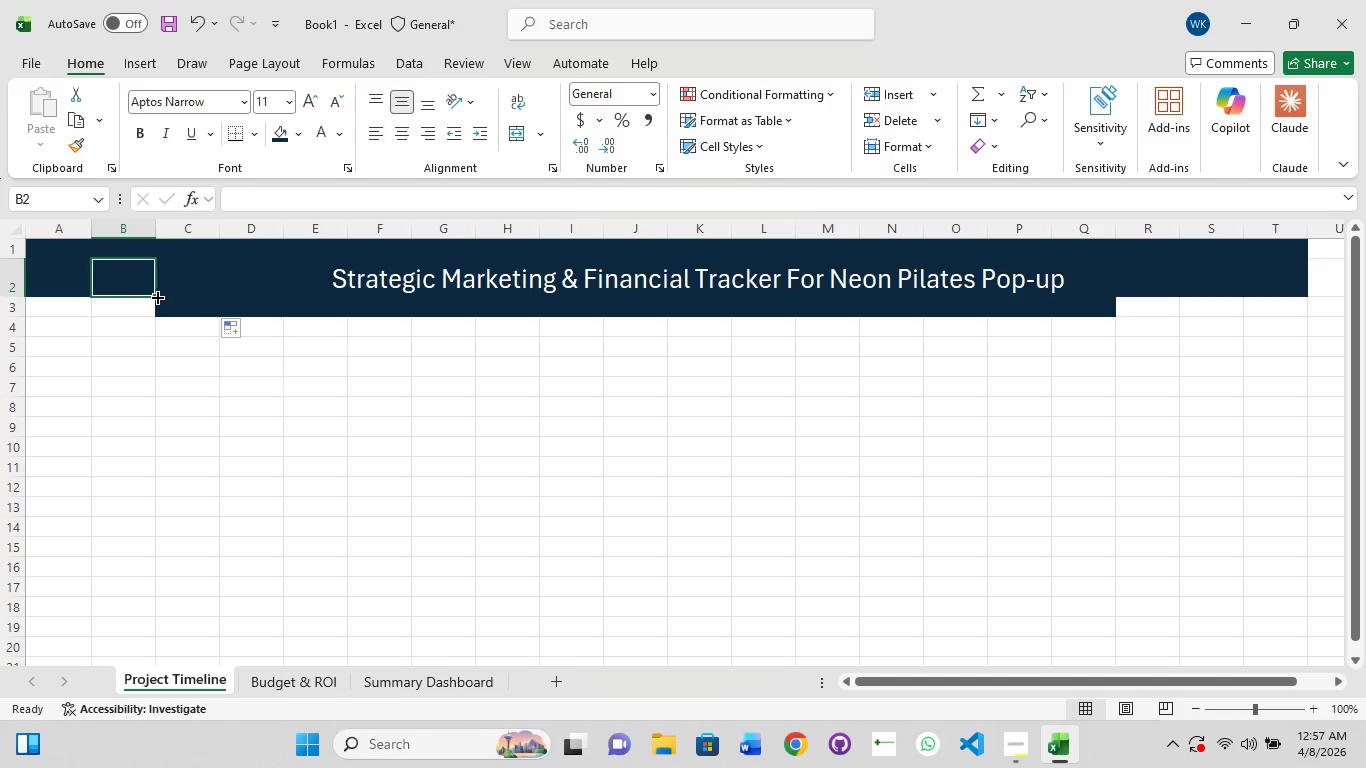 
left_click_drag(start_coordinate=[156, 296], to_coordinate=[155, 310])
 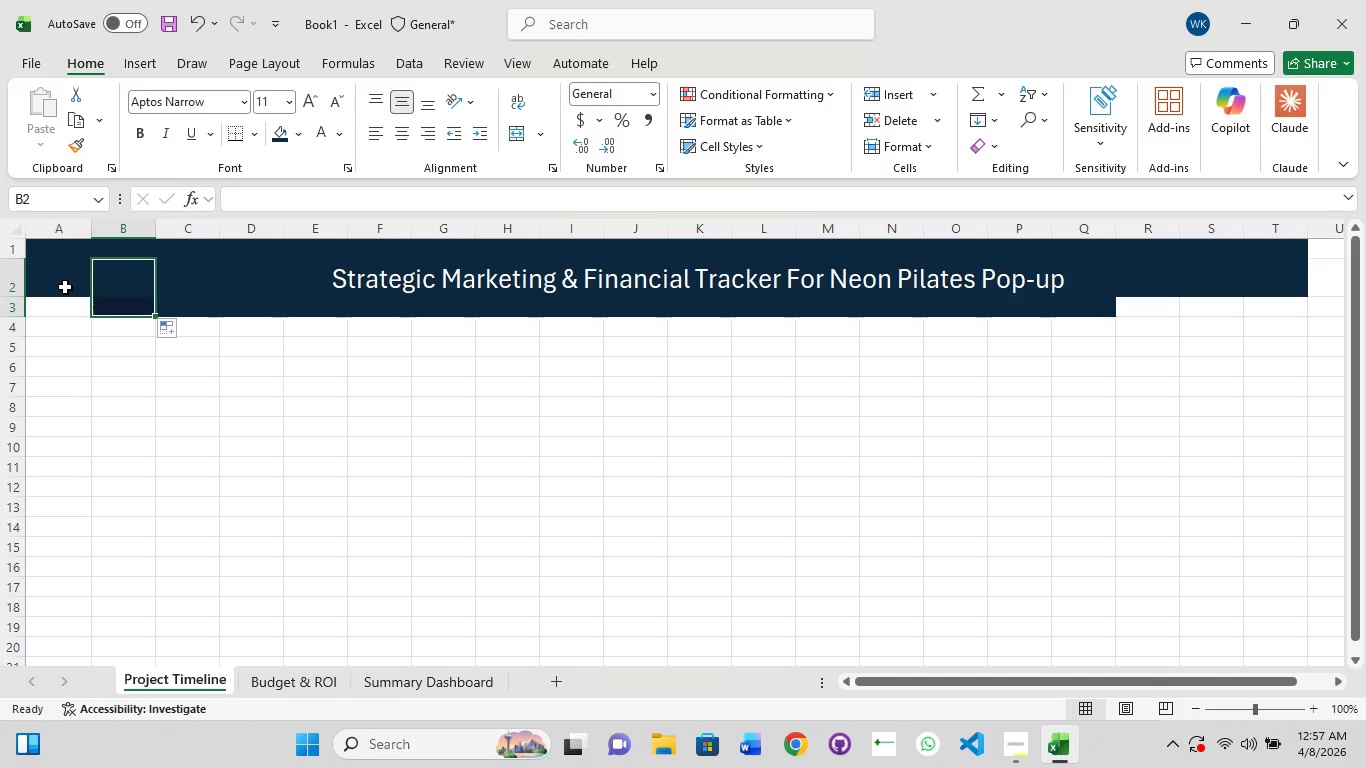 
left_click([65, 287])
 